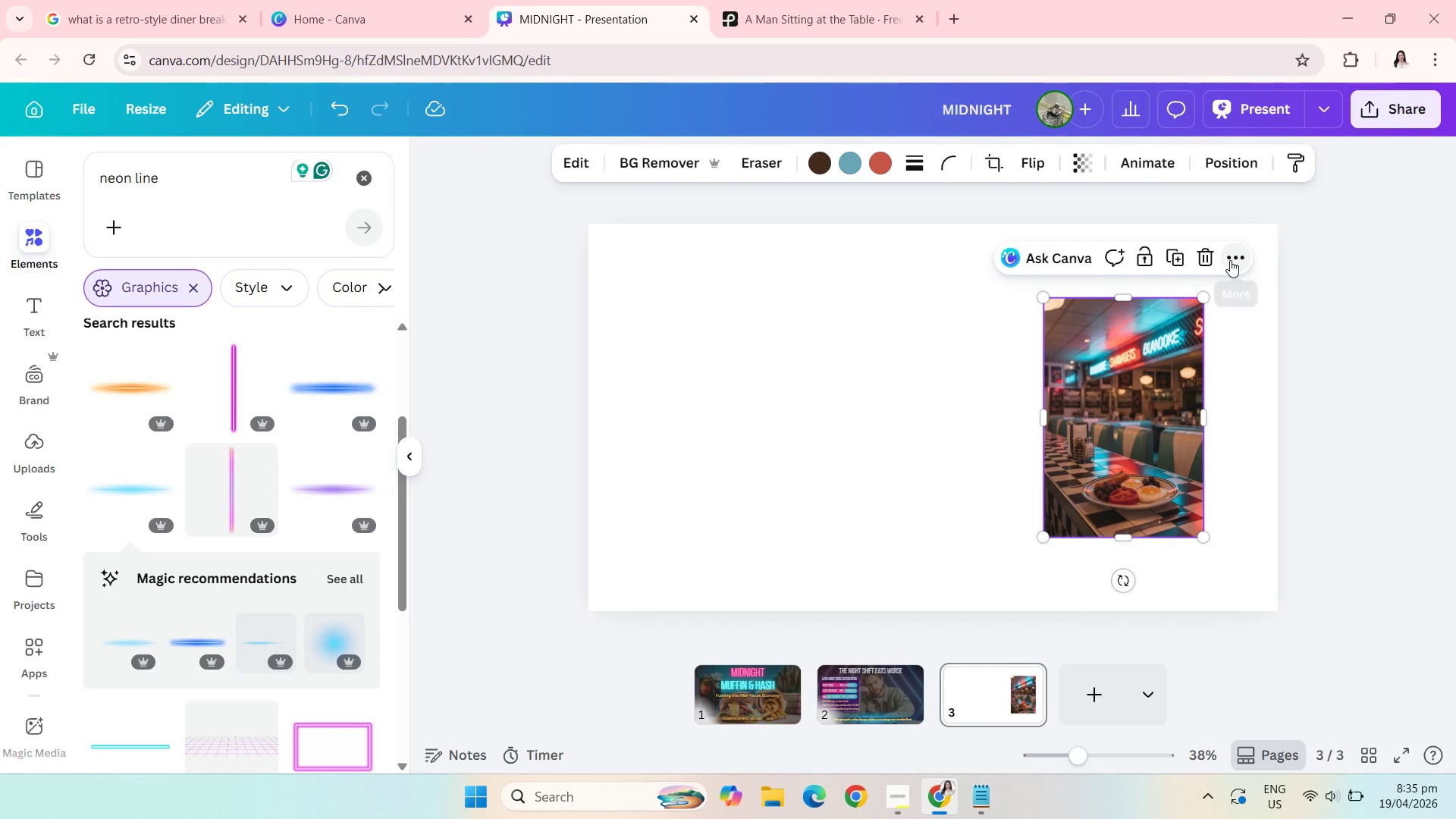 
left_click([1230, 258])
 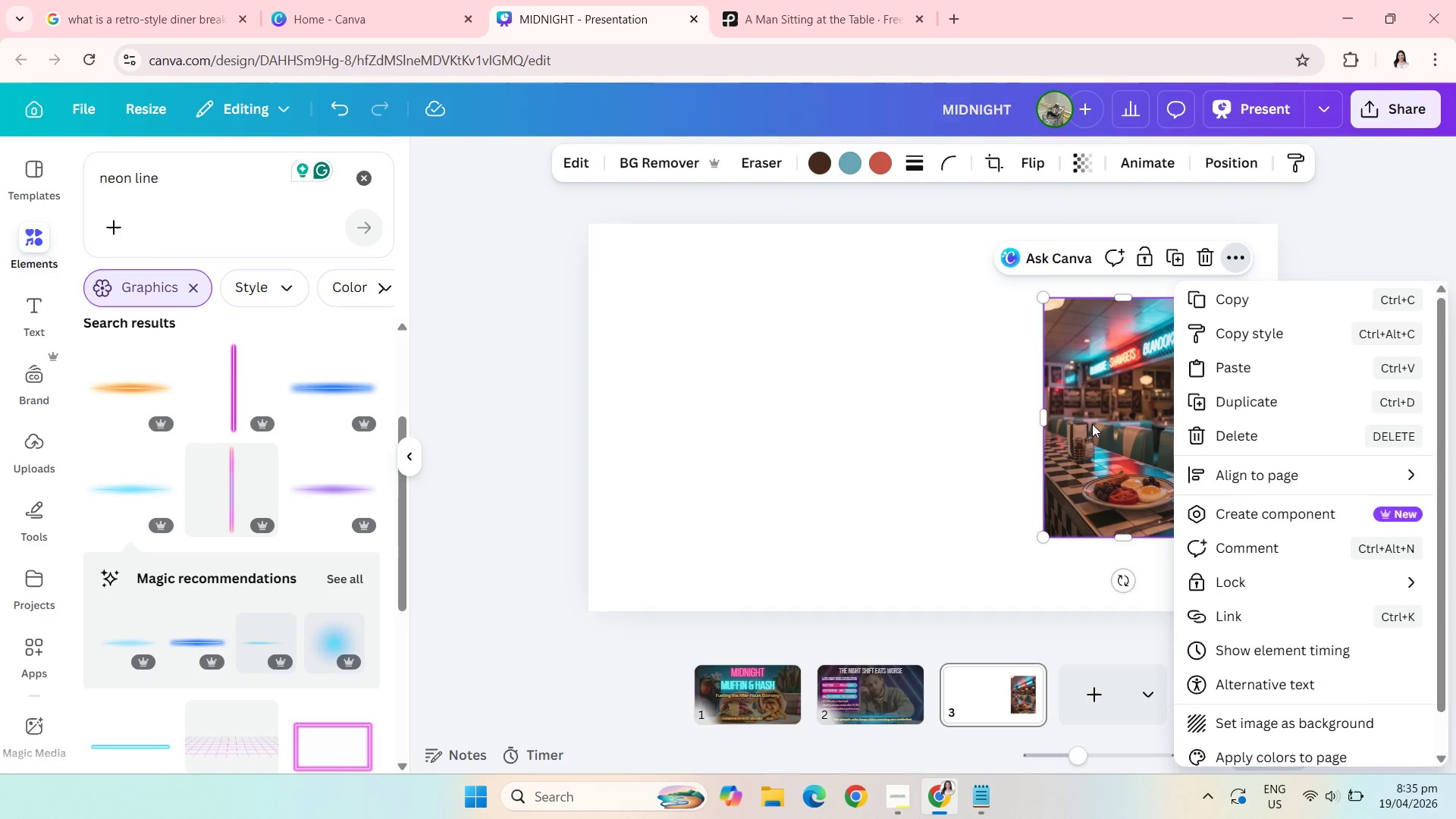 
left_click([1078, 444])
 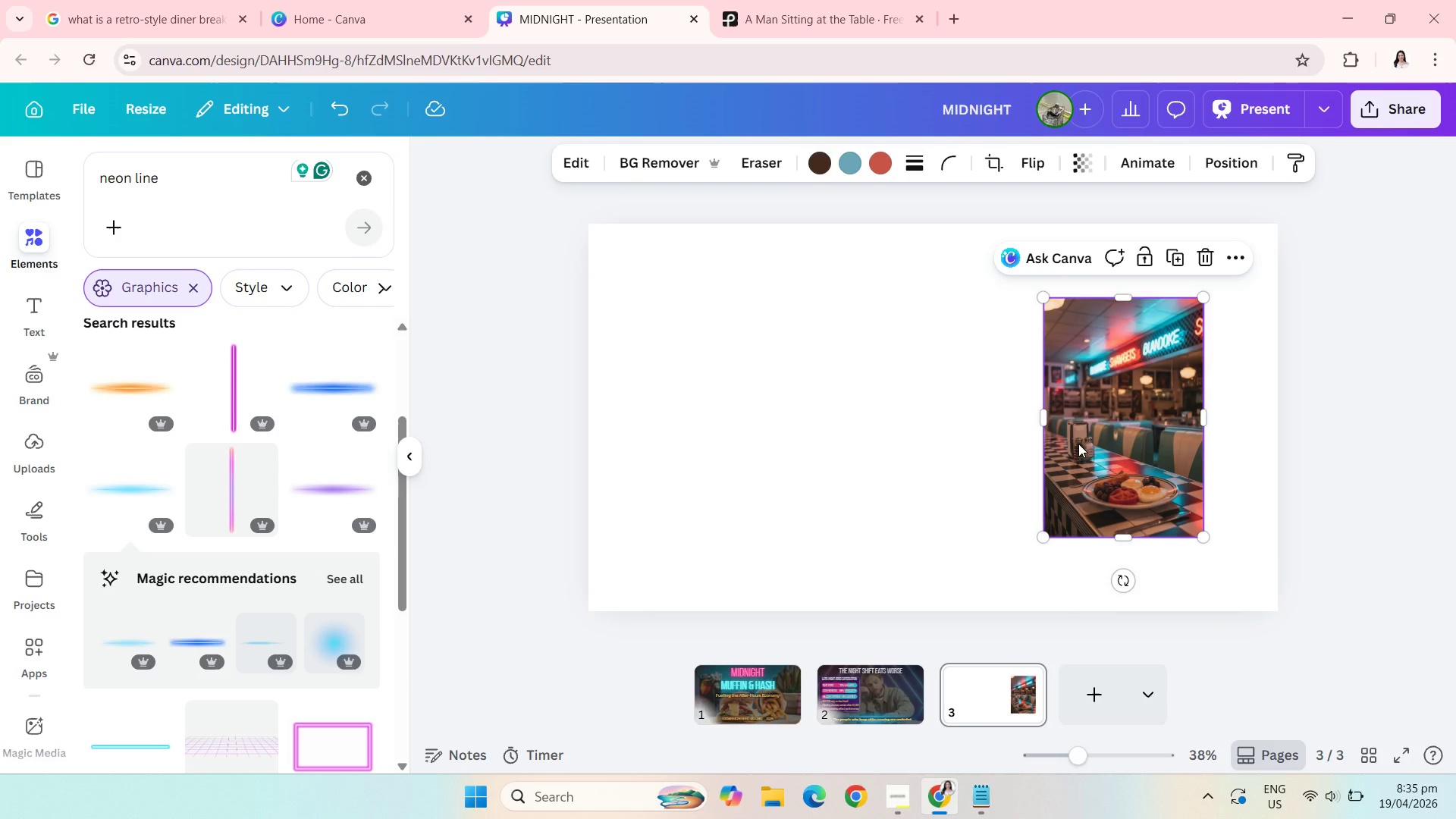 
left_click_drag(start_coordinate=[1078, 444], to_coordinate=[1151, 367])
 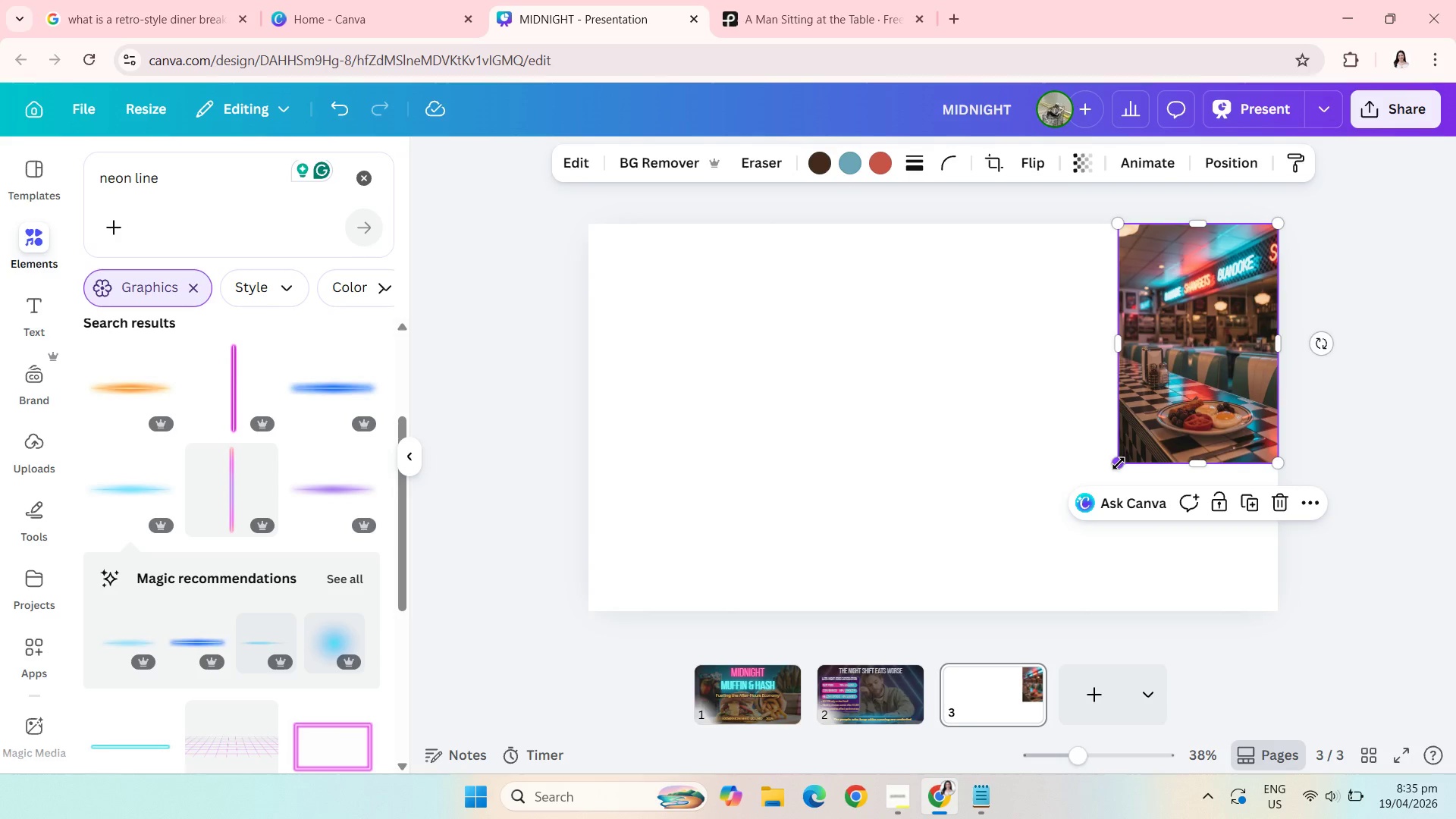 
left_click_drag(start_coordinate=[1119, 463], to_coordinate=[976, 581])
 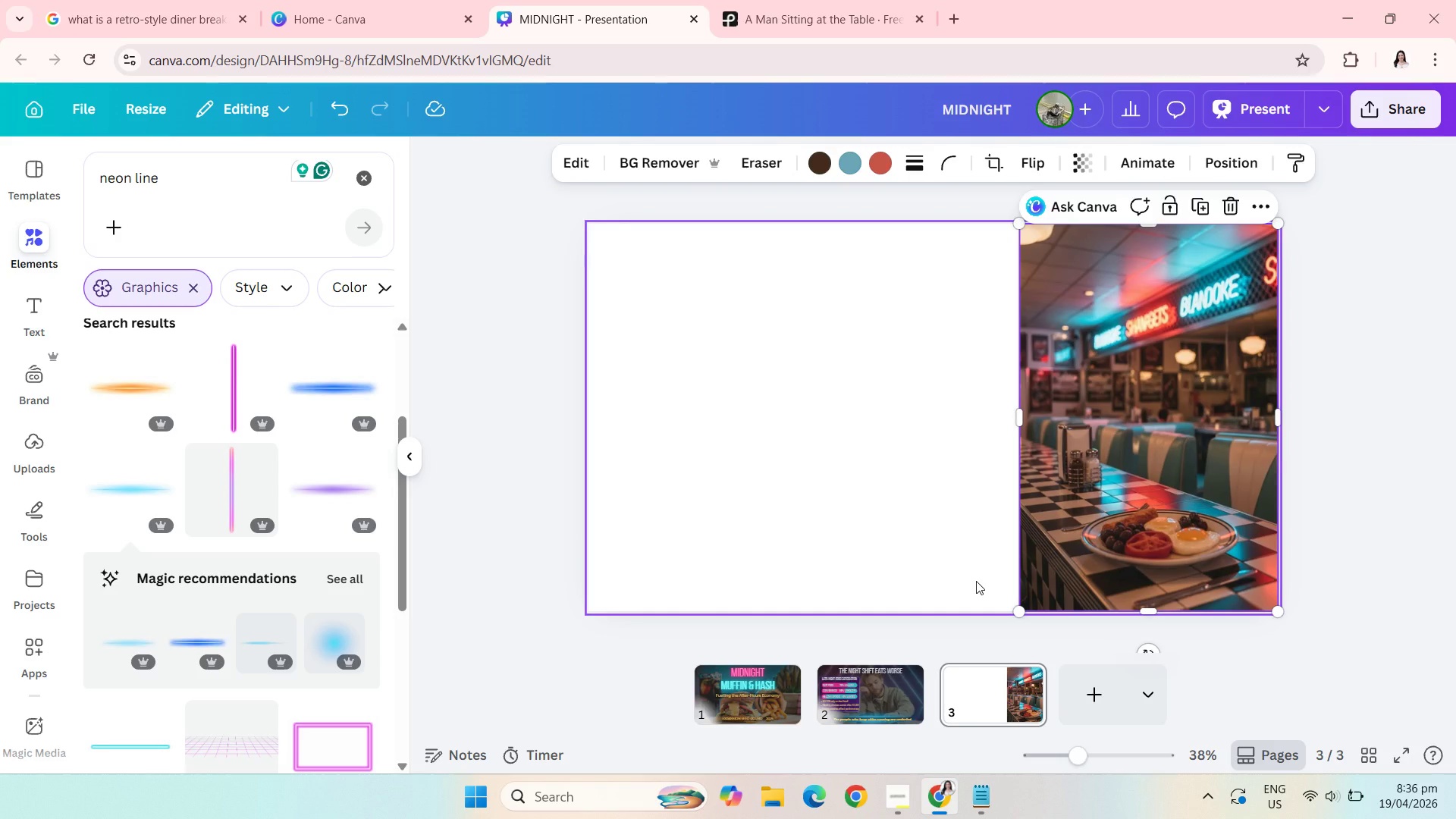 
wait(7.95)
 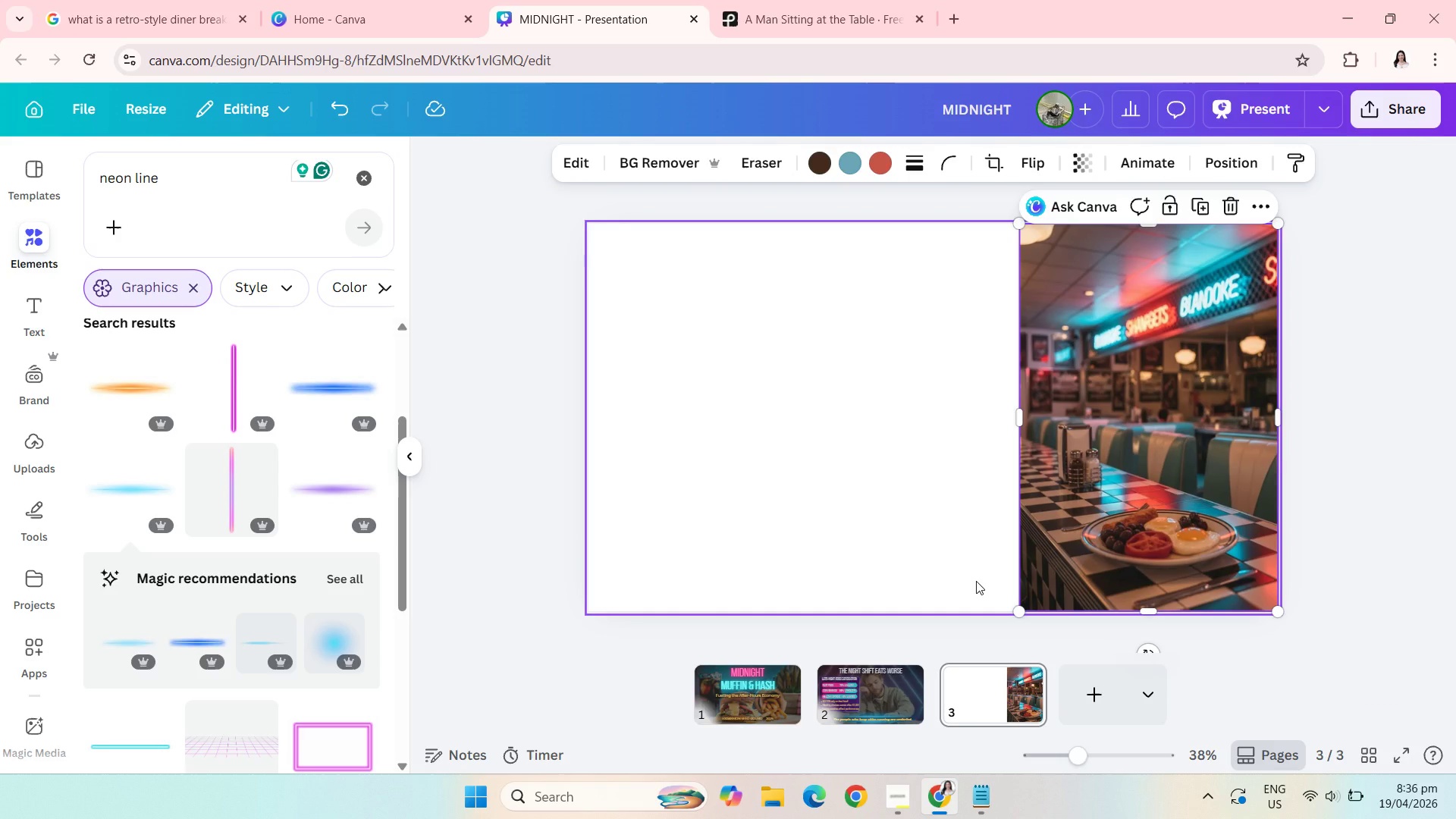 
left_click([966, 809])
 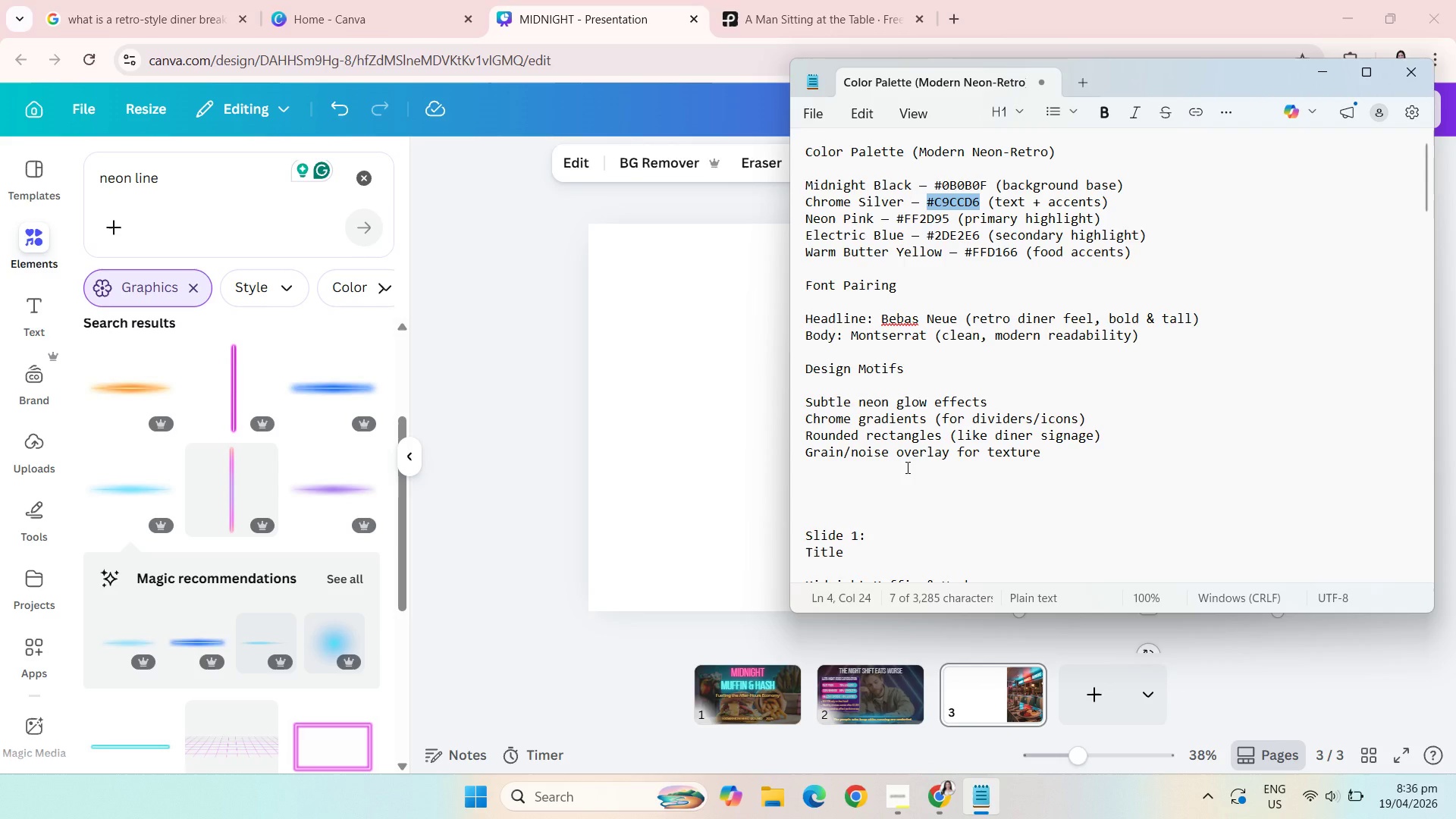 
scroll: coordinate [906, 467], scroll_direction: down, amount: 16.0
 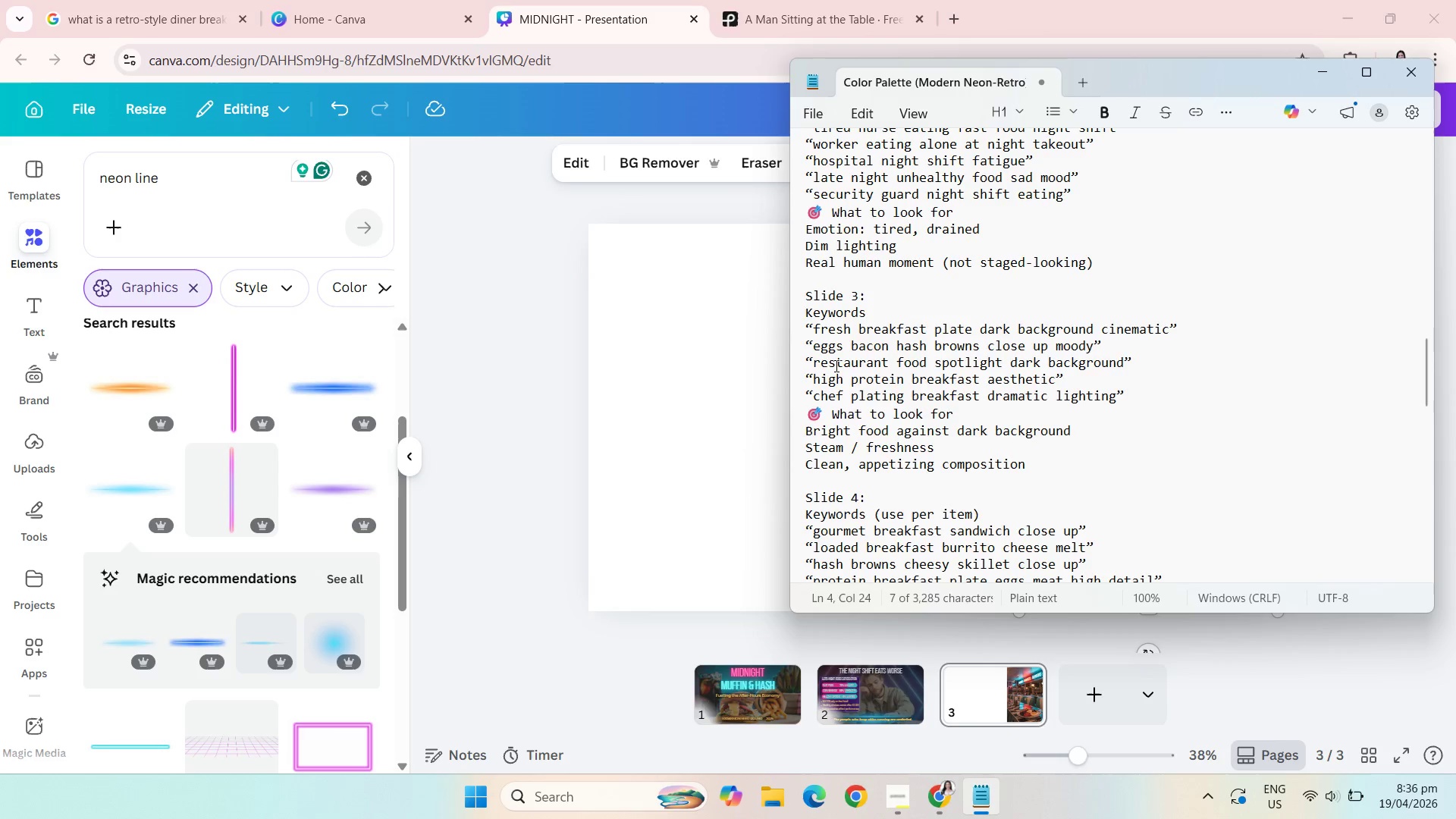 
wait(5.37)
 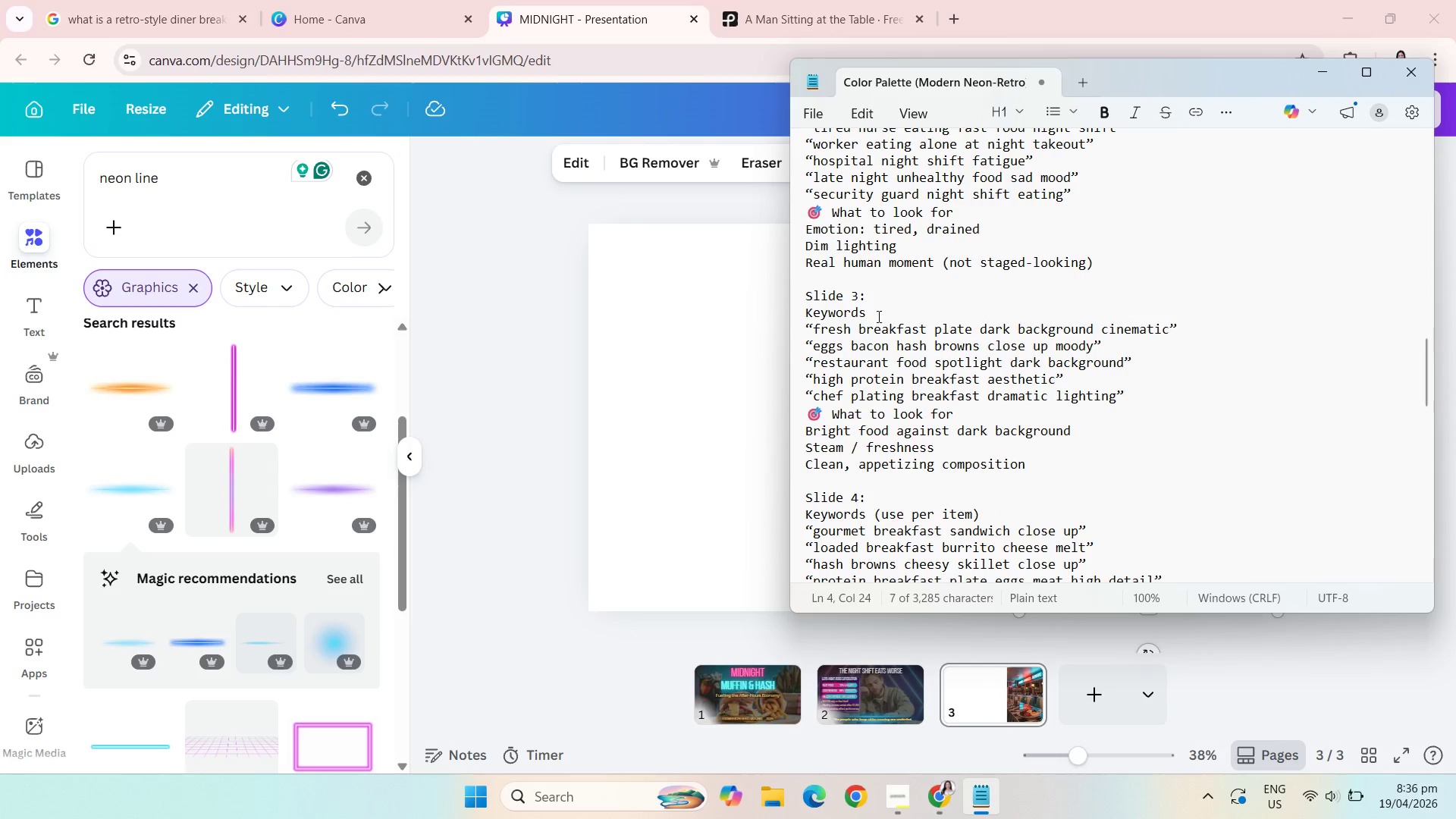 
left_click_drag(start_coordinate=[812, 362], to_coordinate=[1126, 358])
 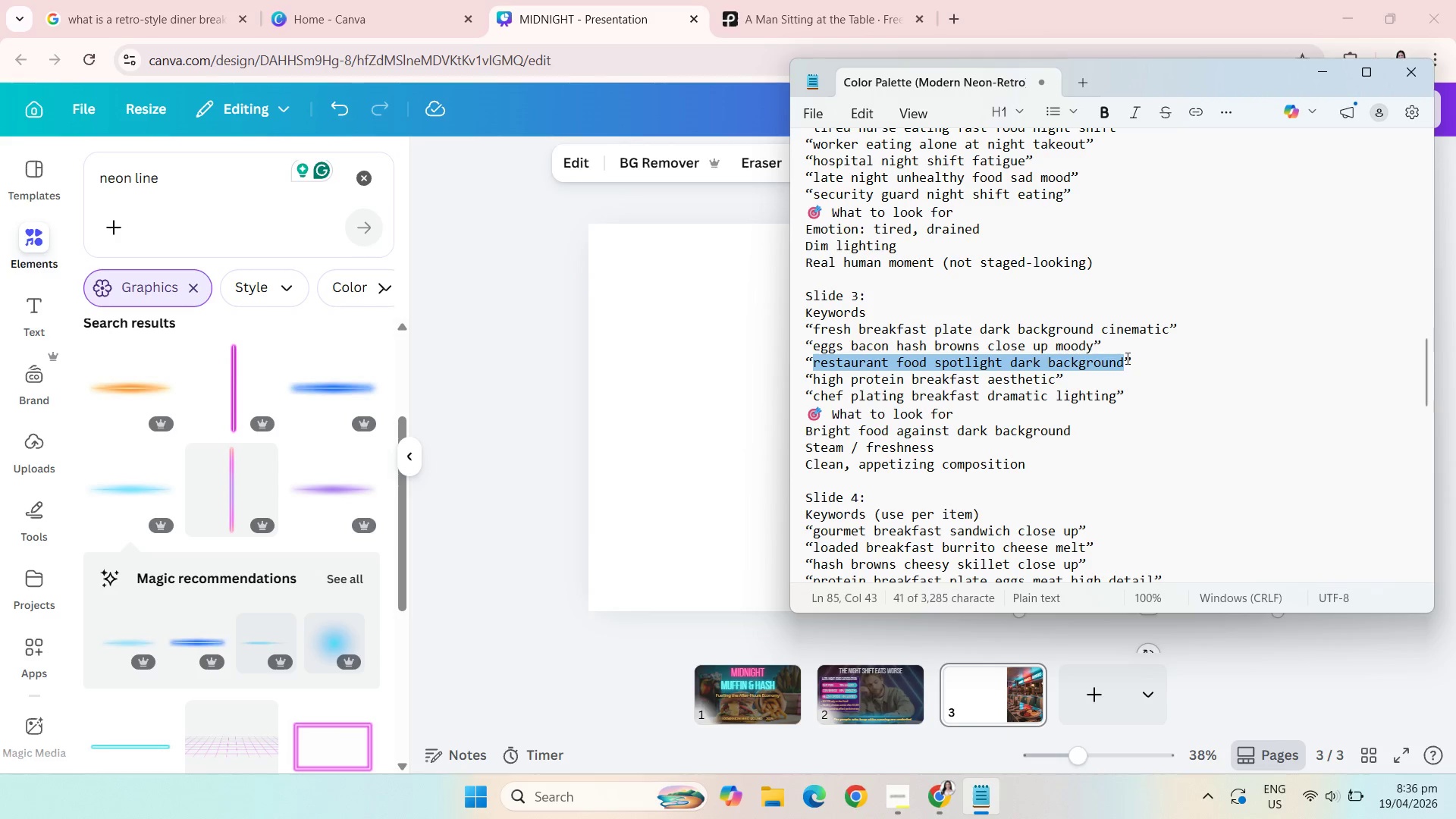 
key(Control+C)
 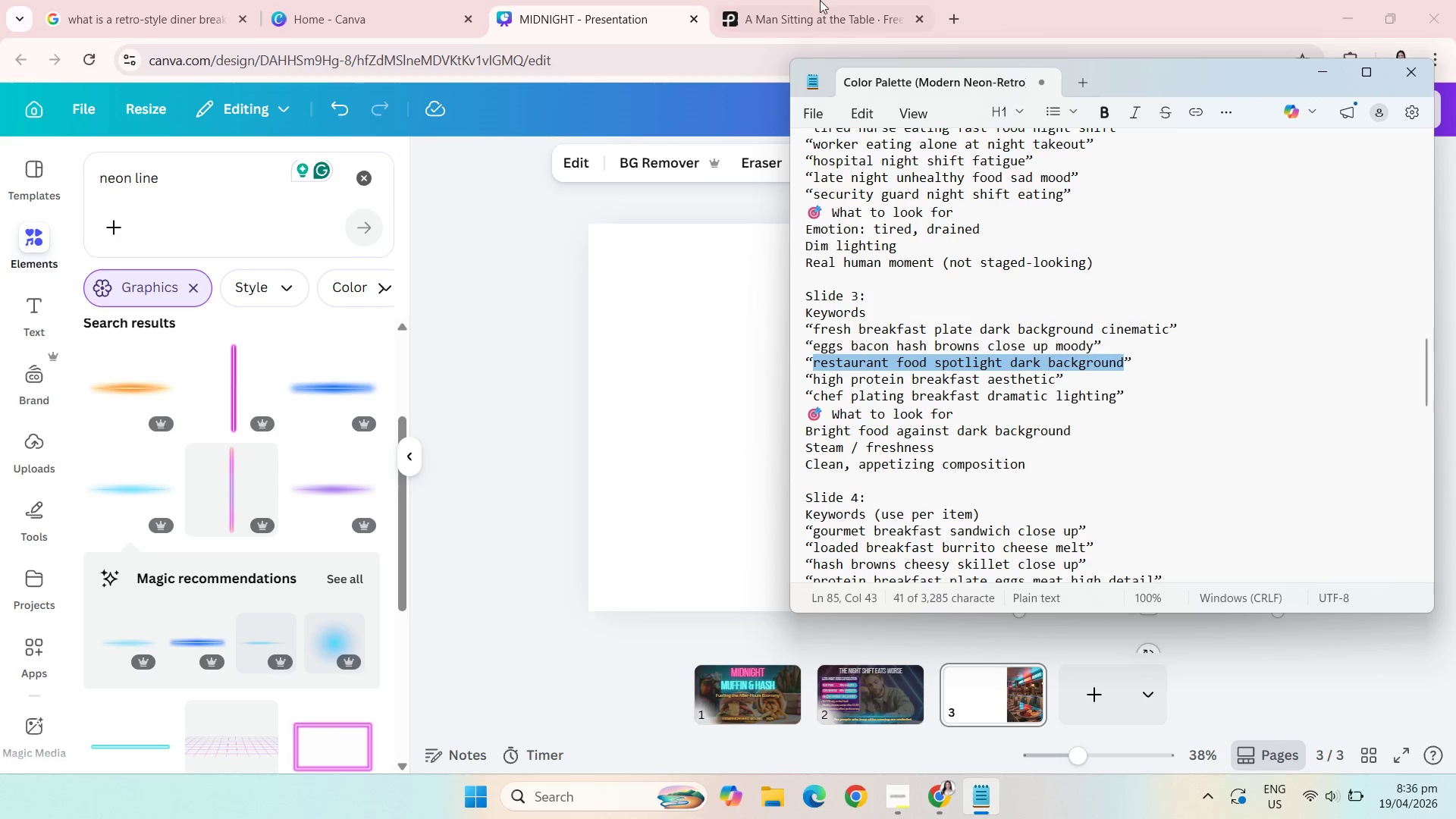 
left_click([820, 0])
 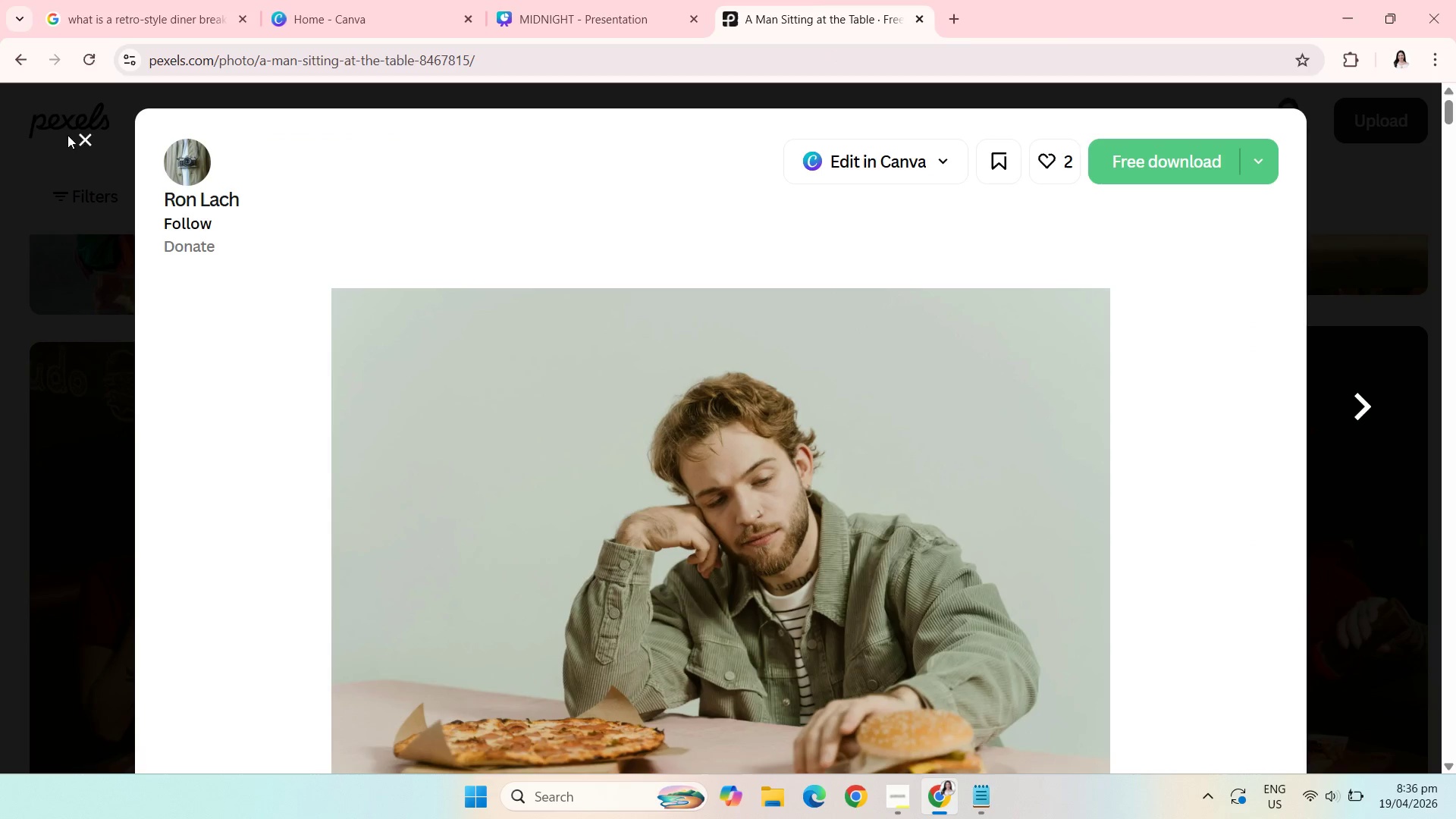 
left_click([77, 144])
 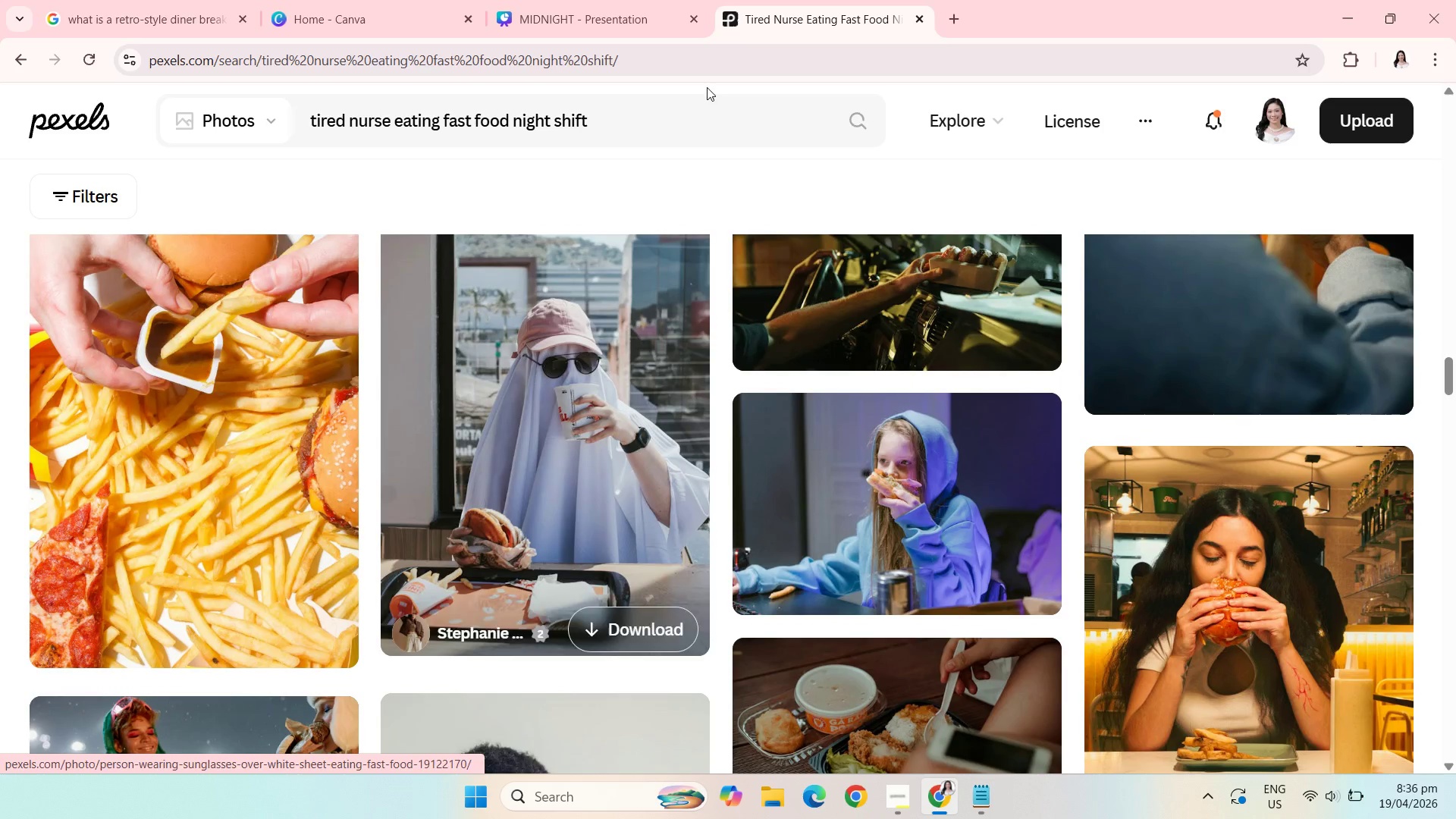 
left_click_drag(start_coordinate=[707, 108], to_coordinate=[306, 108])
 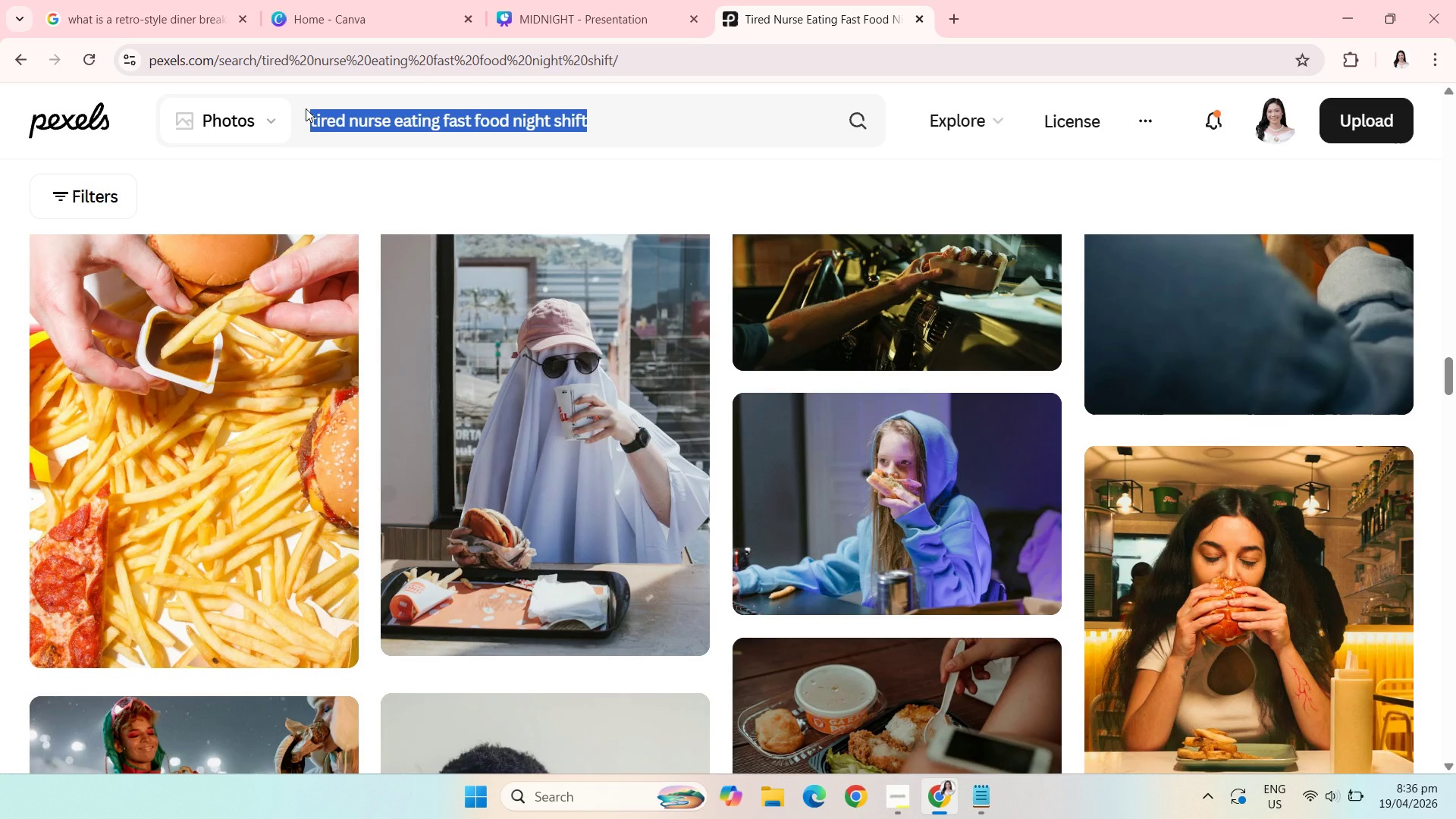 
key(Control+V)
 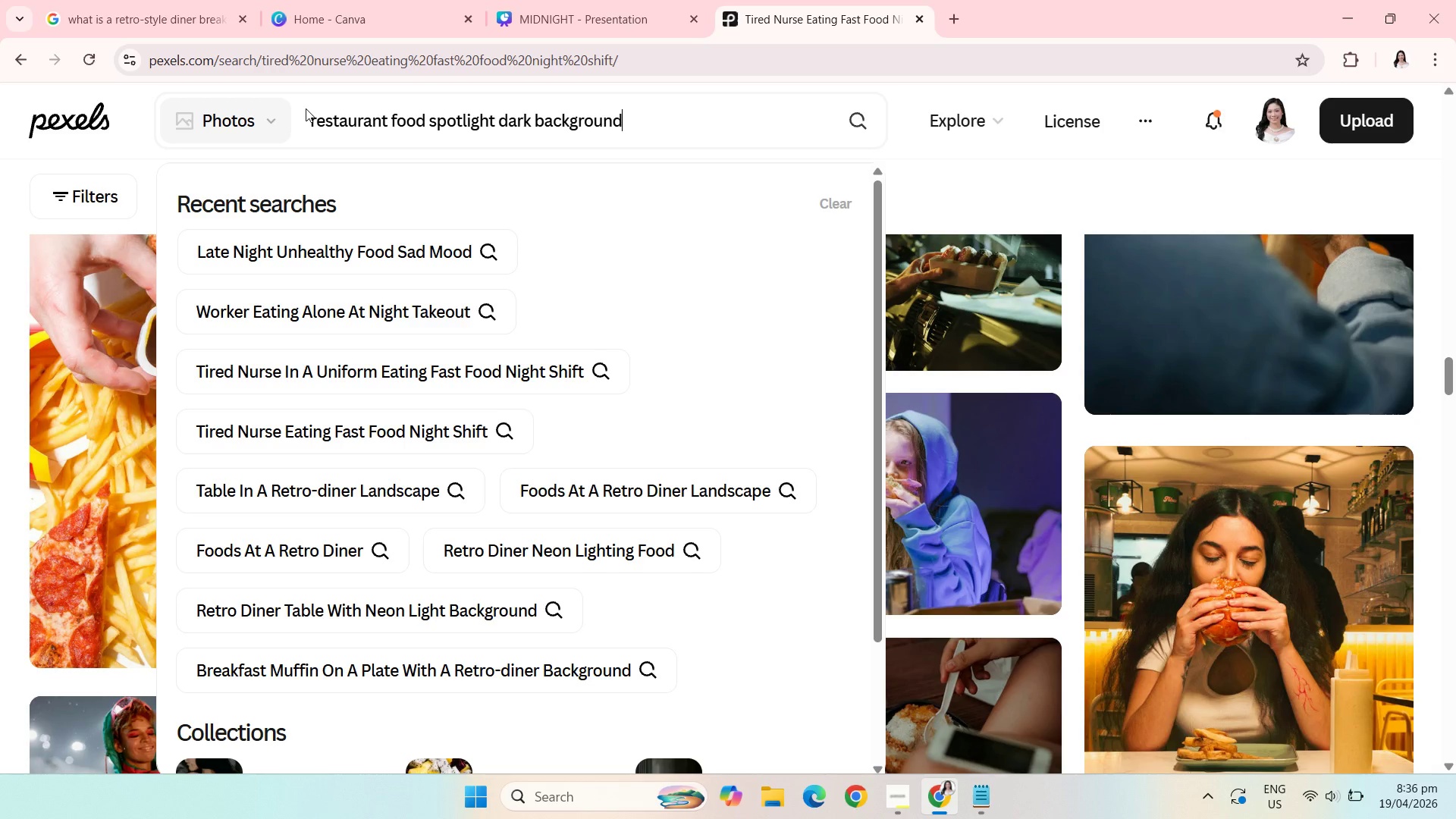 
key(Control+Enter)
 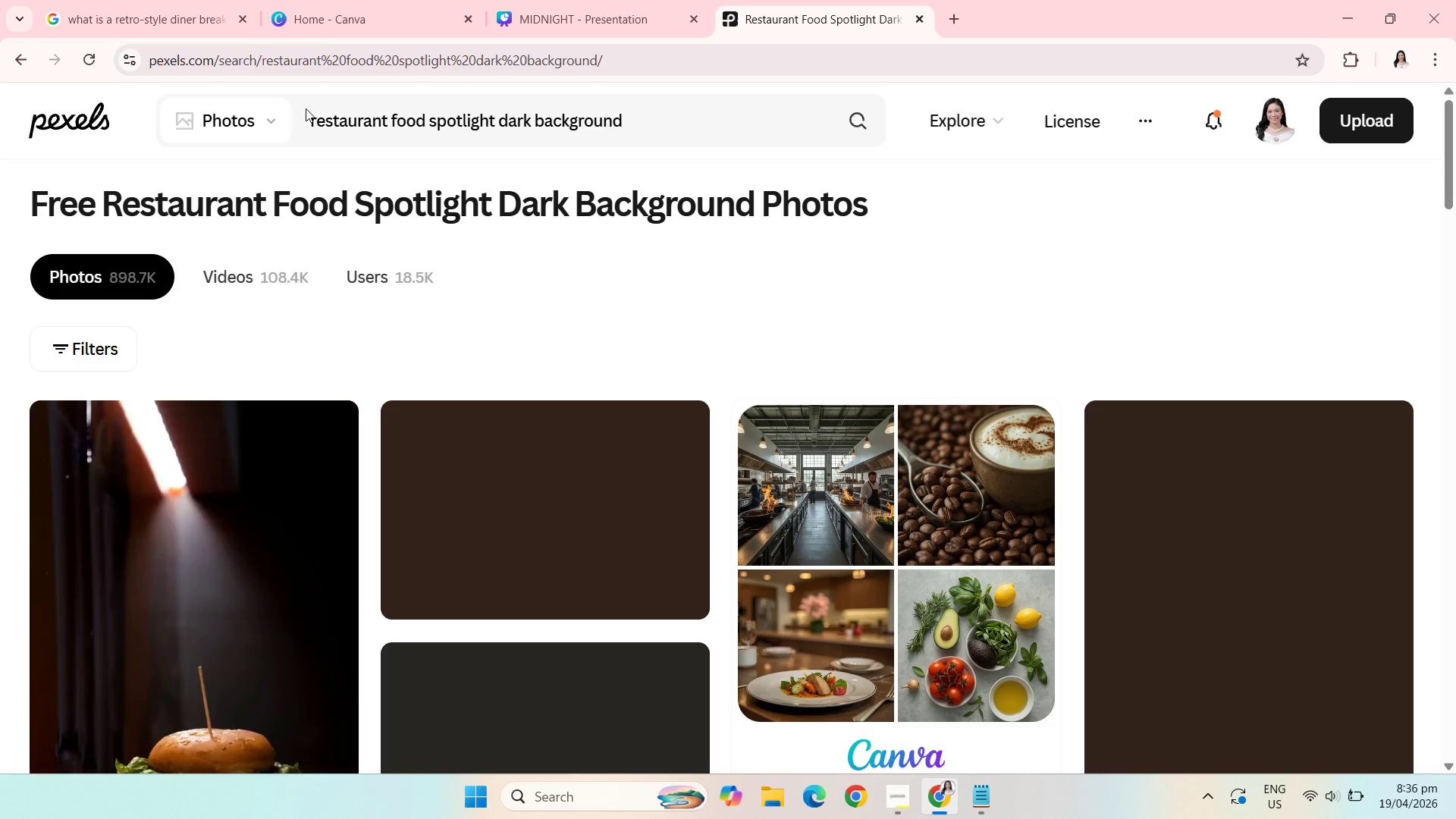 
wait(5.04)
 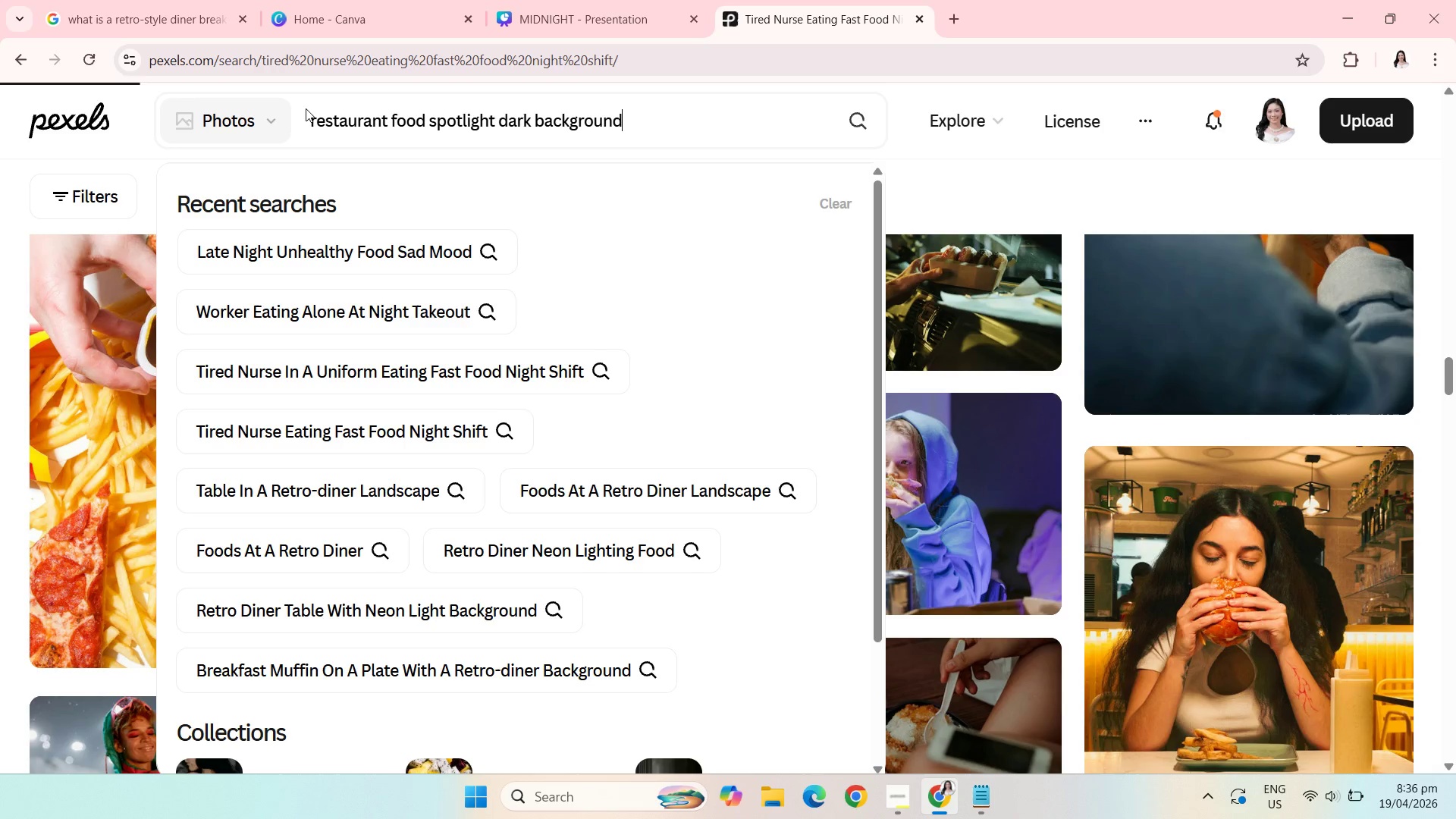 
mouse_move([446, 408])
 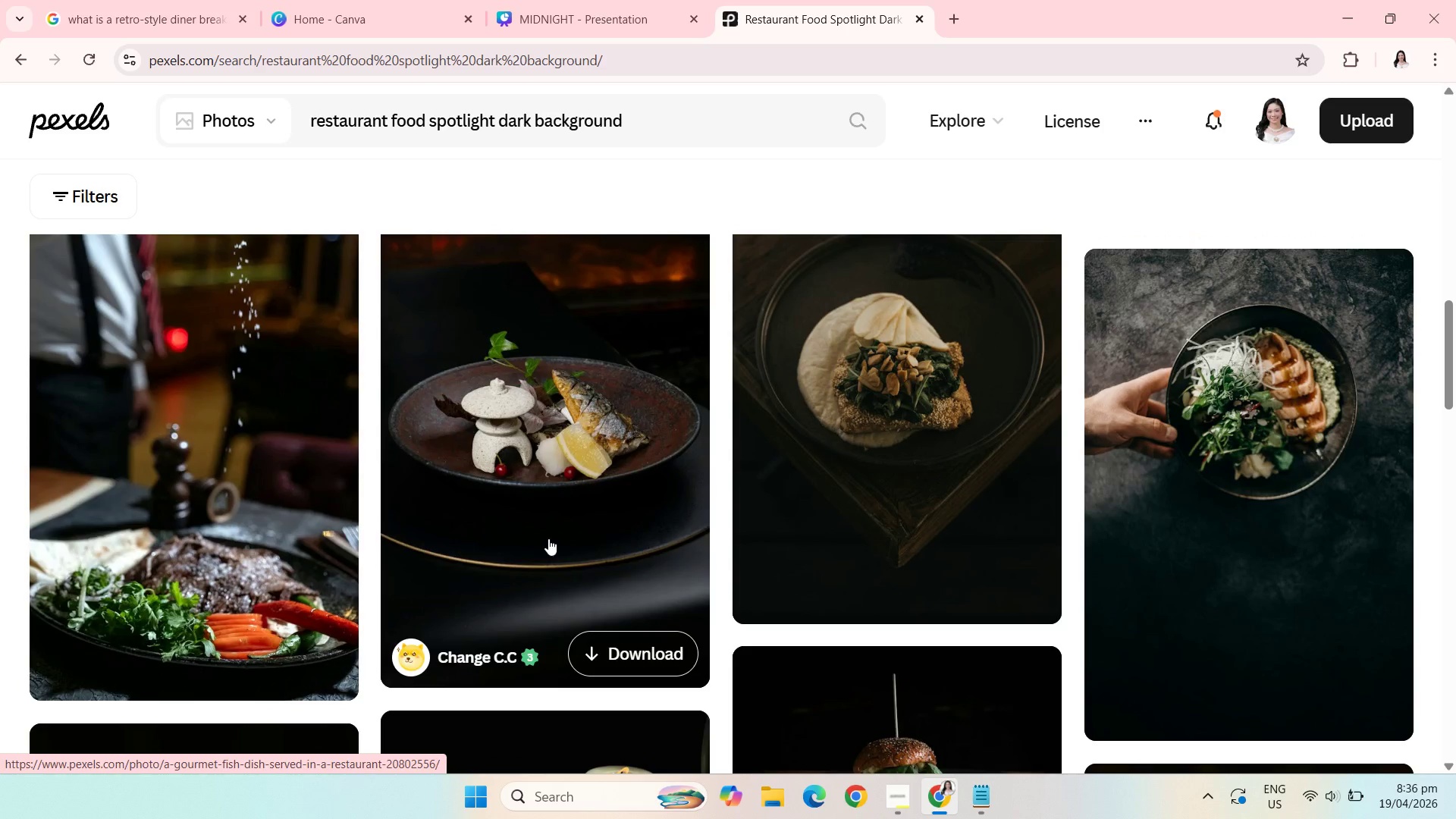 
wait(6.43)
 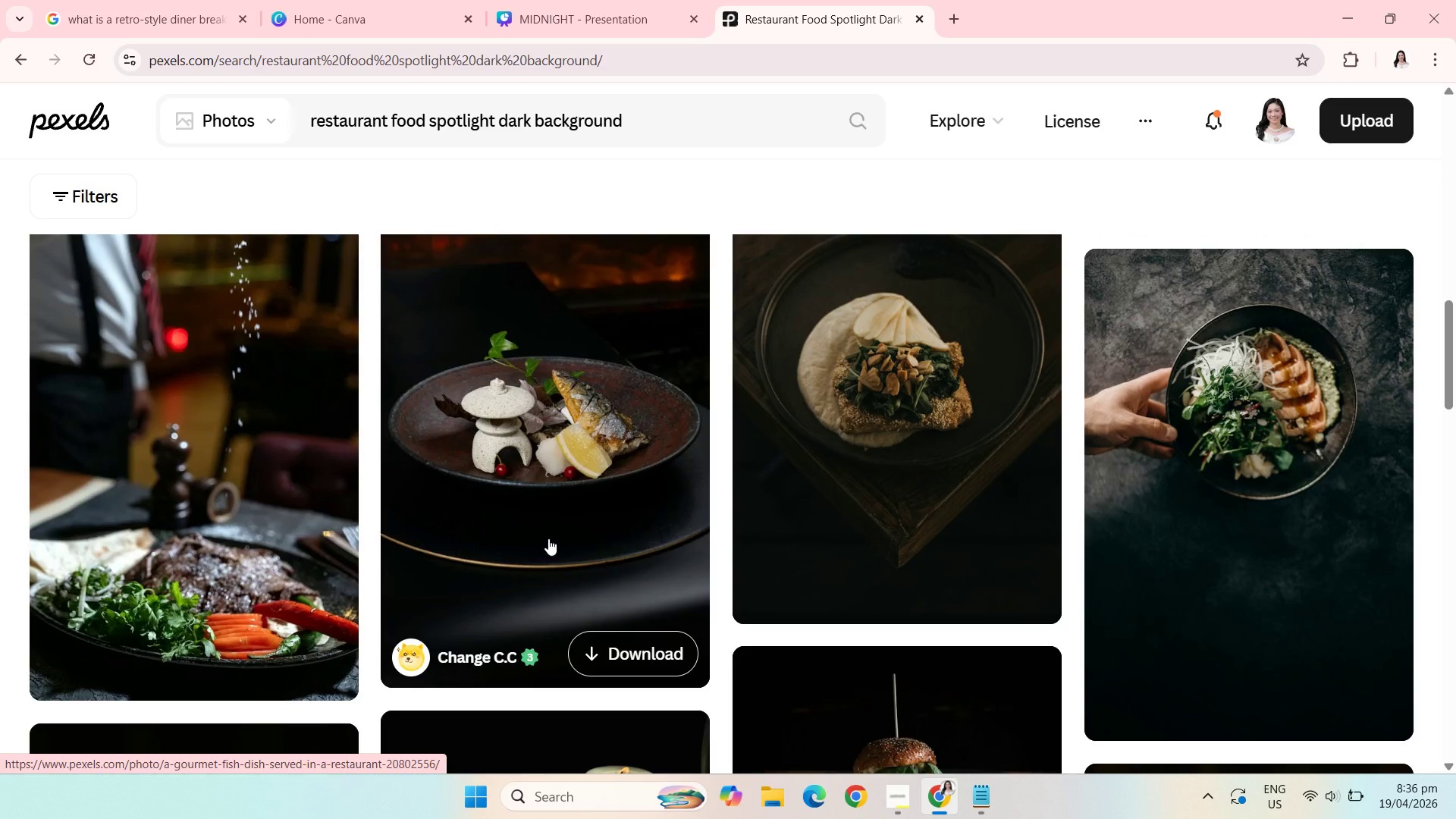 
scroll: coordinate [548, 538], scroll_direction: down, amount: 8.0
 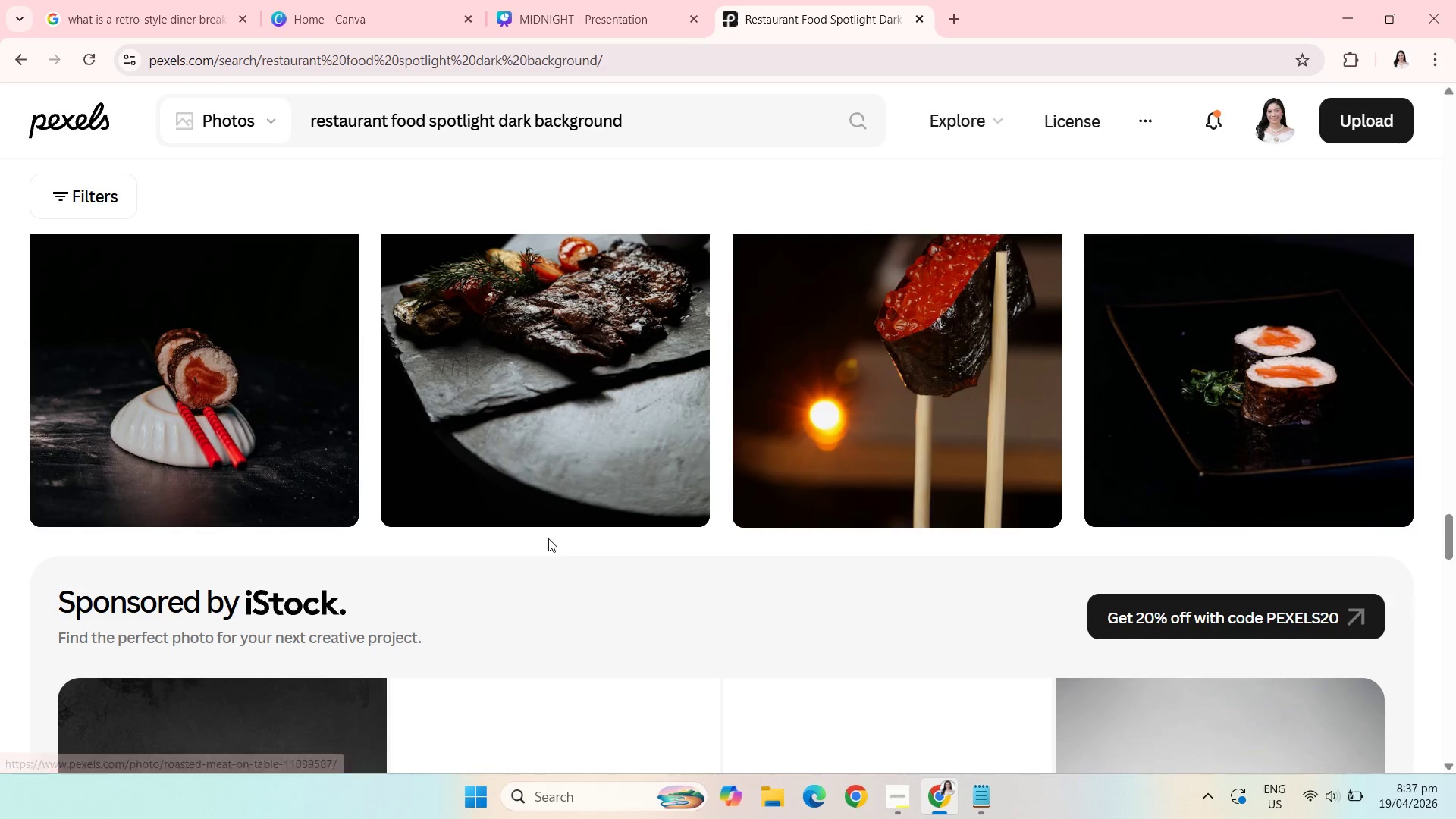 
scroll: coordinate [548, 538], scroll_direction: down, amount: 6.0
 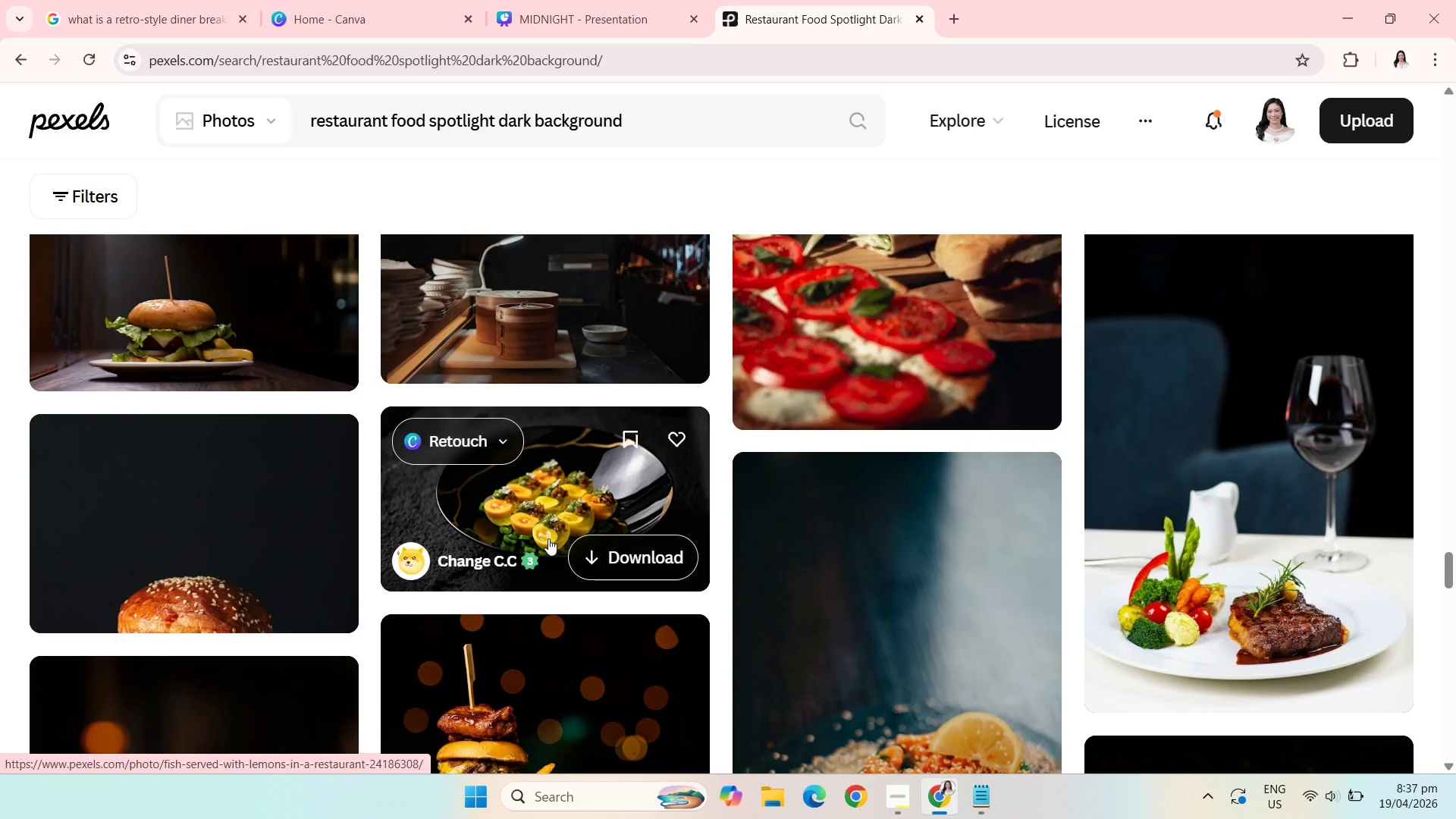 
scroll: coordinate [548, 538], scroll_direction: down, amount: 12.0
 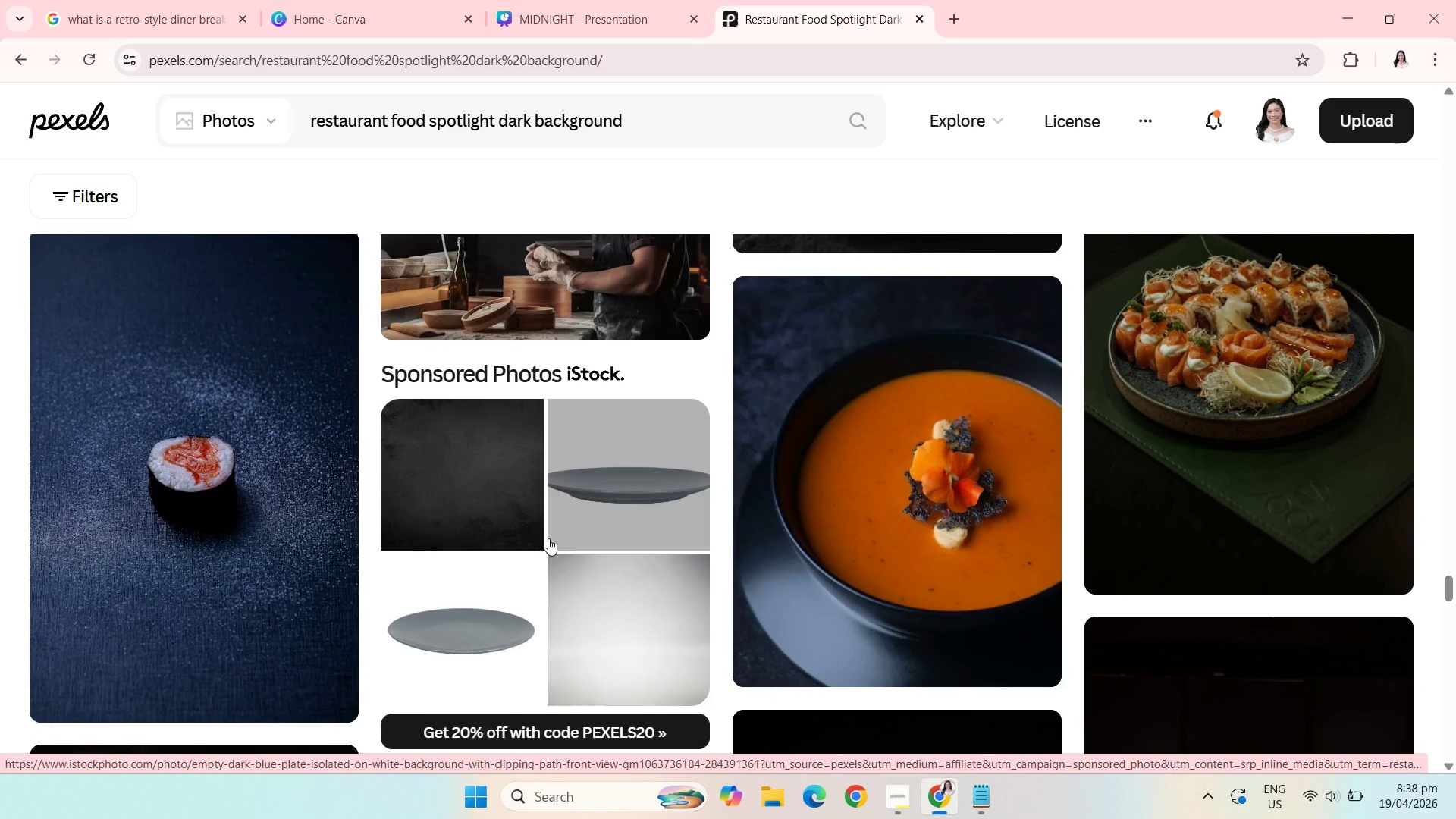 
scroll: coordinate [548, 538], scroll_direction: down, amount: 10.0
 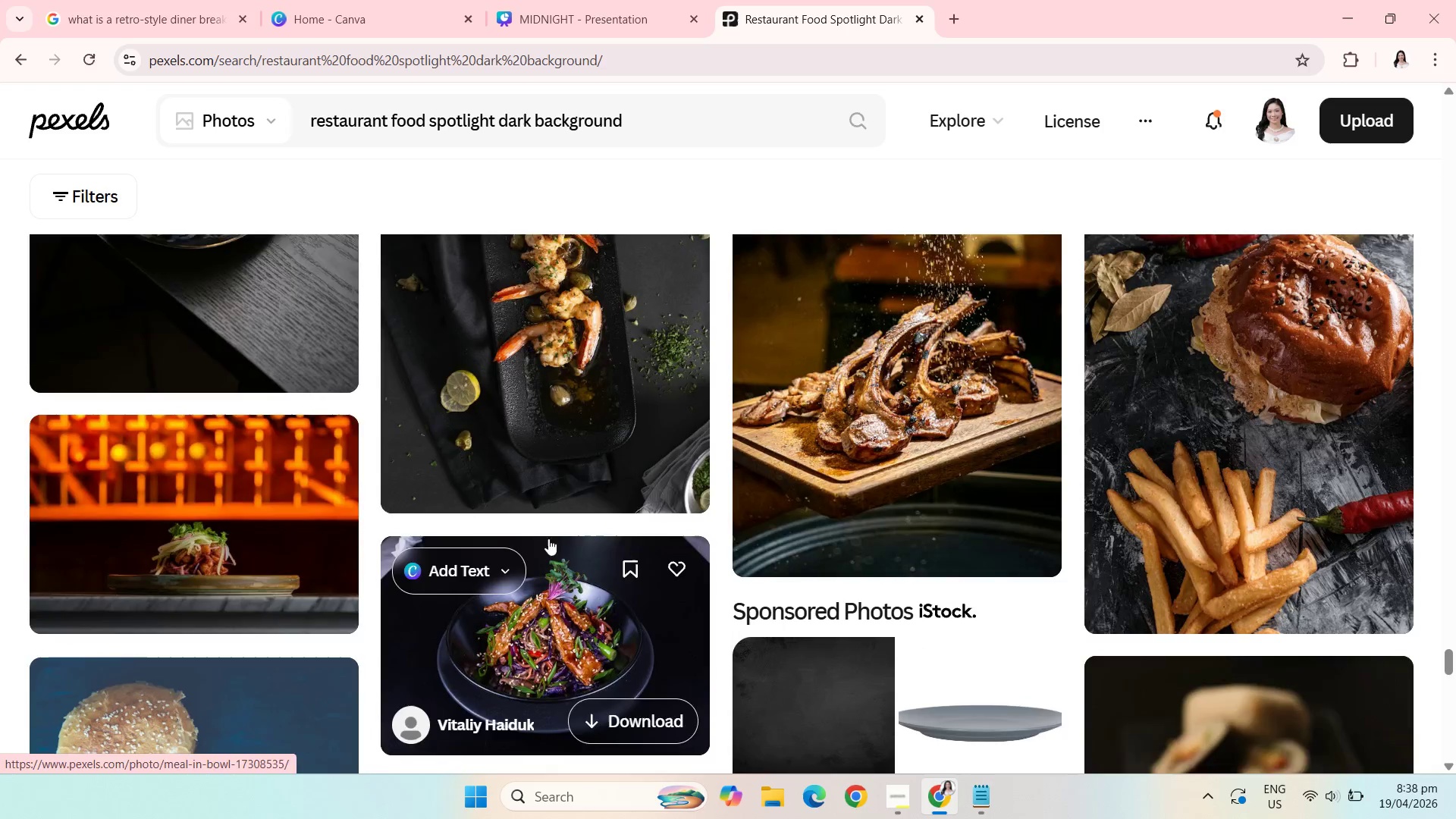 
scroll: coordinate [548, 538], scroll_direction: up, amount: 3.0
 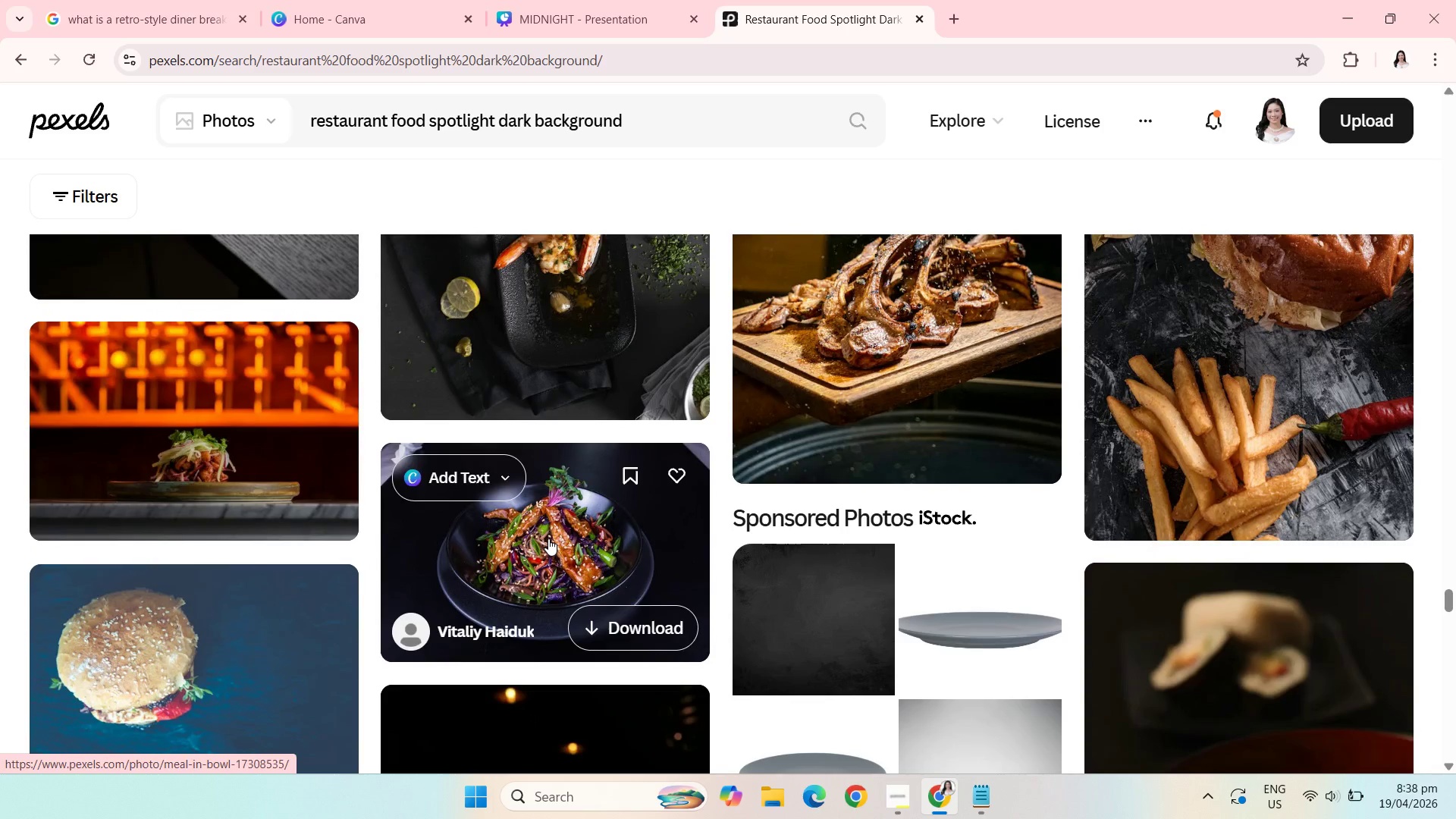 
scroll: coordinate [548, 538], scroll_direction: down, amount: 7.0
 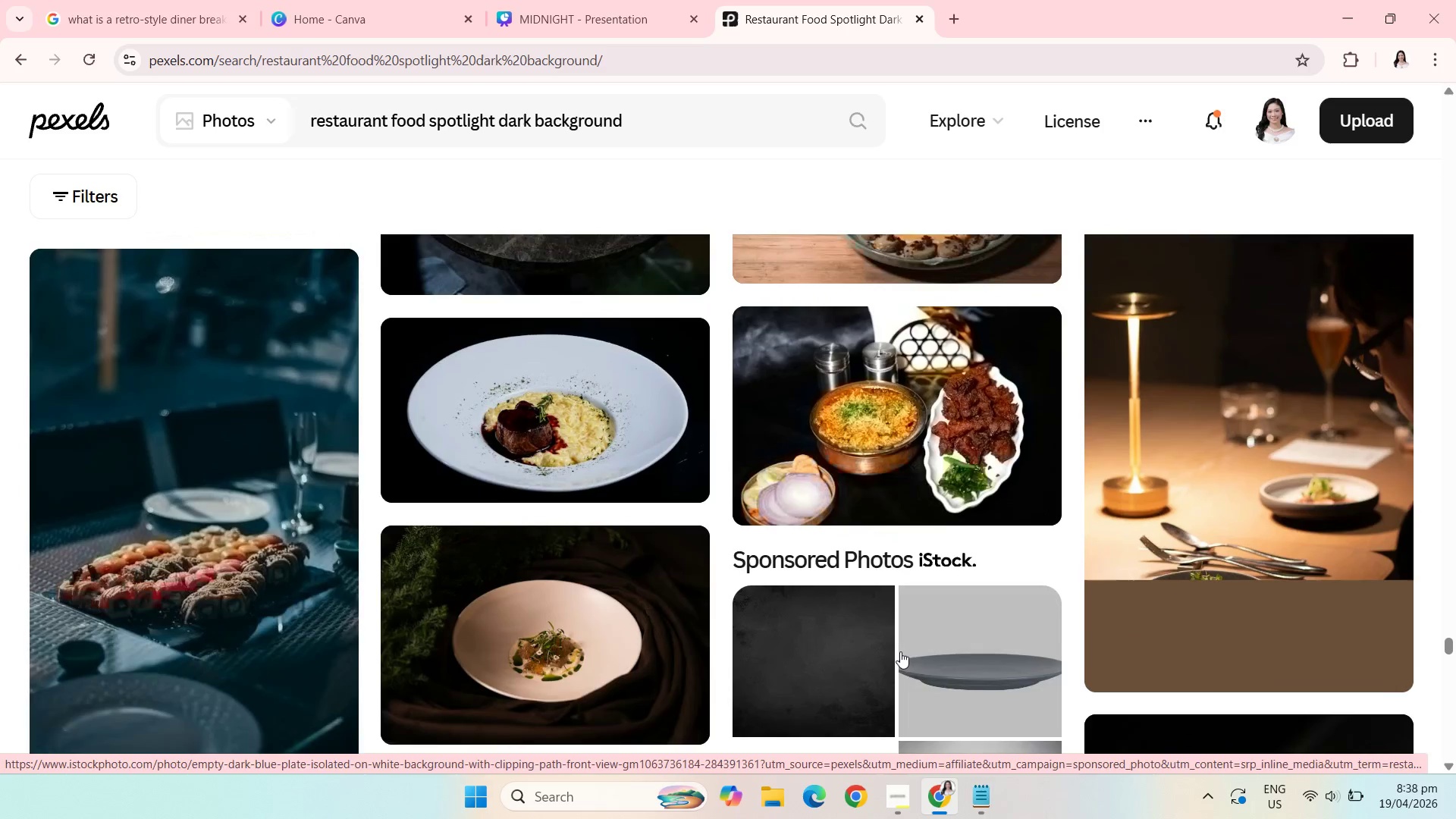 
left_click([973, 805])
 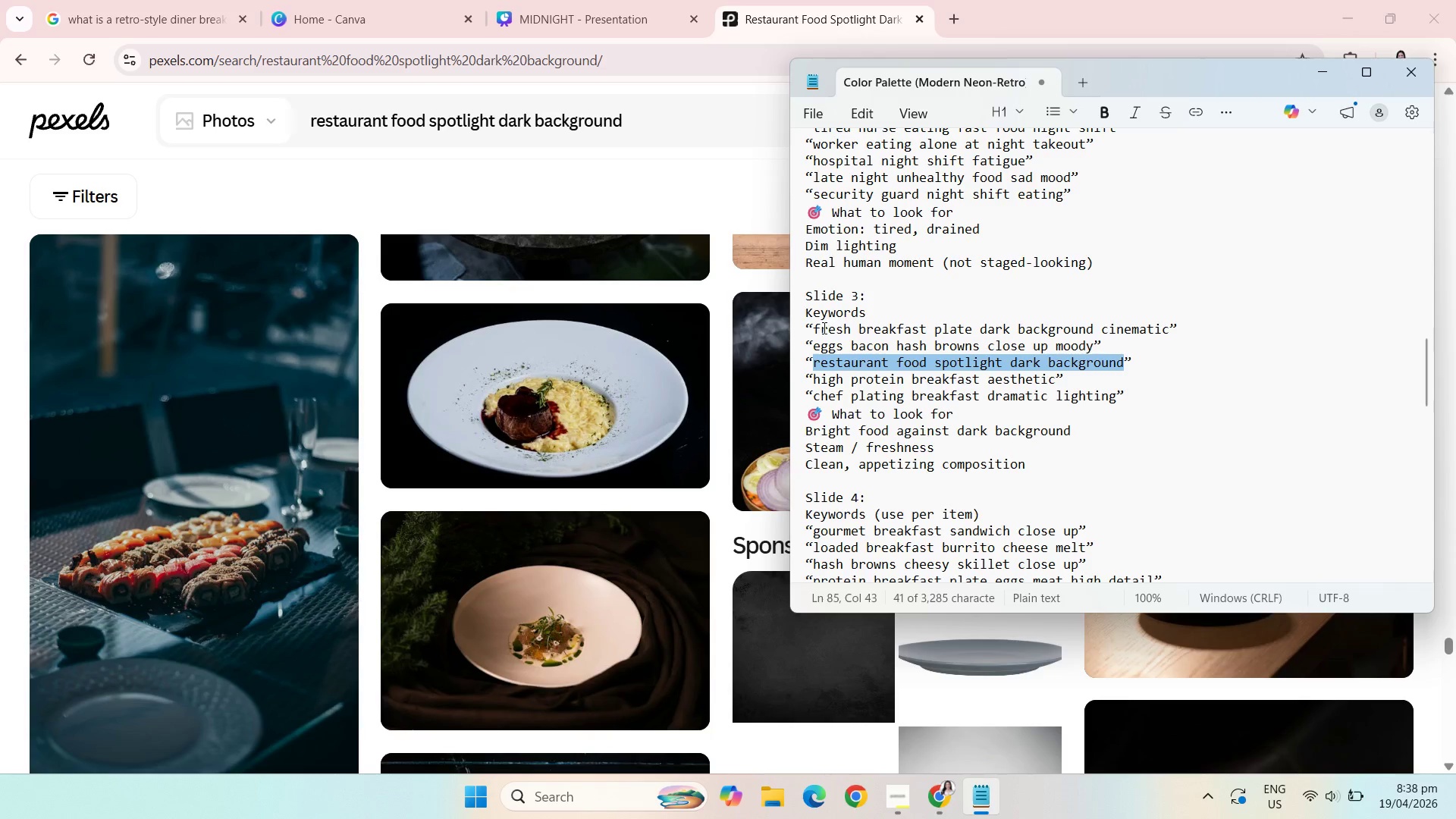 
left_click_drag(start_coordinate=[813, 328], to_coordinate=[1167, 328])
 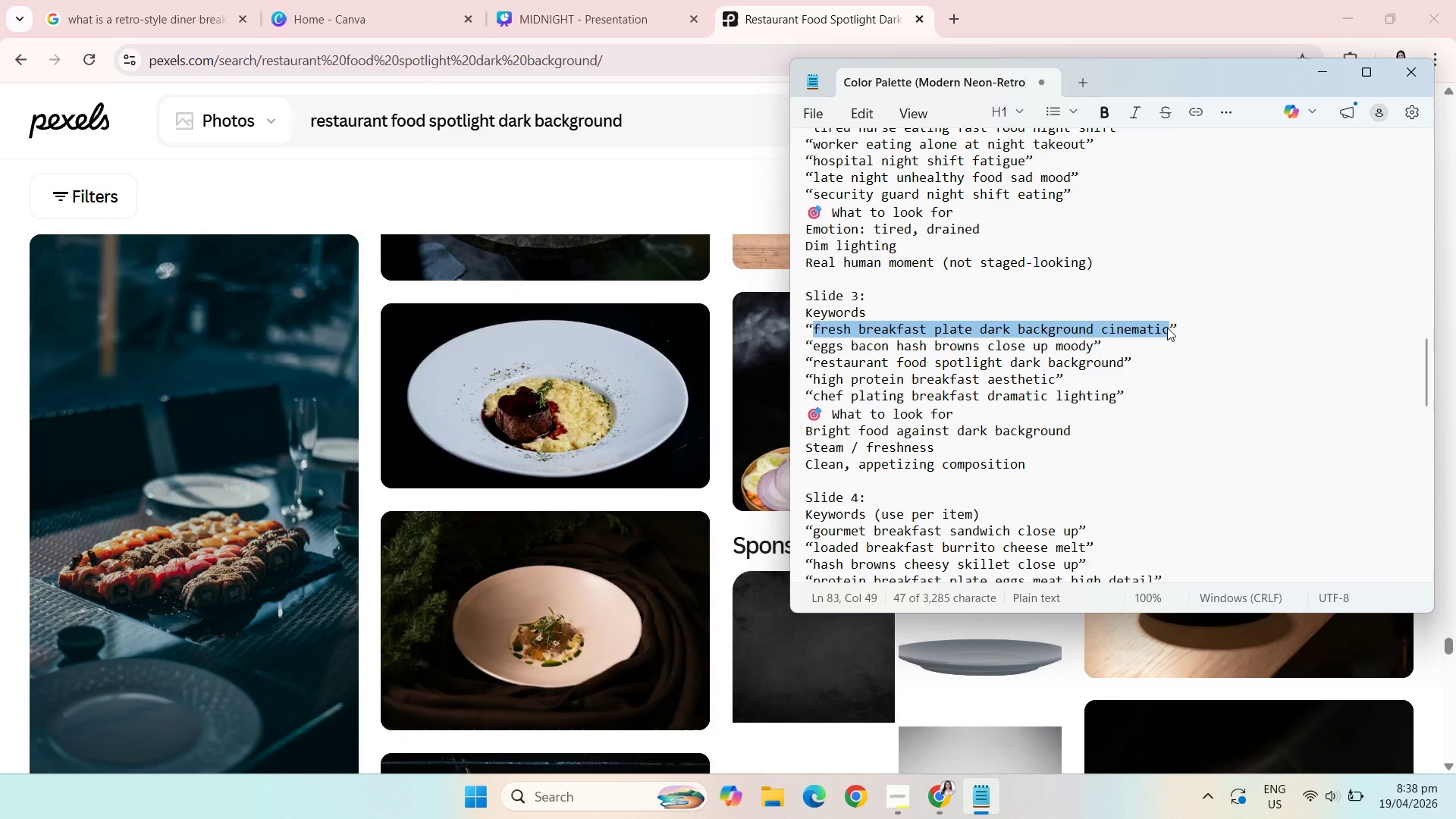 
key(Control+C)
 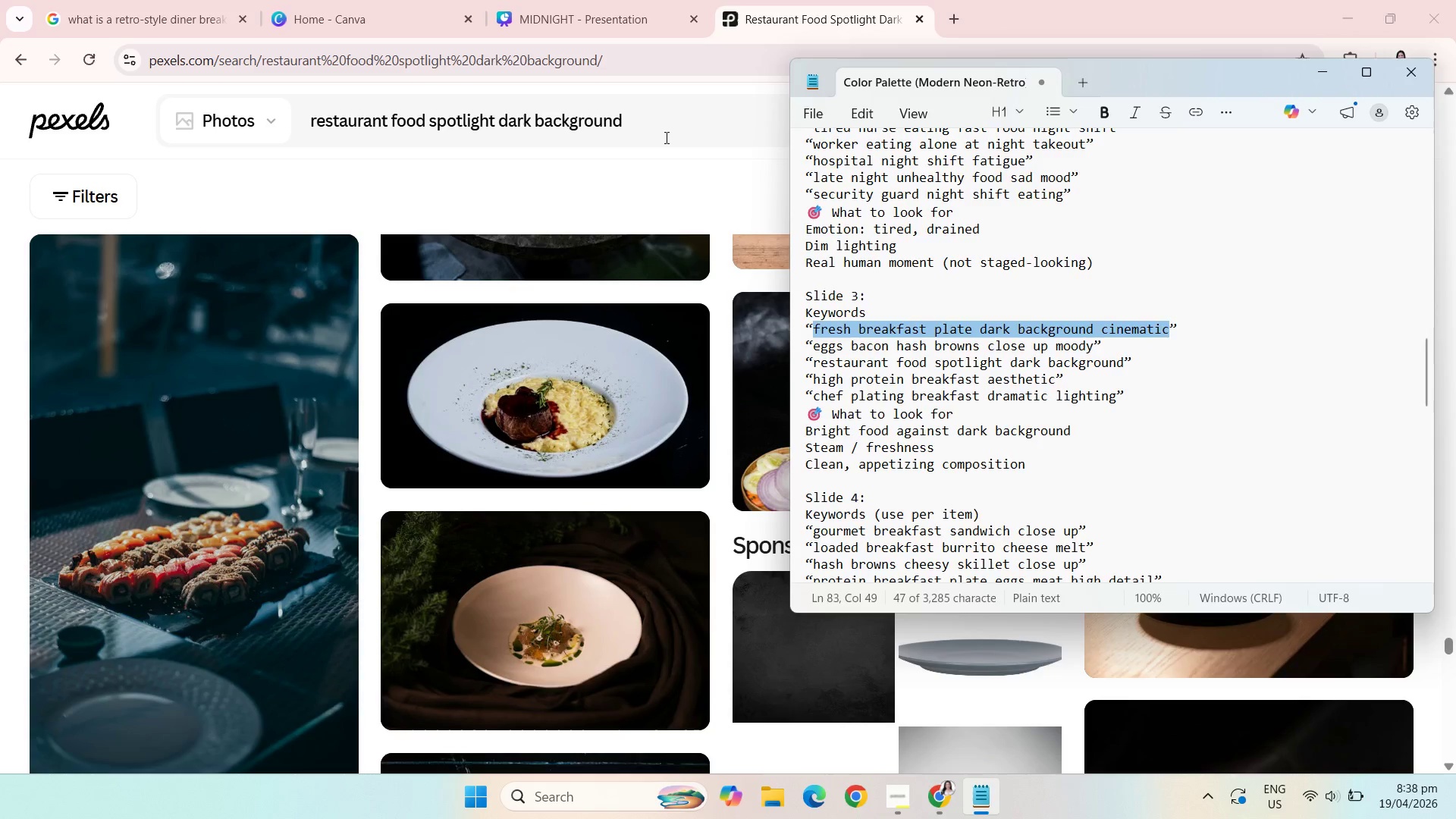 
left_click([665, 137])
 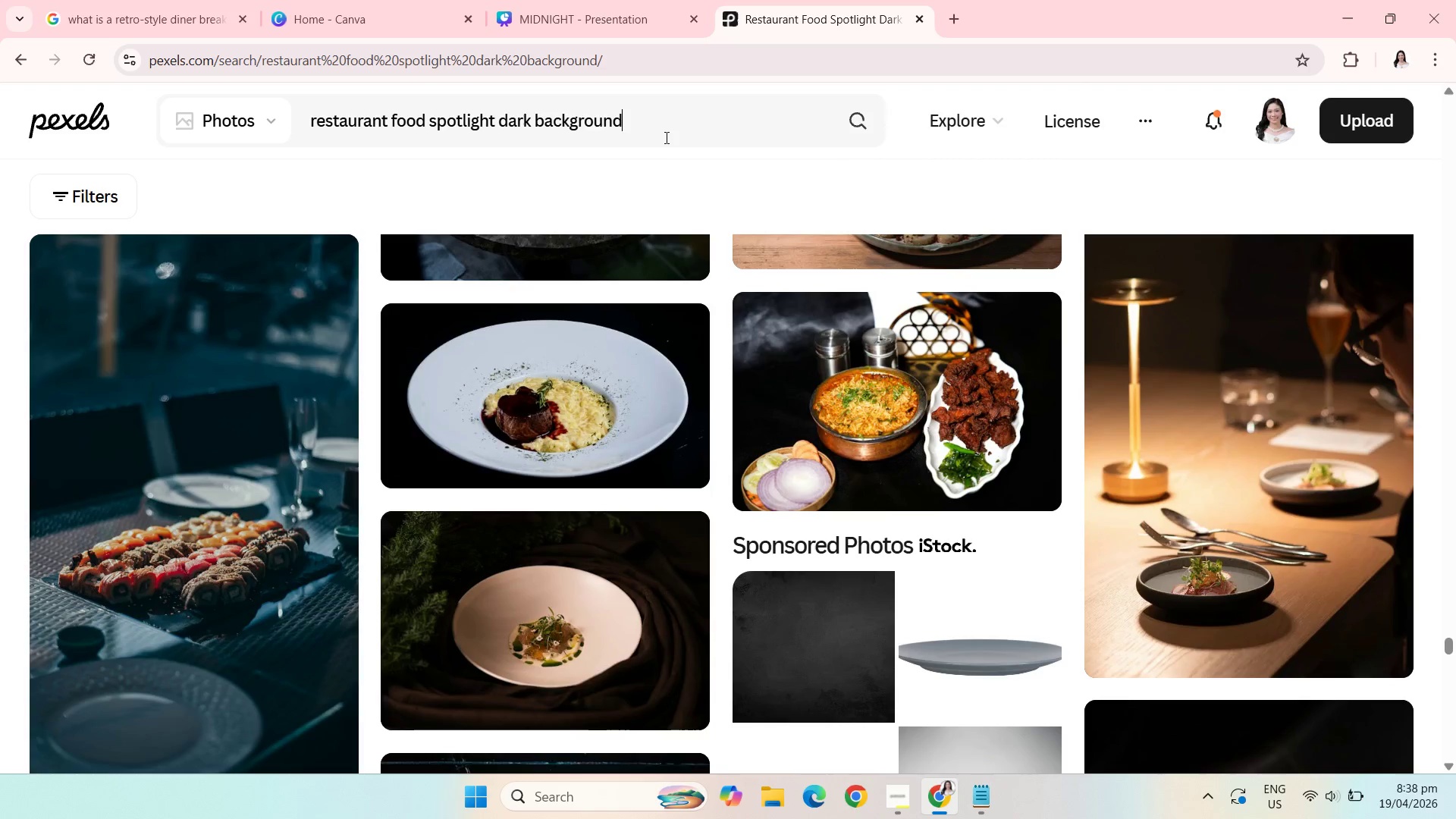 
left_click_drag(start_coordinate=[665, 137], to_coordinate=[340, 117])
 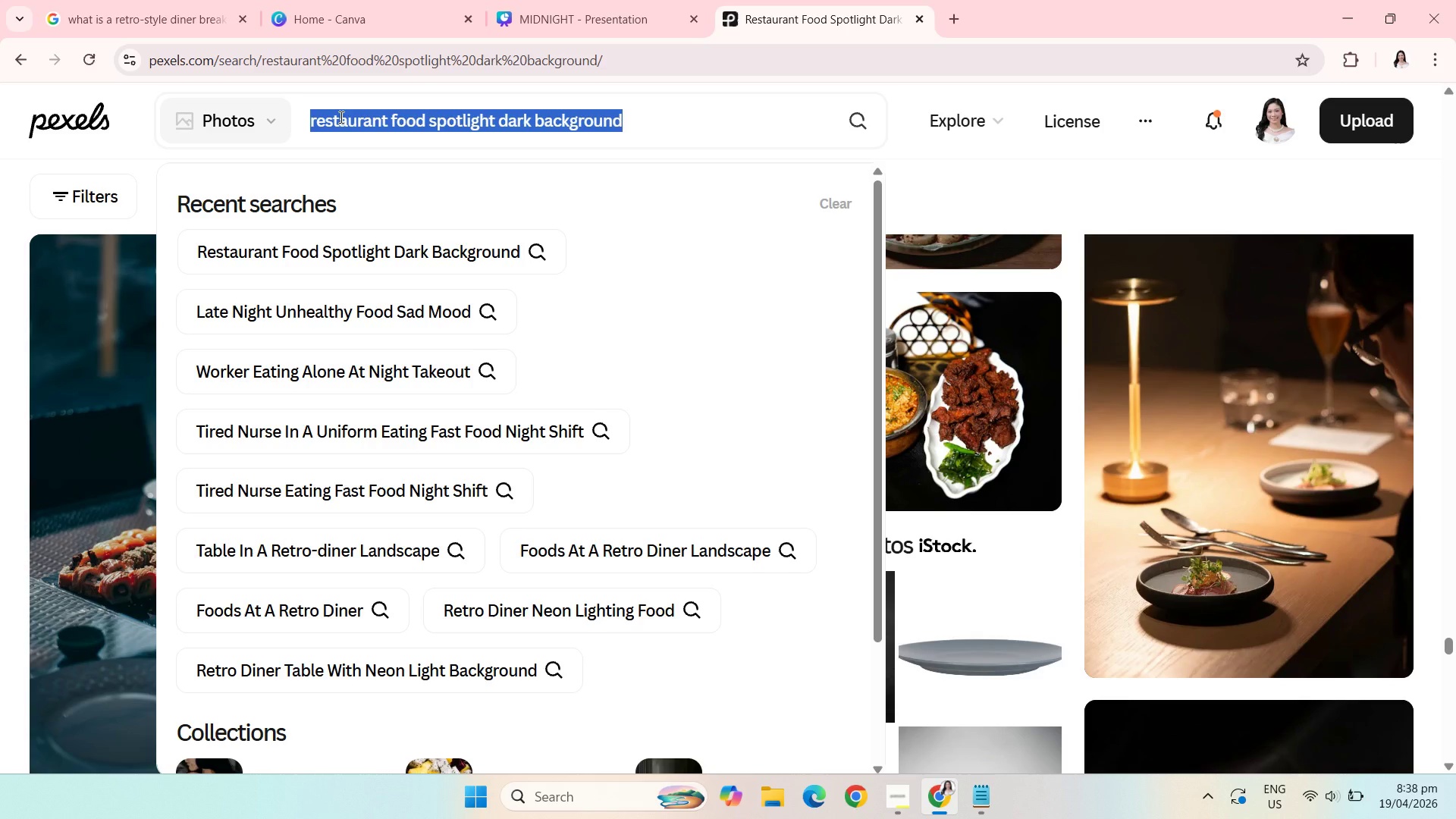 
key(Control+V)
 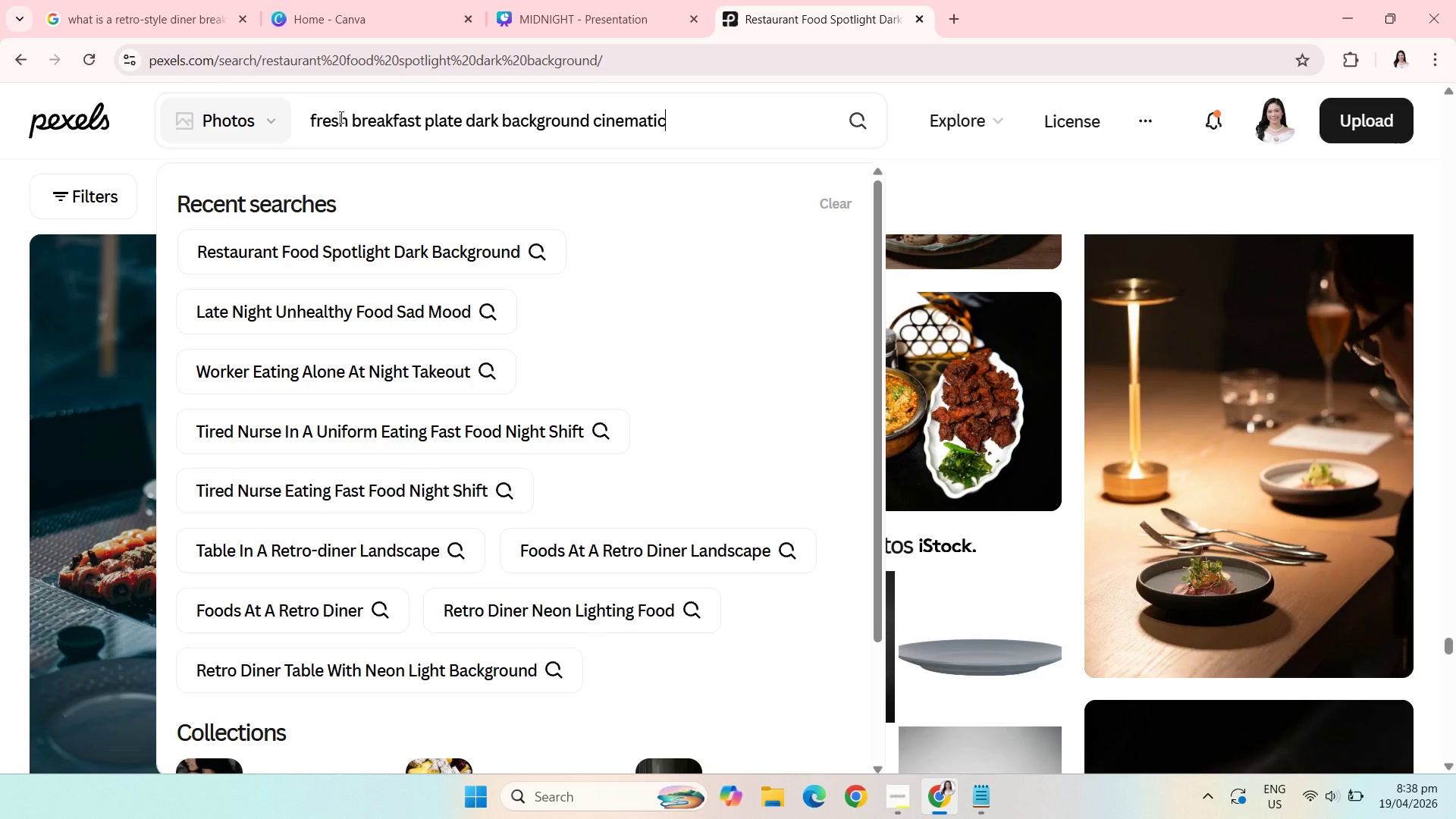 
key(Enter)
 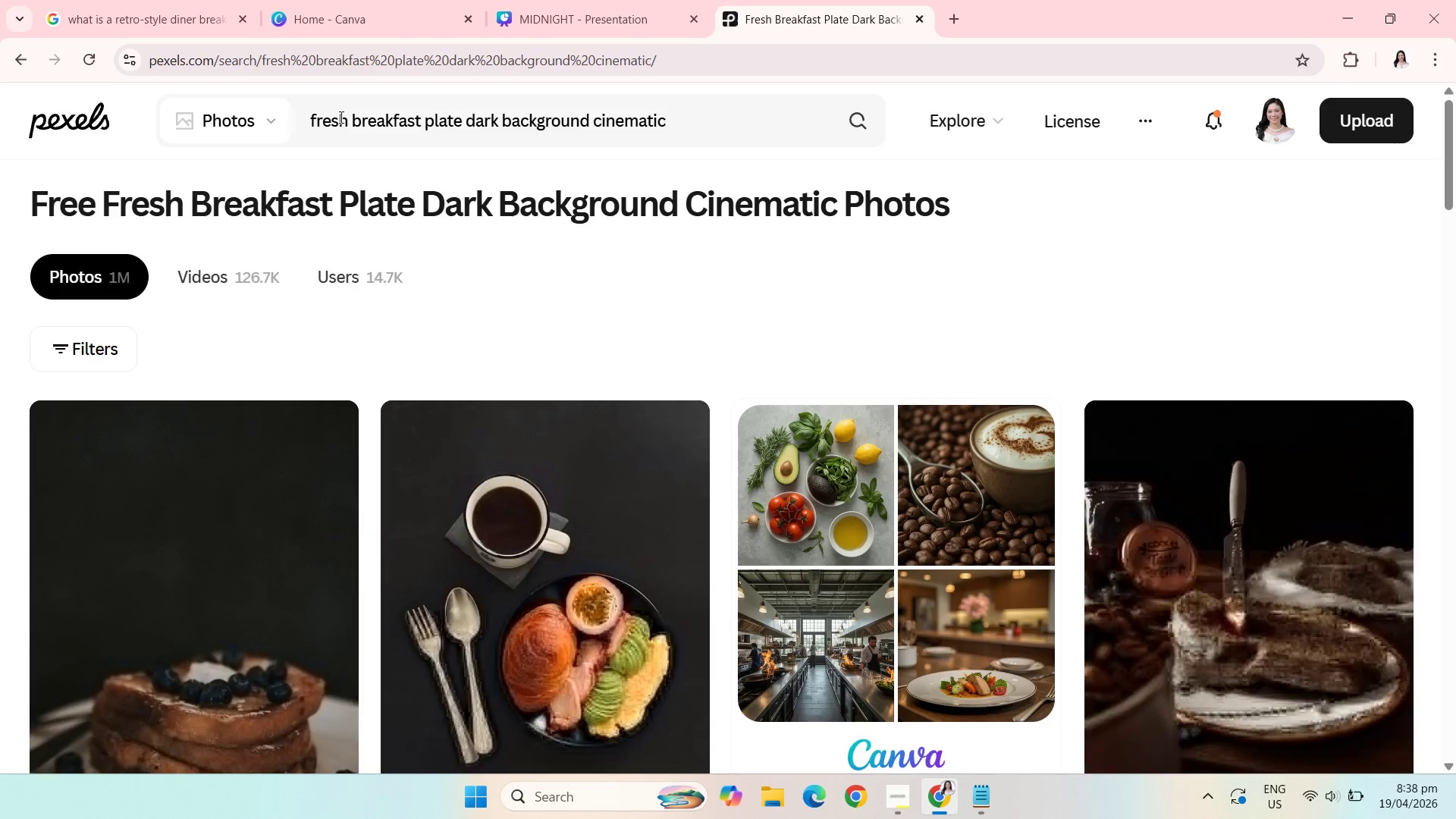 
wait(7.73)
 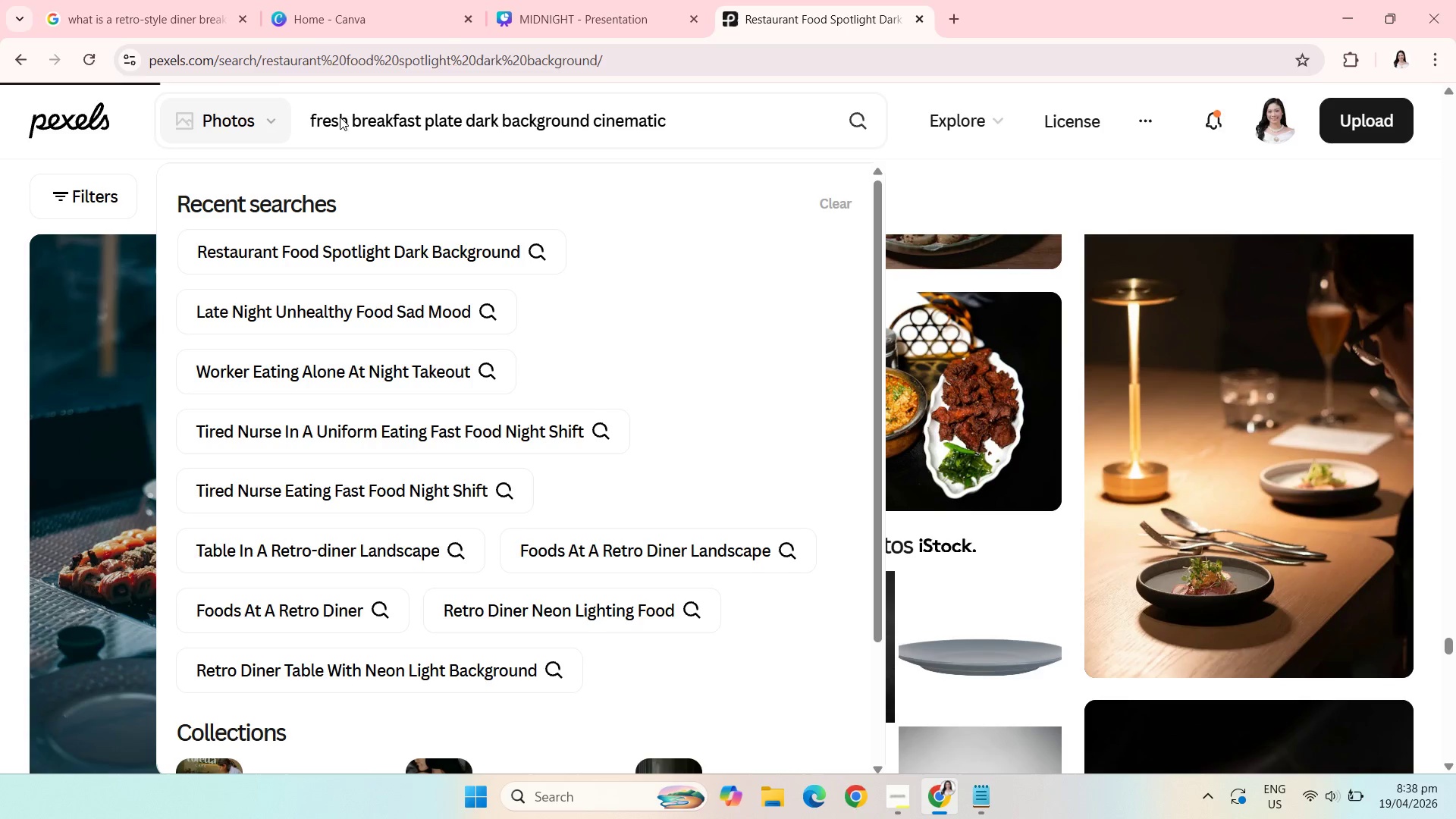 
scroll: coordinate [340, 117], scroll_direction: down, amount: 9.0
 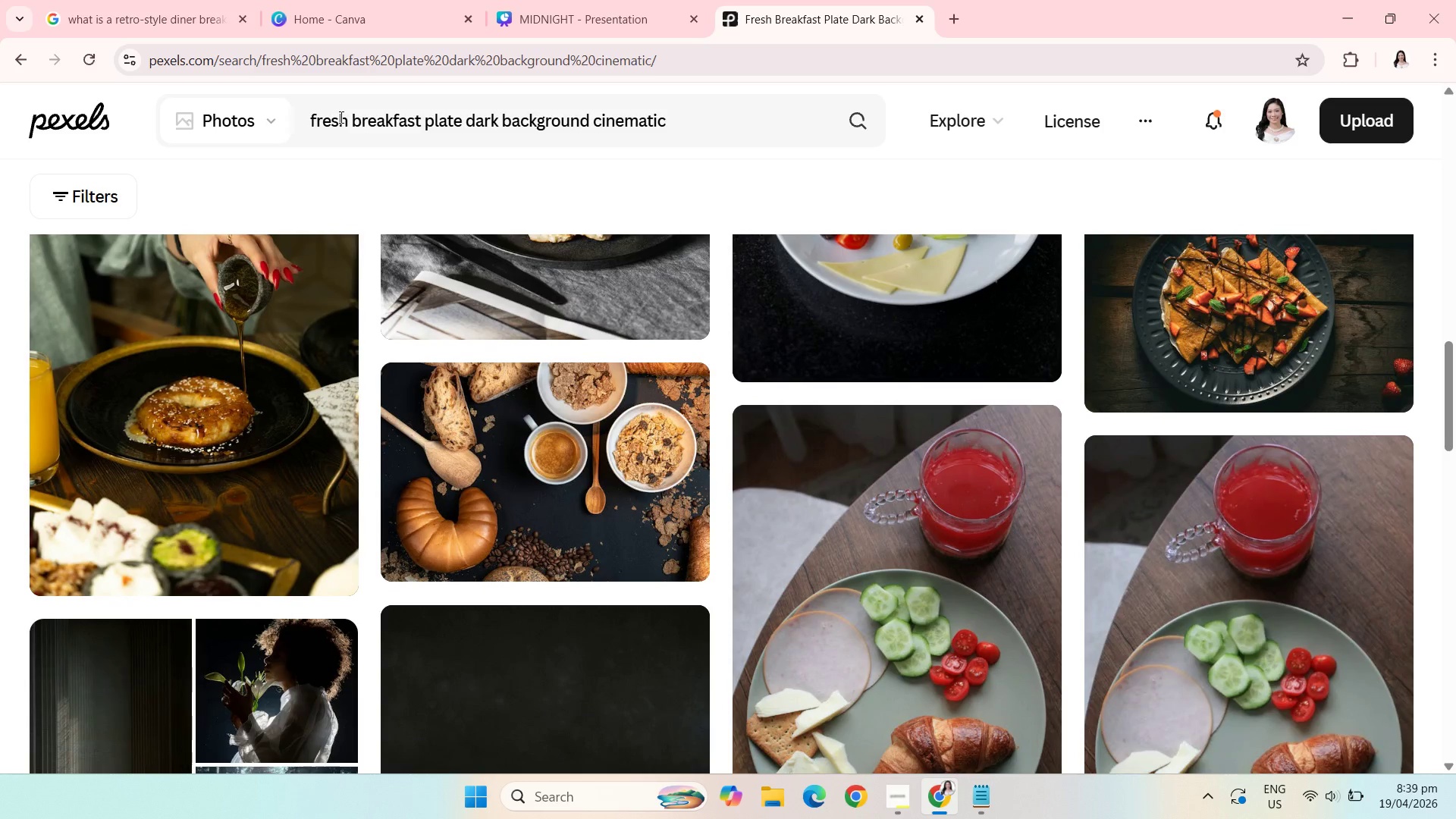 
wait(11.89)
 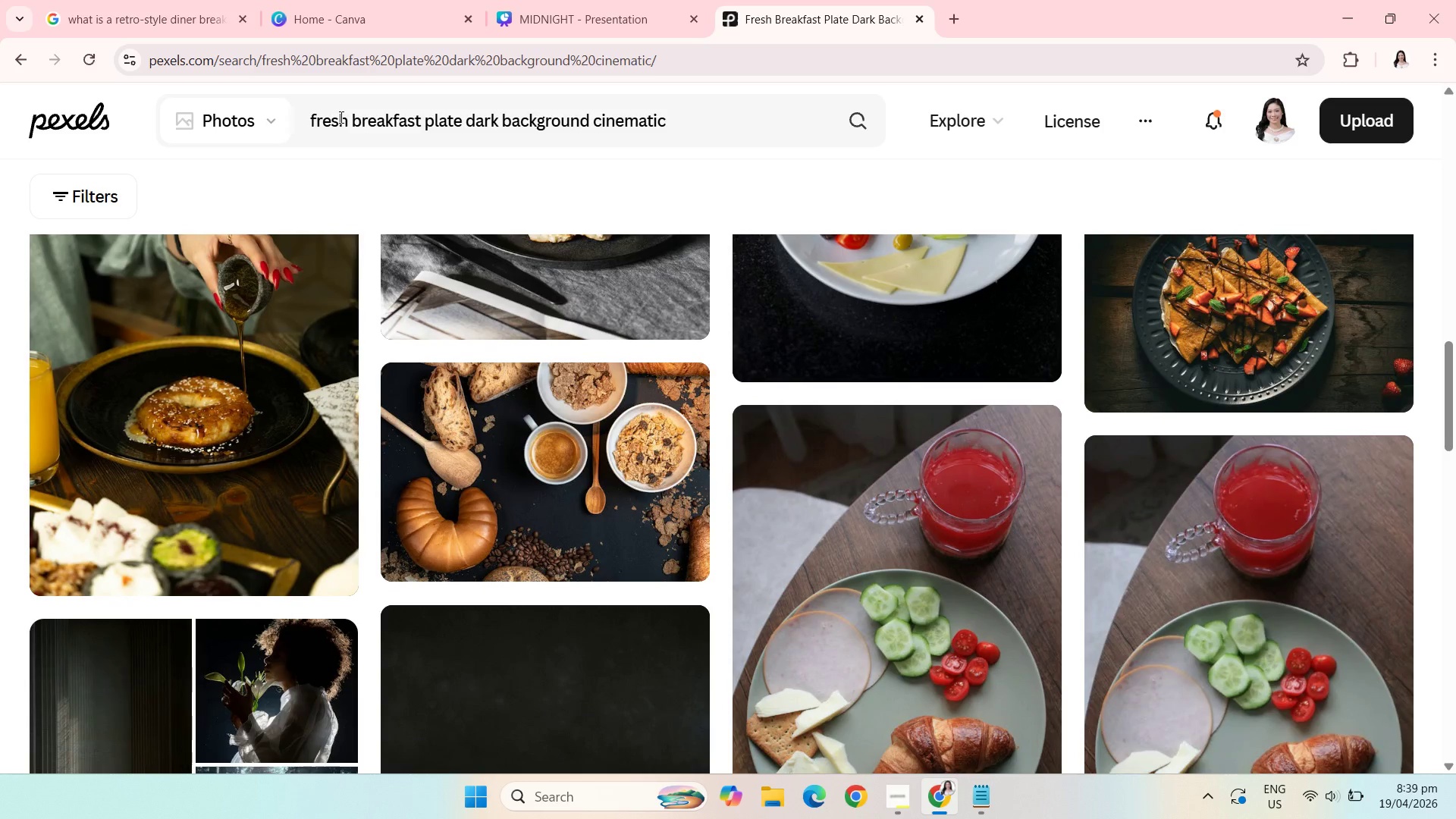 
scroll: coordinate [340, 117], scroll_direction: down, amount: 11.0
 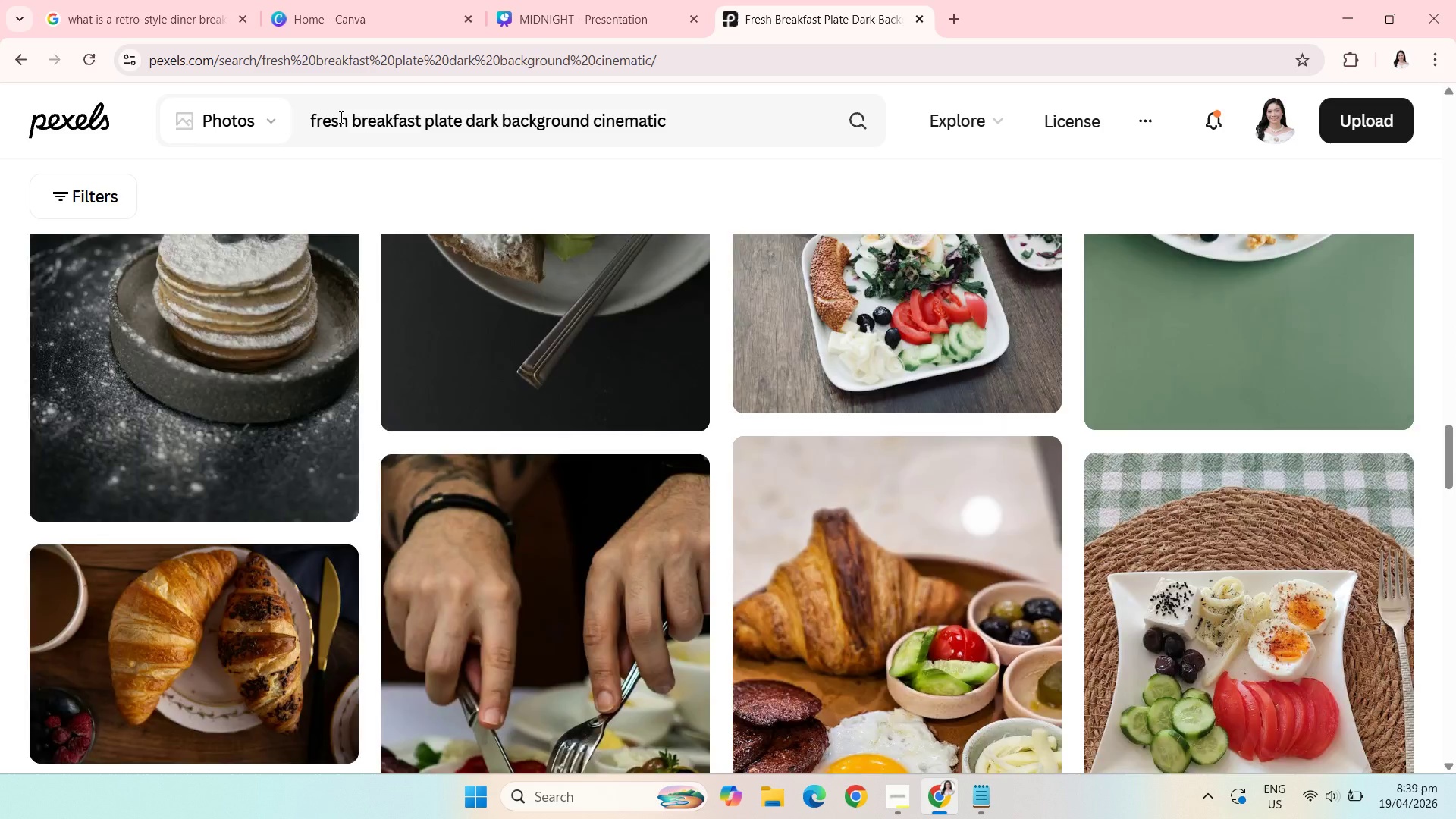 
scroll: coordinate [340, 117], scroll_direction: none, amount: 0.0
 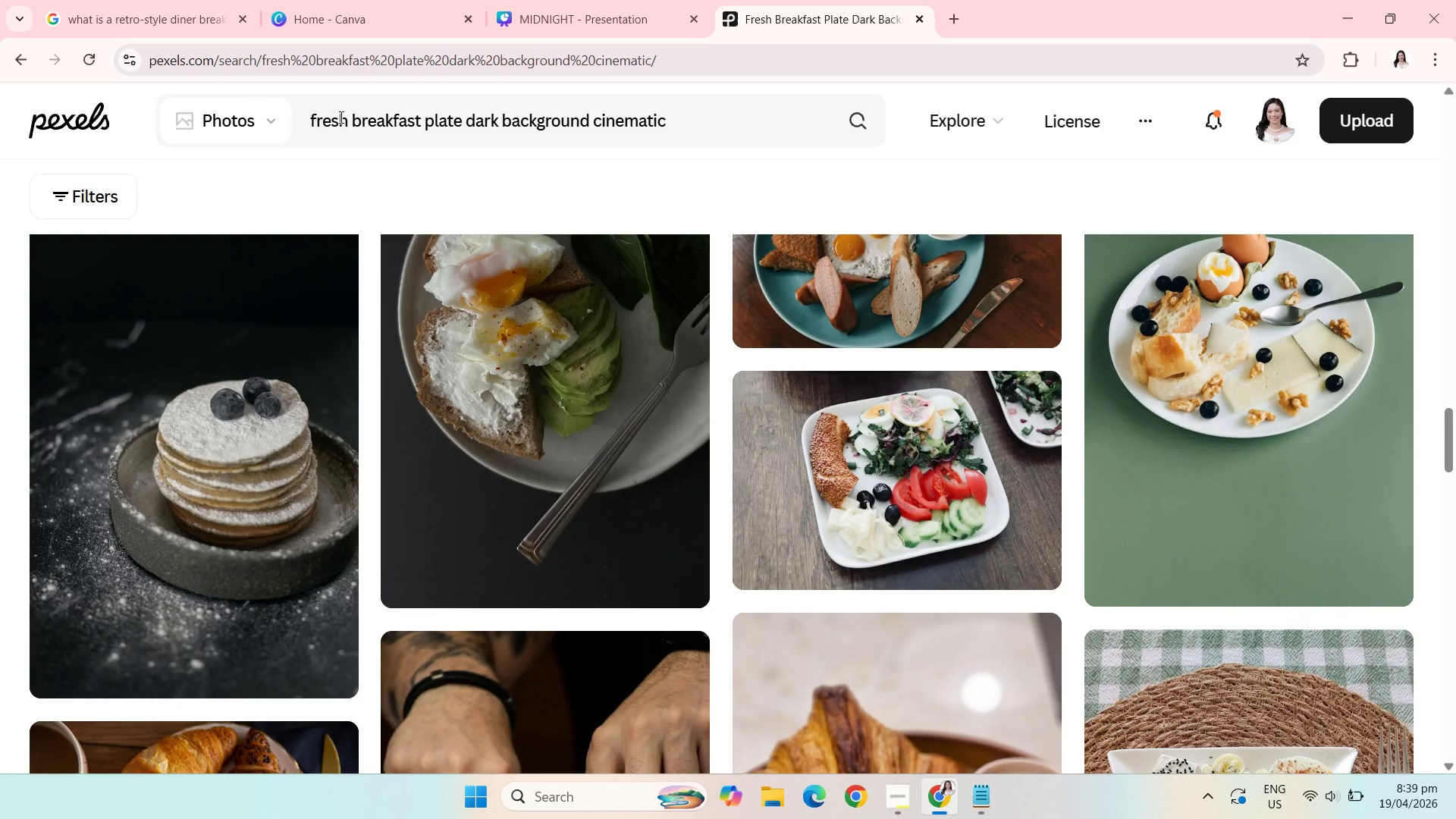 
scroll: coordinate [340, 117], scroll_direction: up, amount: 1.0
 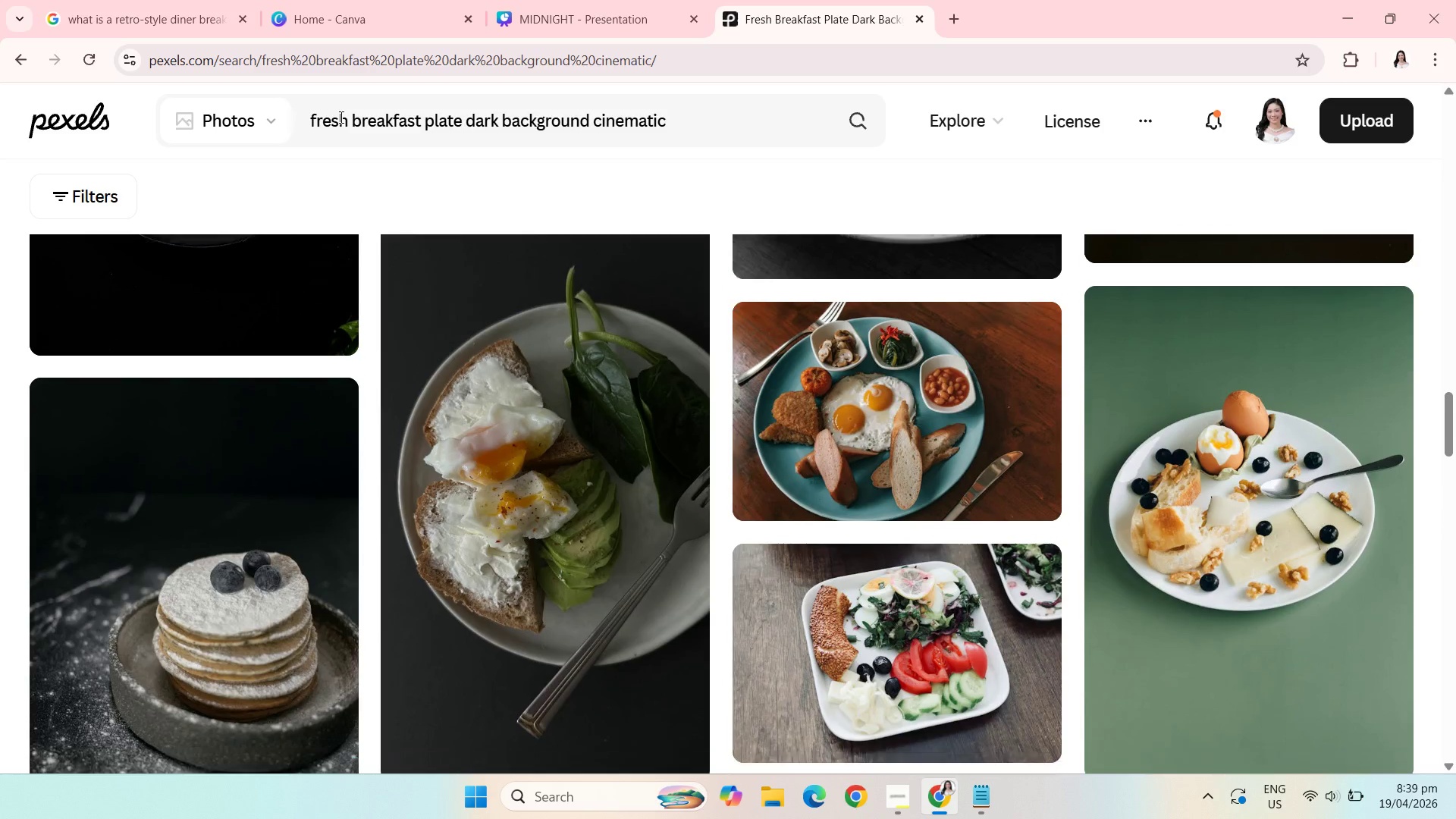 
scroll: coordinate [340, 117], scroll_direction: down, amount: 7.0
 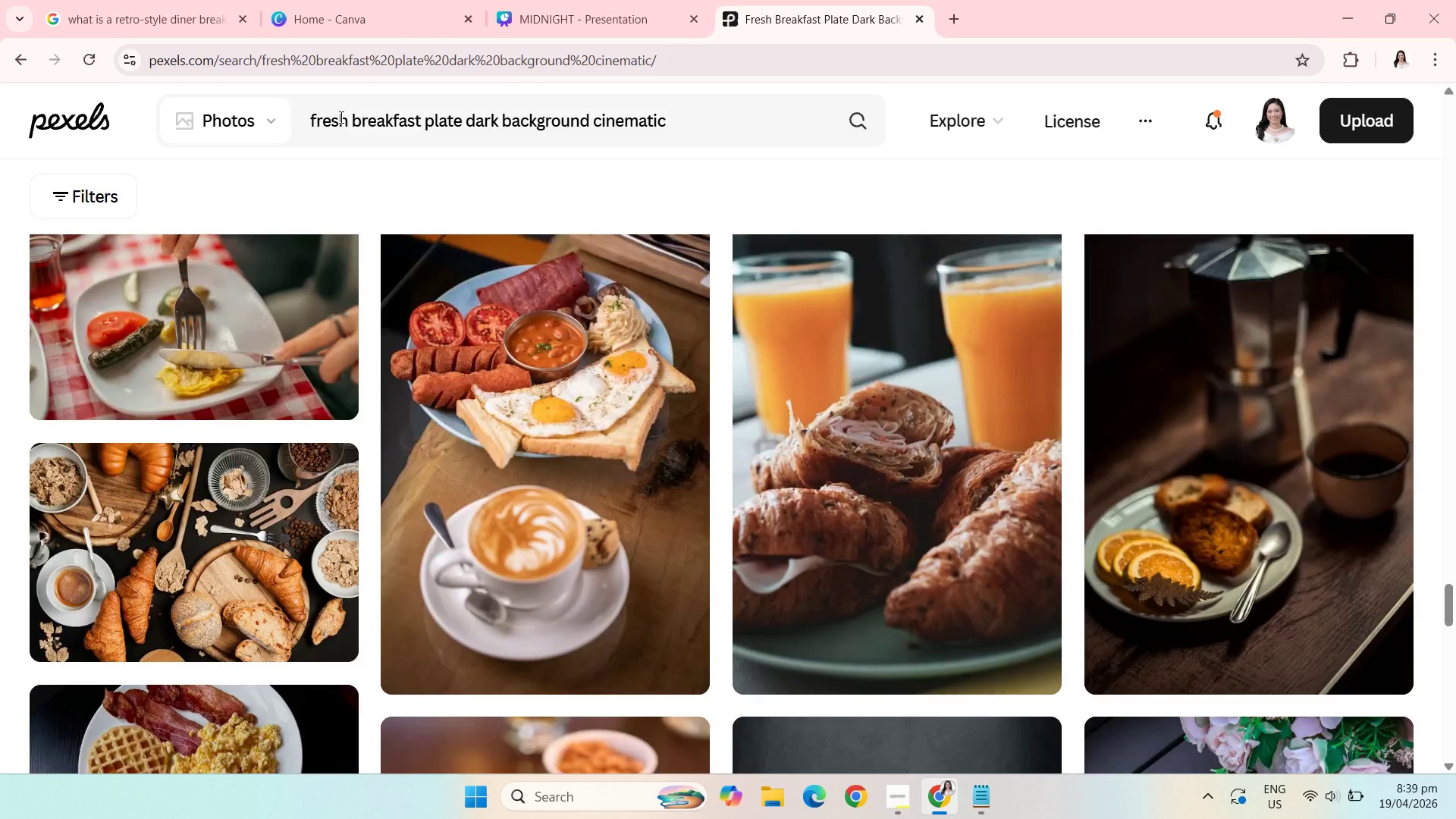 
left_click([582, 0])
 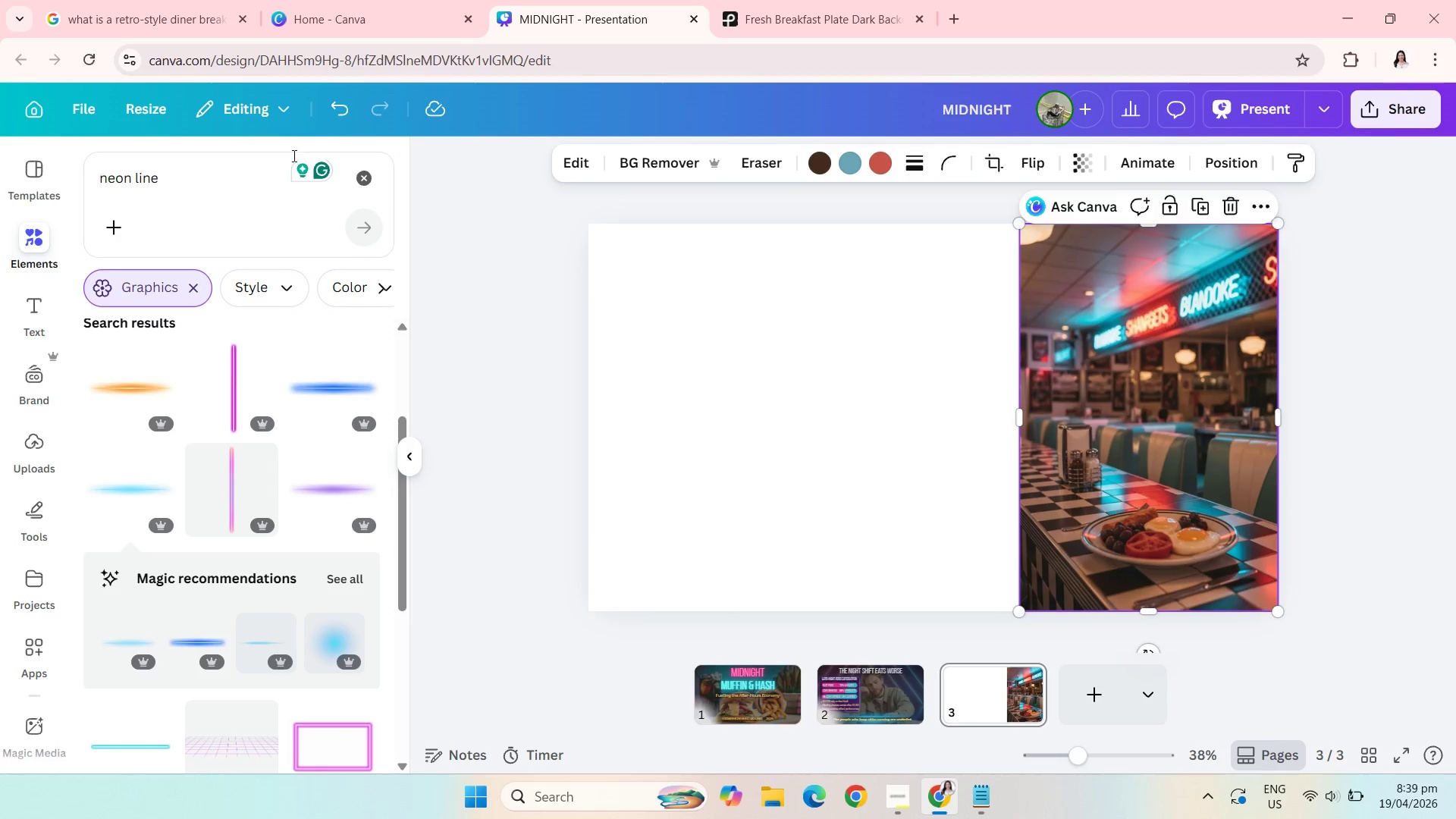 
left_click([366, 171])
 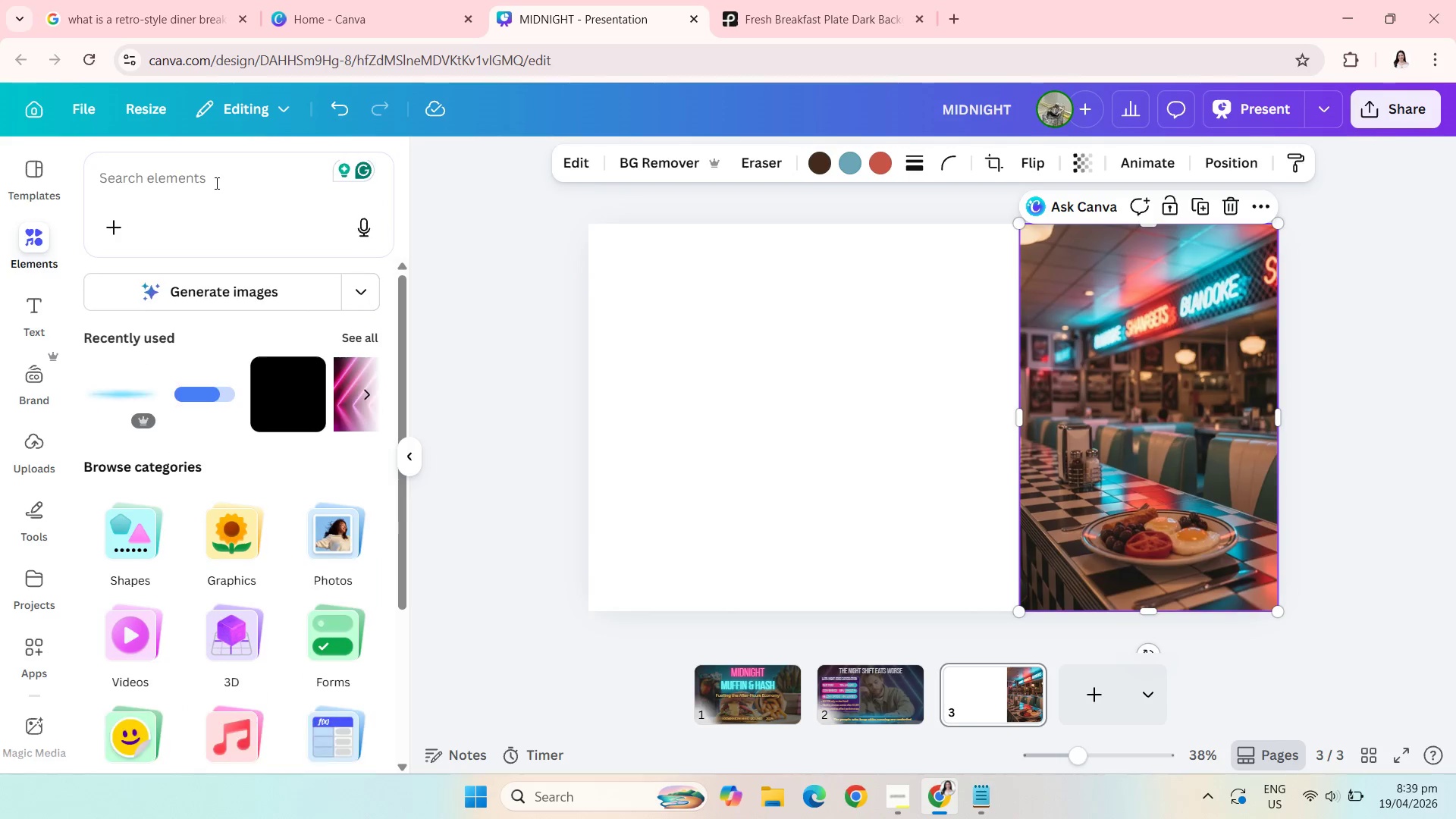 
left_click([215, 183])
 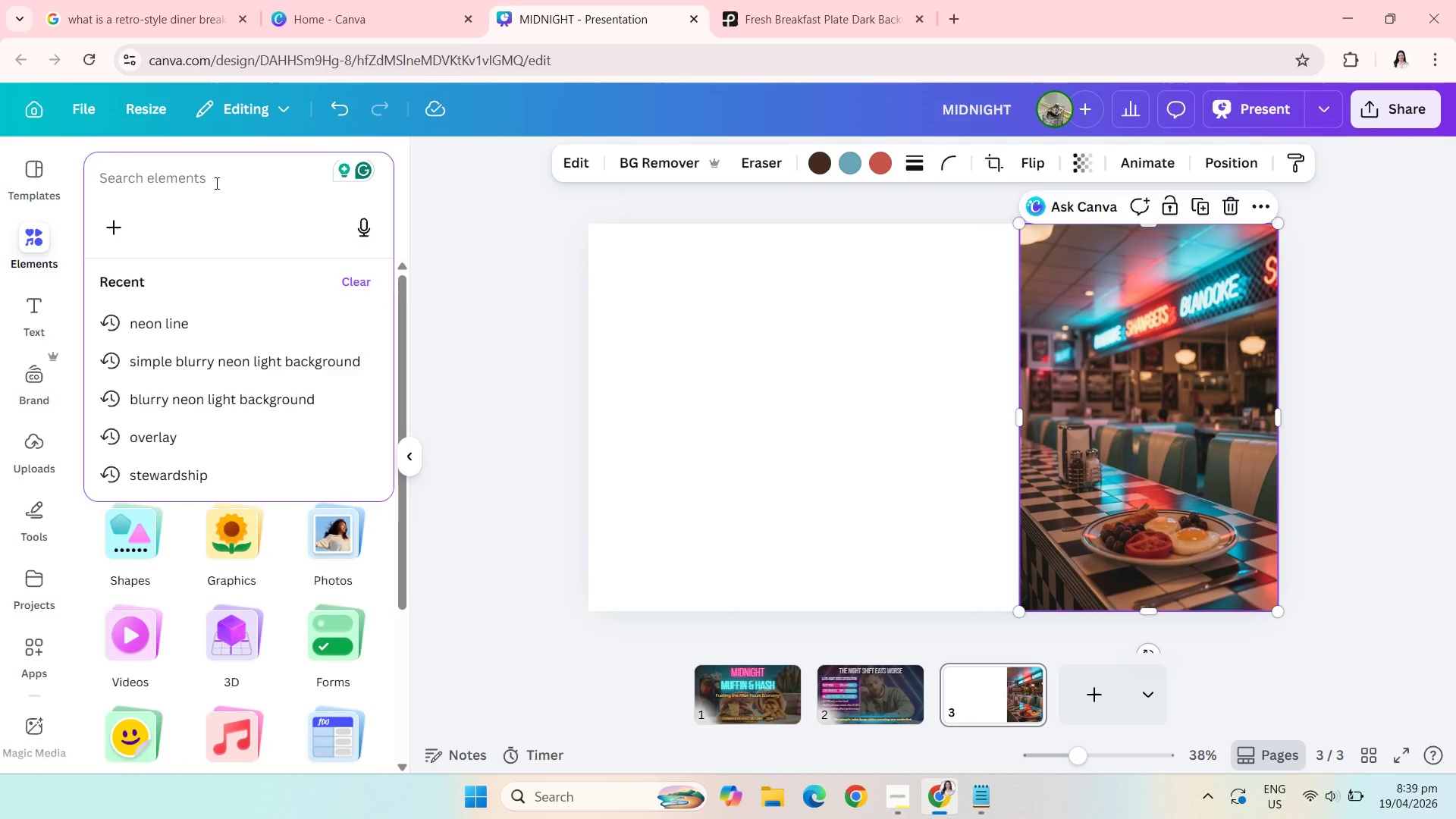 
type(retro diner)
 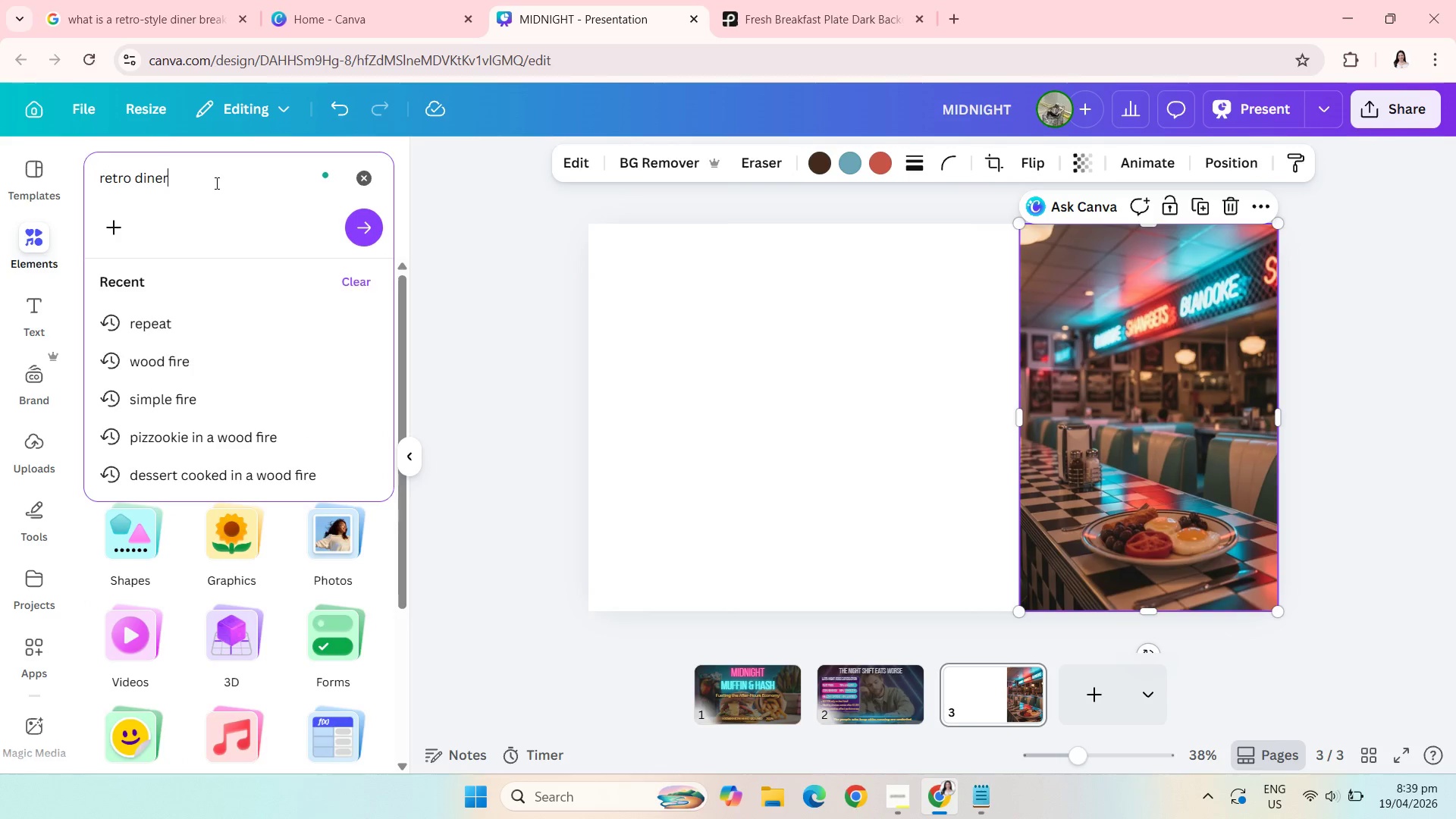 
key(Enter)
 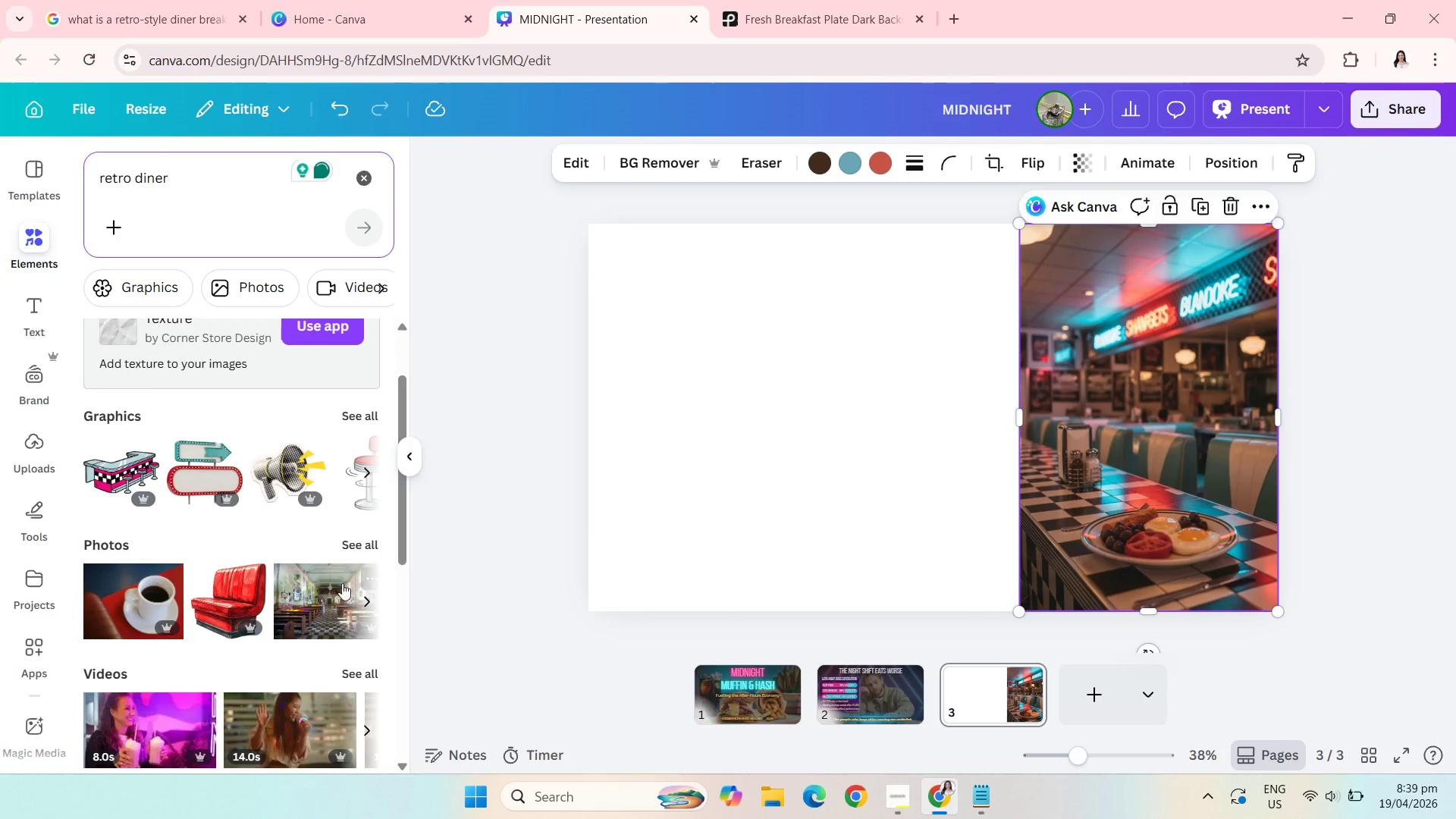 
left_click([354, 550])
 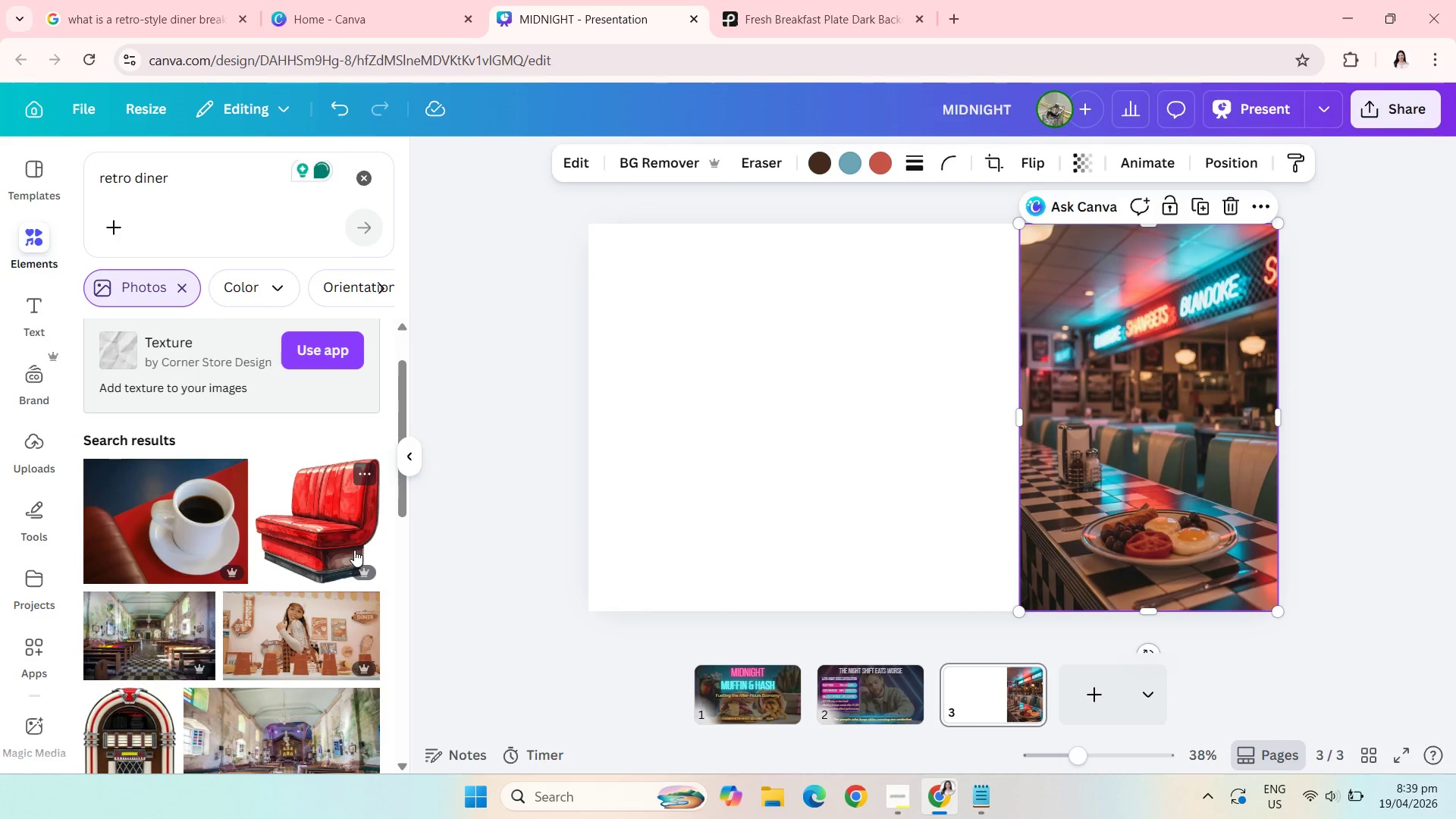 
scroll: coordinate [354, 550], scroll_direction: down, amount: 10.0
 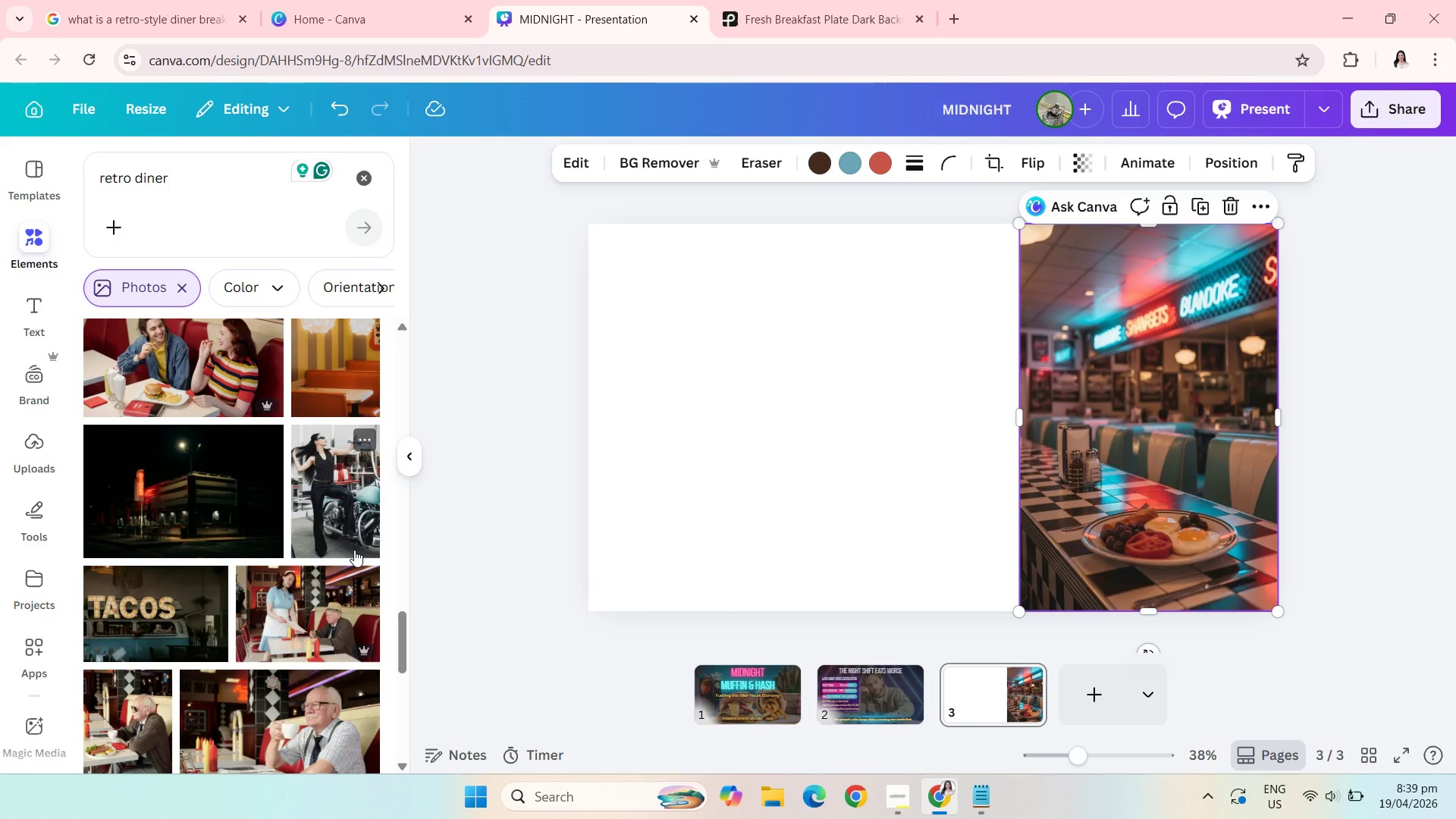 
scroll: coordinate [354, 550], scroll_direction: down, amount: 2.0
 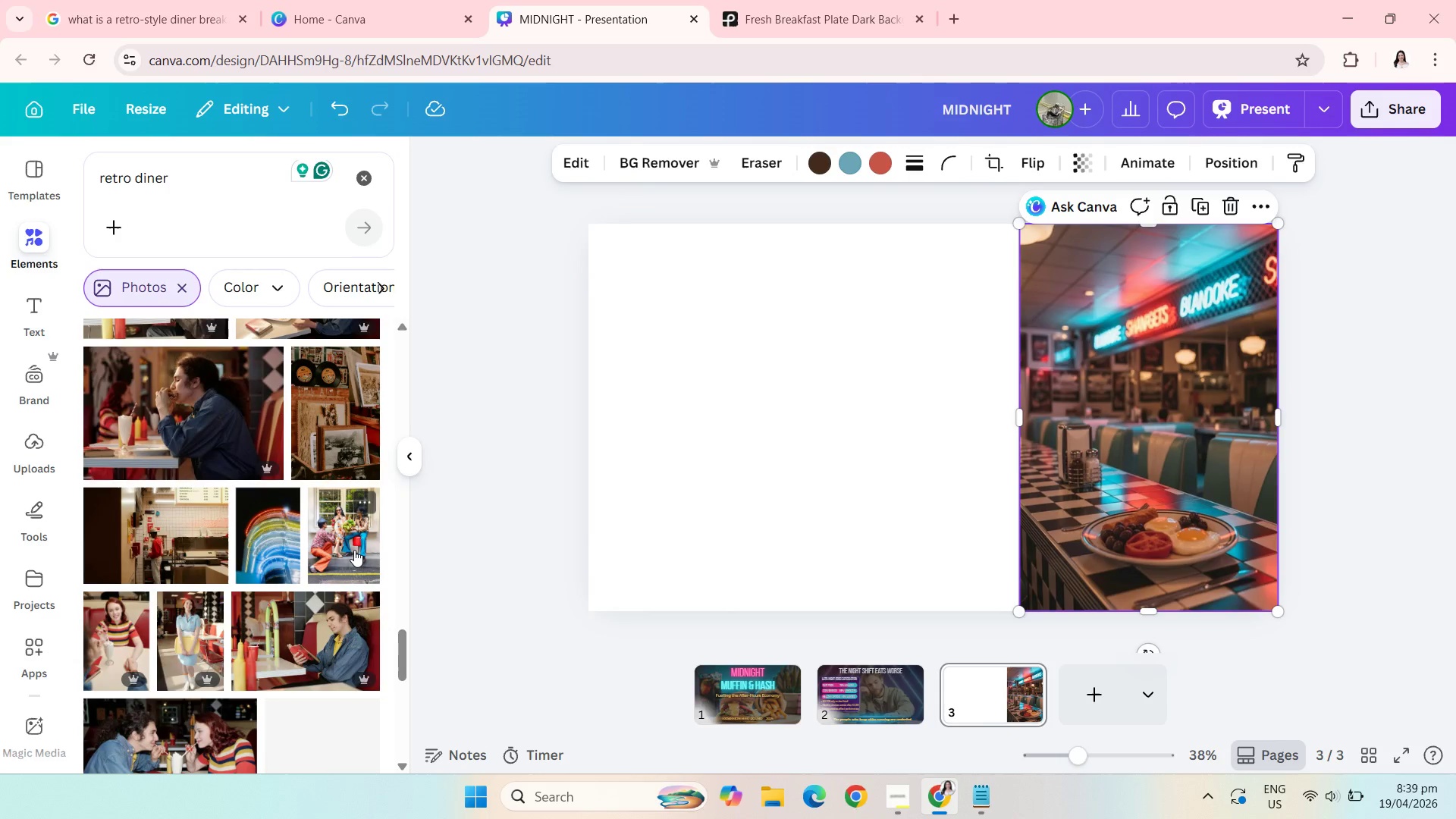 
scroll: coordinate [354, 550], scroll_direction: up, amount: 2.0
 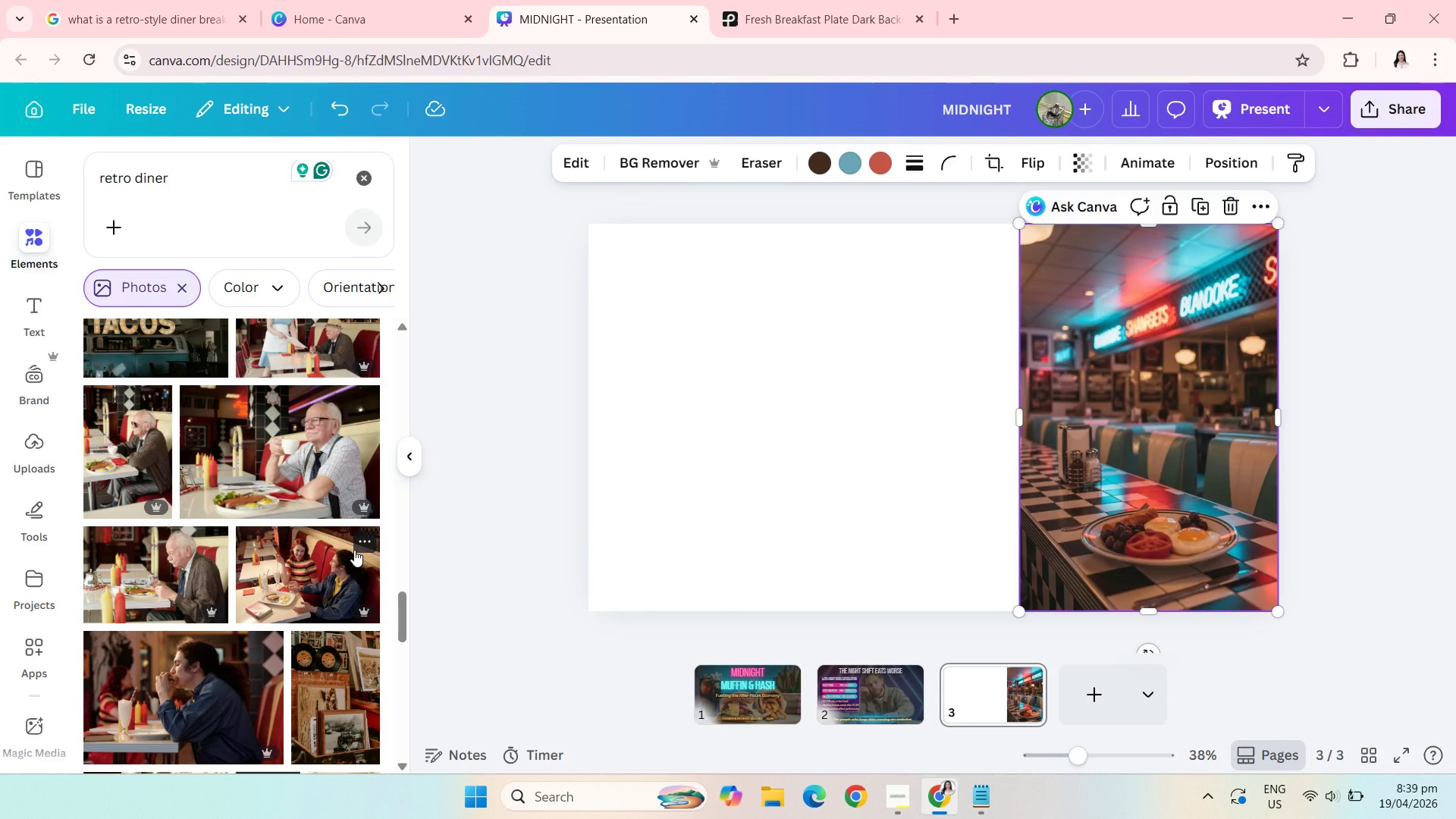 
scroll: coordinate [354, 550], scroll_direction: down, amount: 10.0
 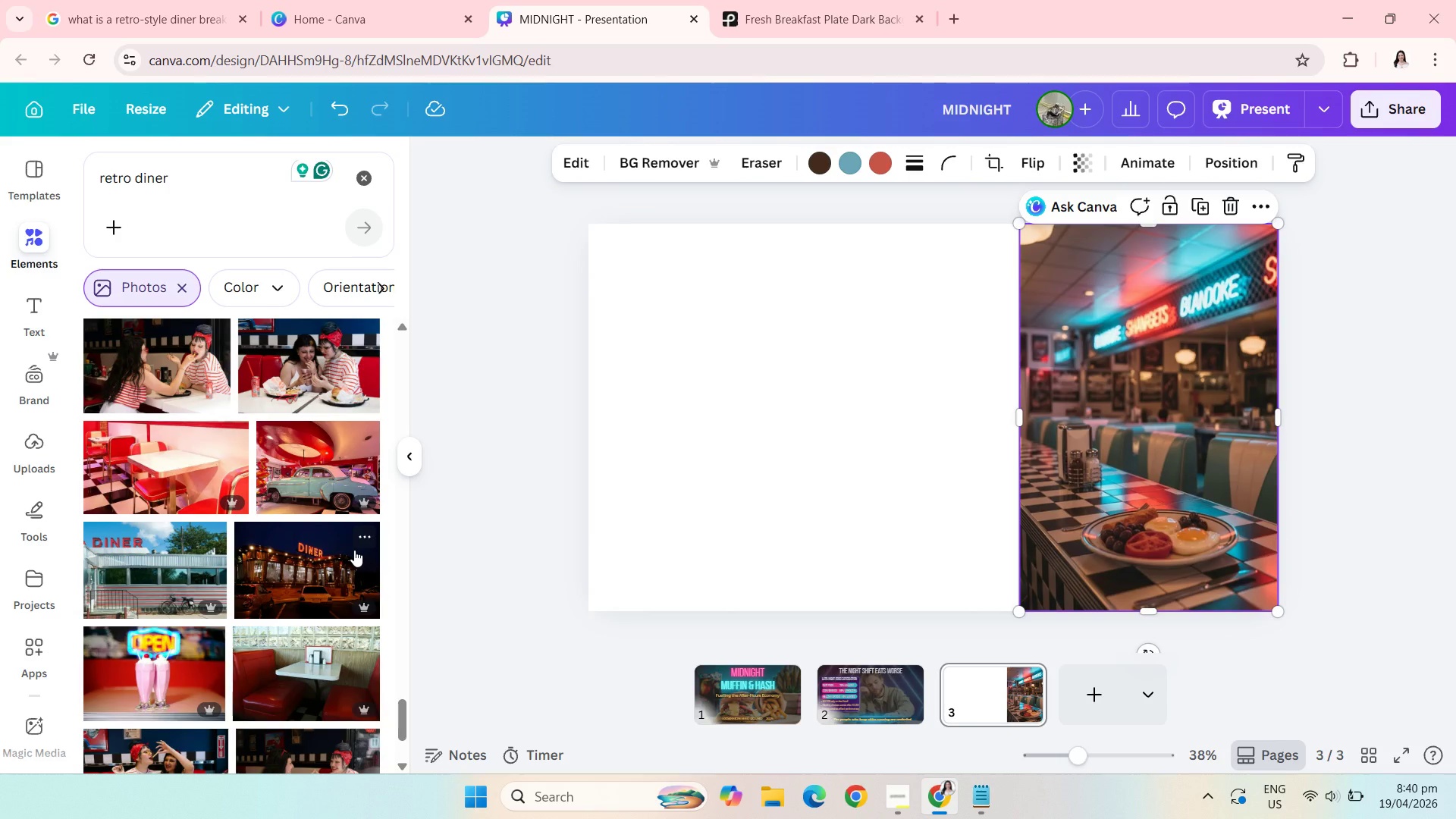 
left_click([120, 485])
 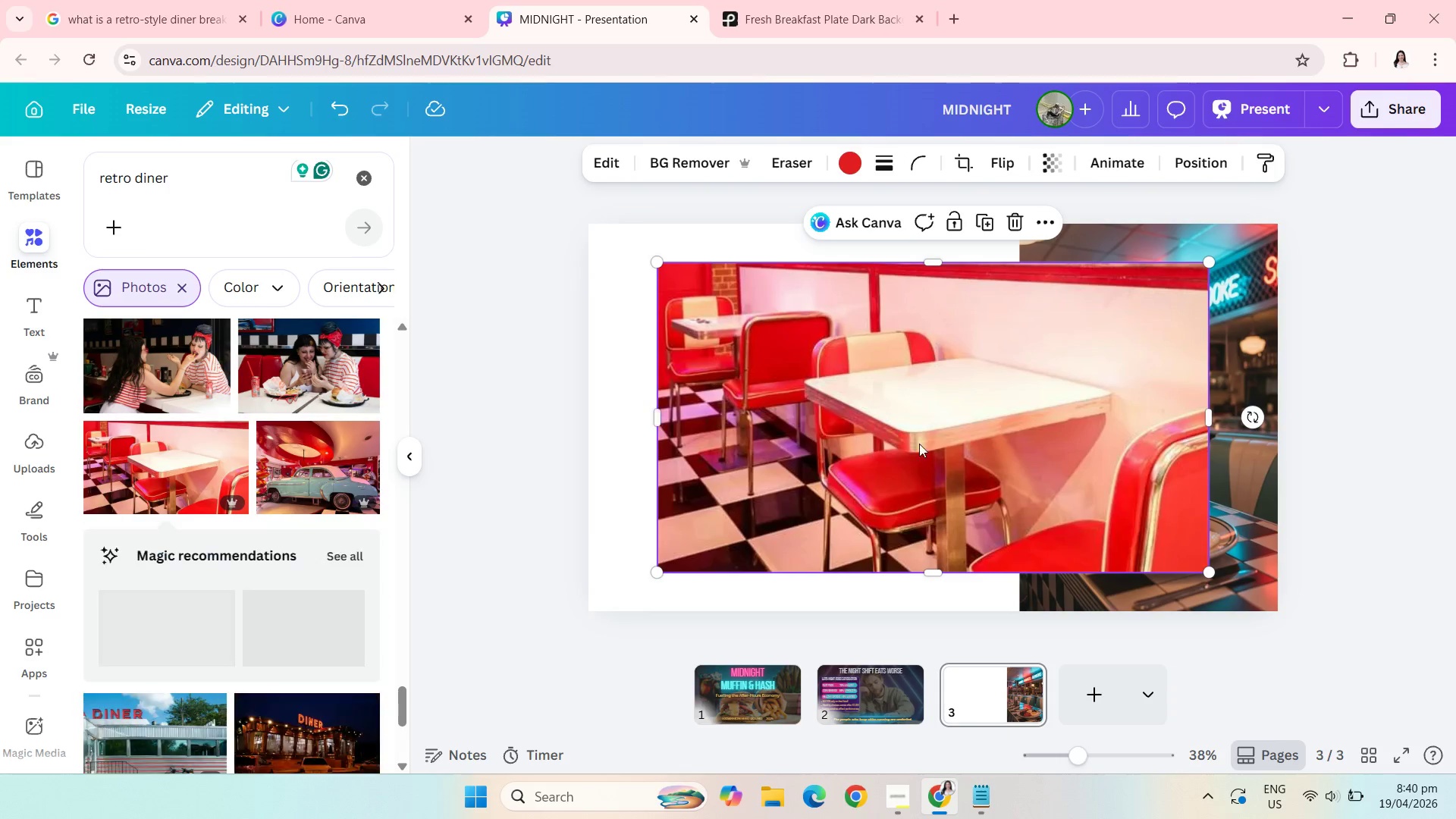 
left_click([951, 453])
 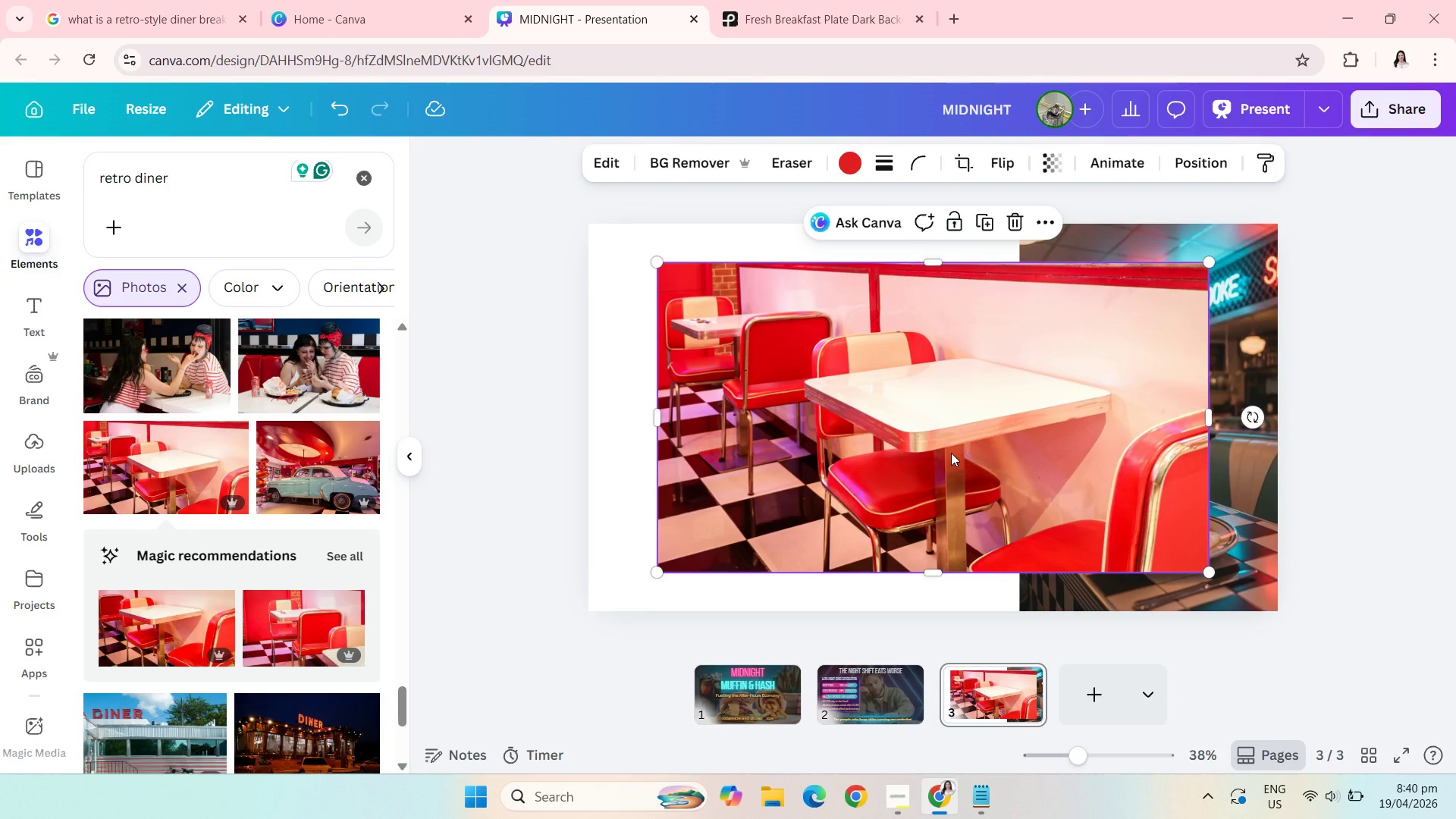 
left_click_drag(start_coordinate=[951, 453], to_coordinate=[877, 416])
 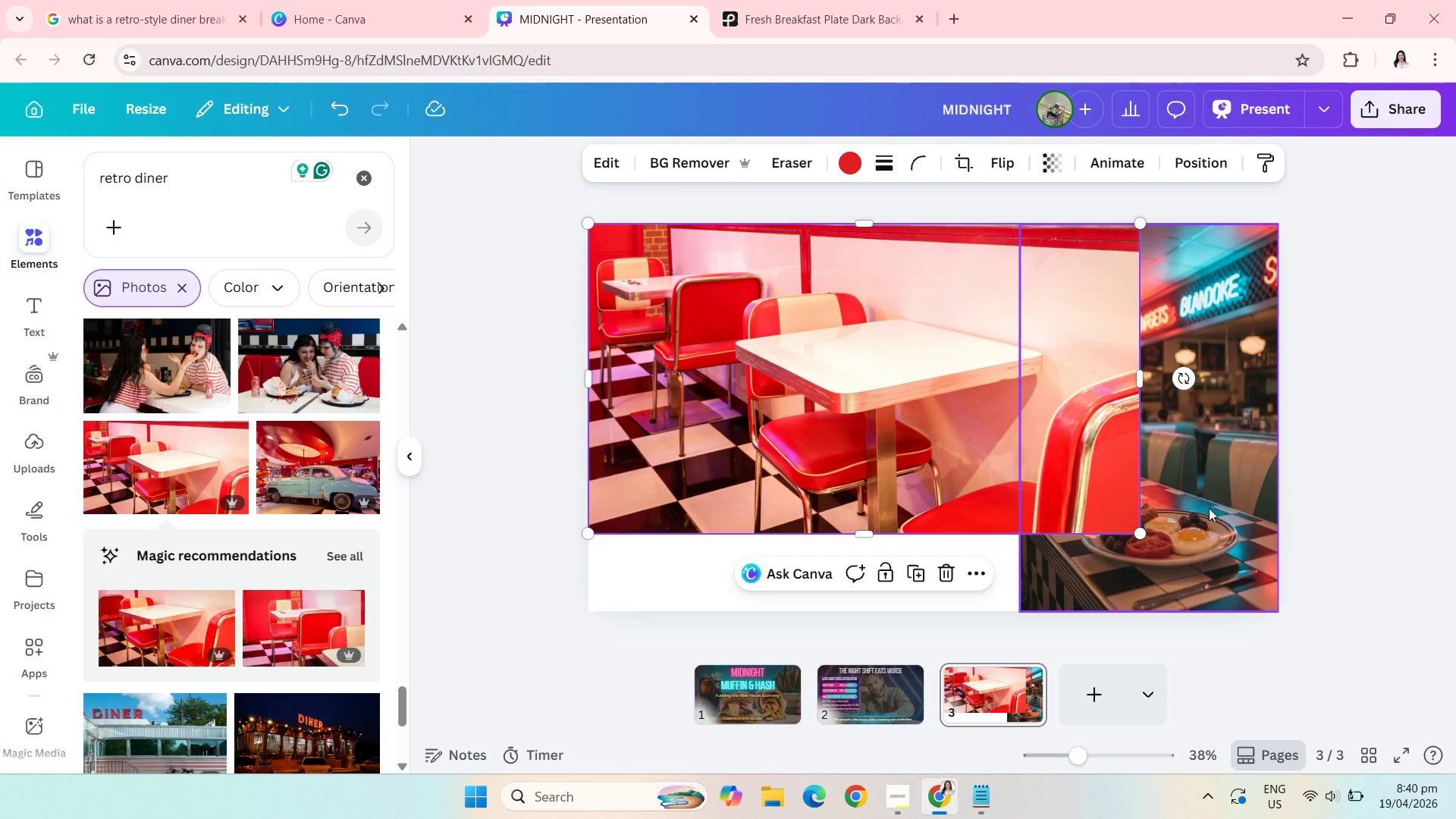 
left_click([1216, 517])
 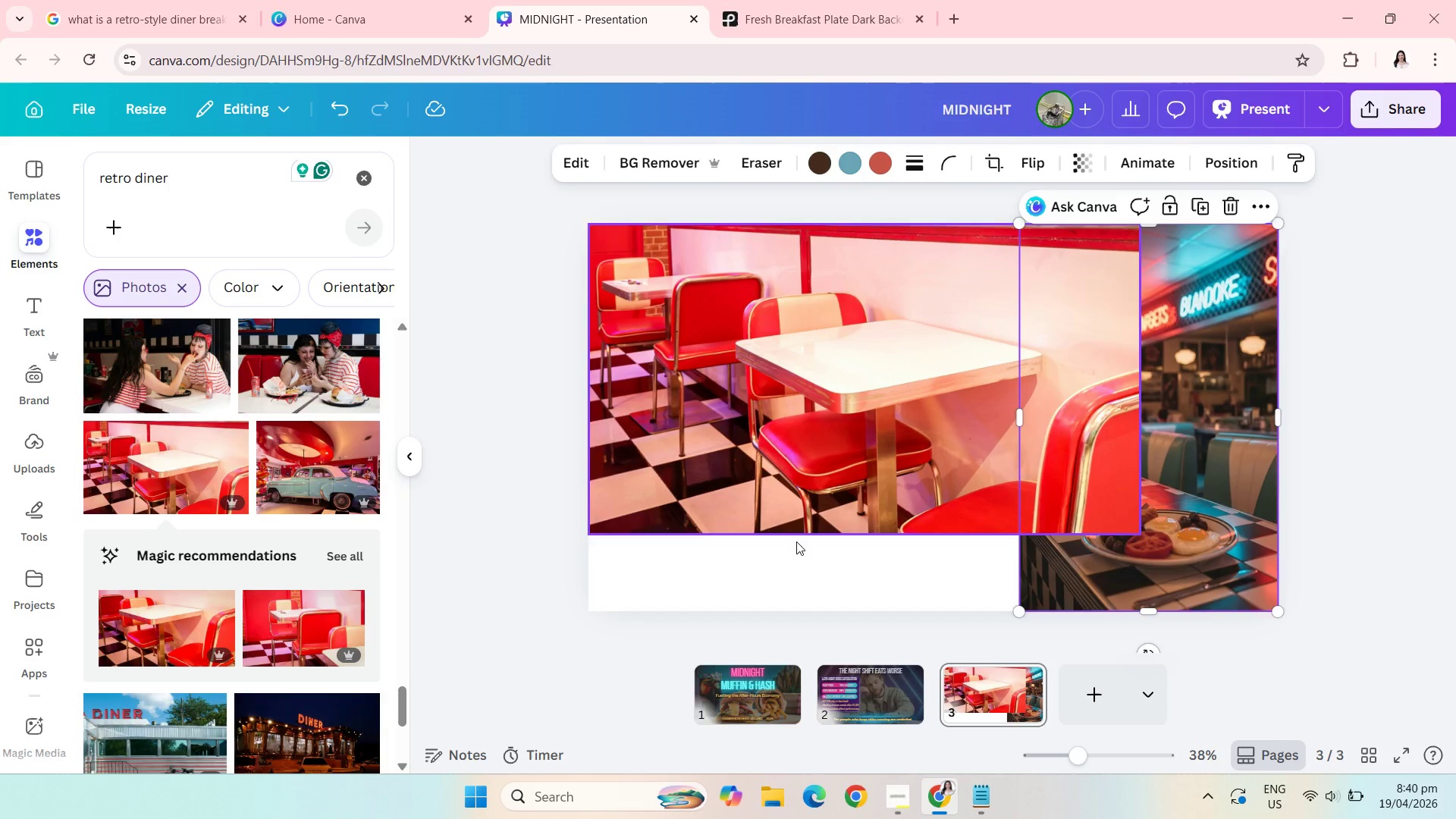 
left_click([802, 566])
 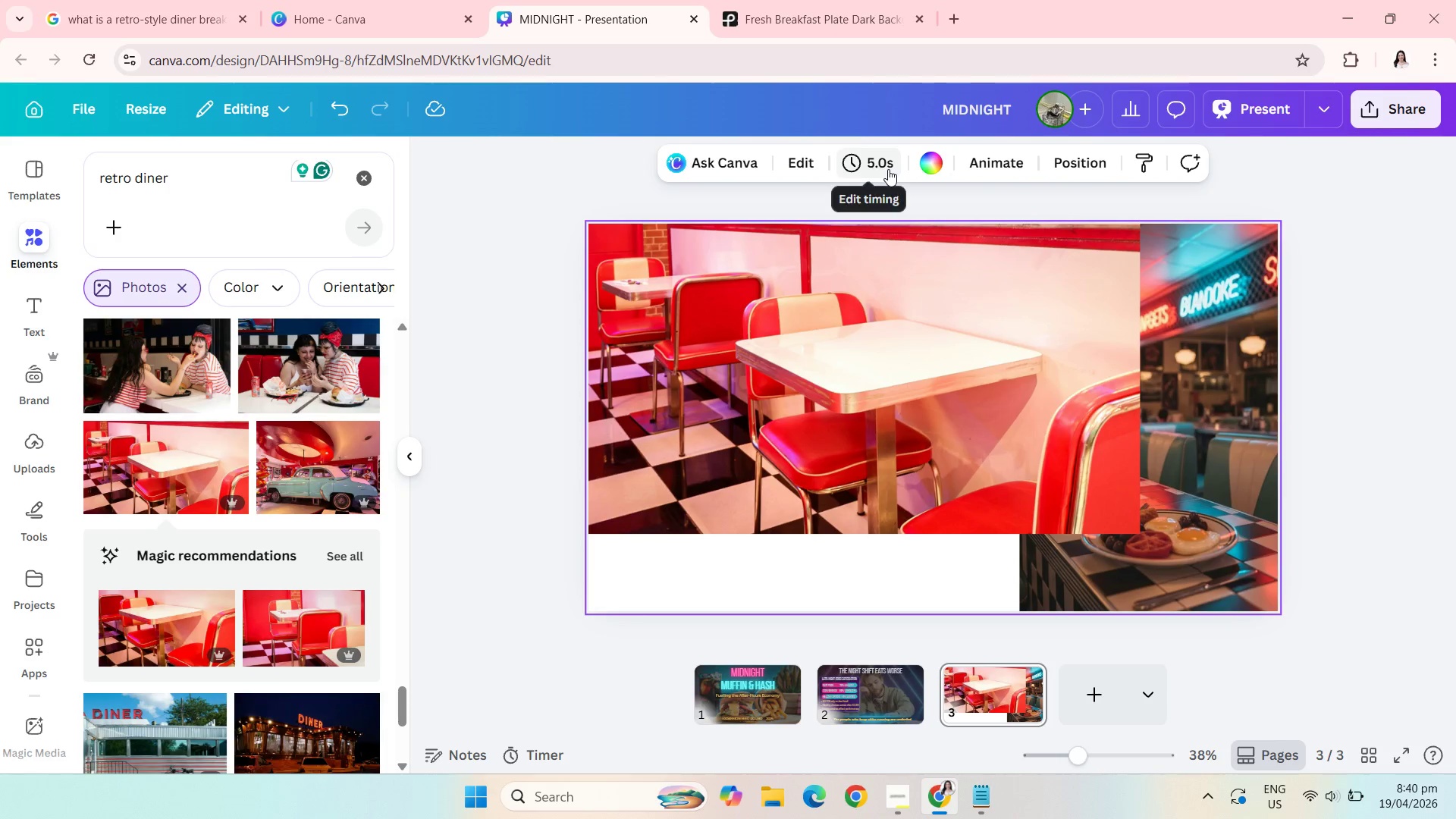 
left_click([919, 169])
 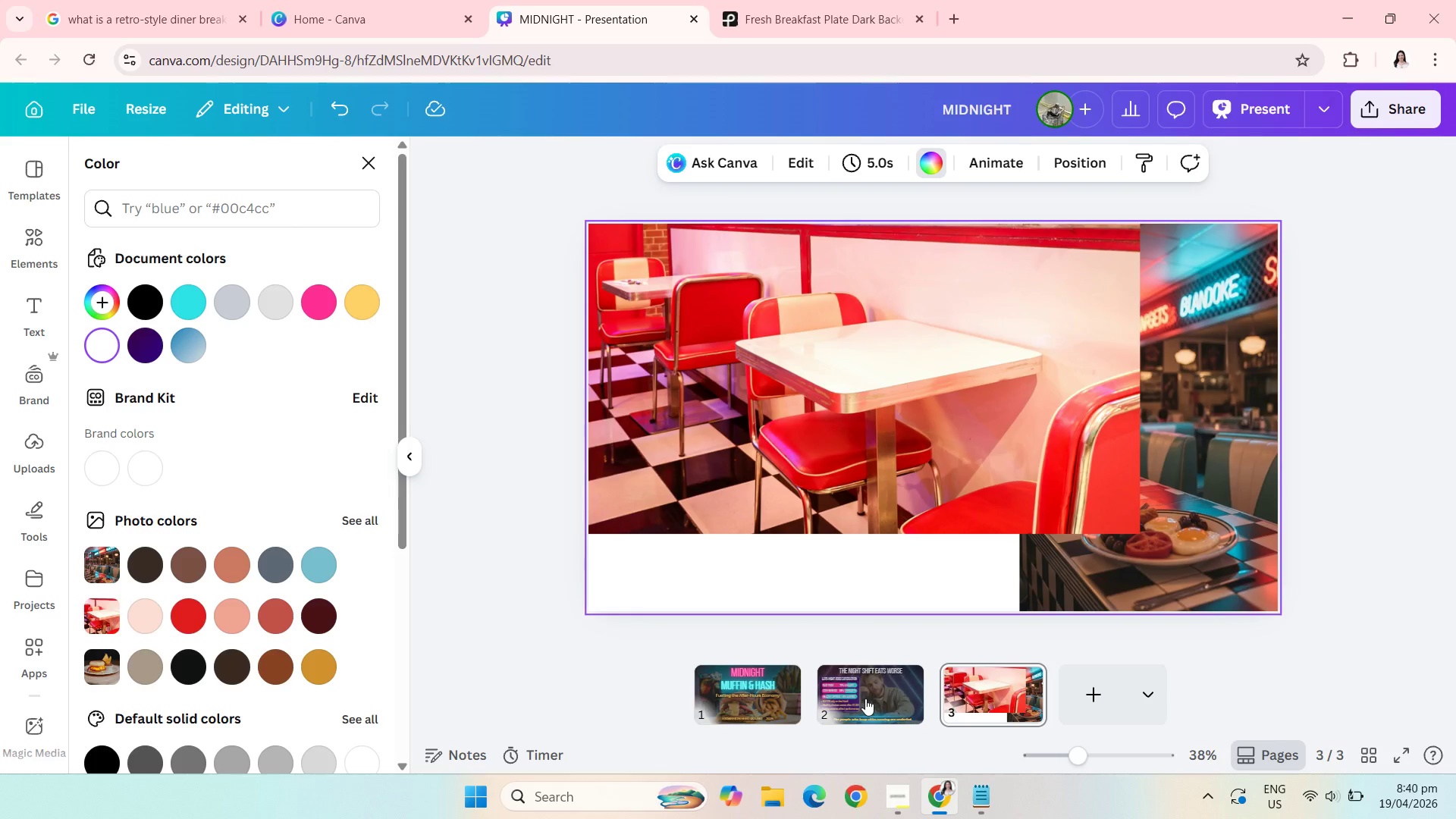 
left_click([966, 806])
 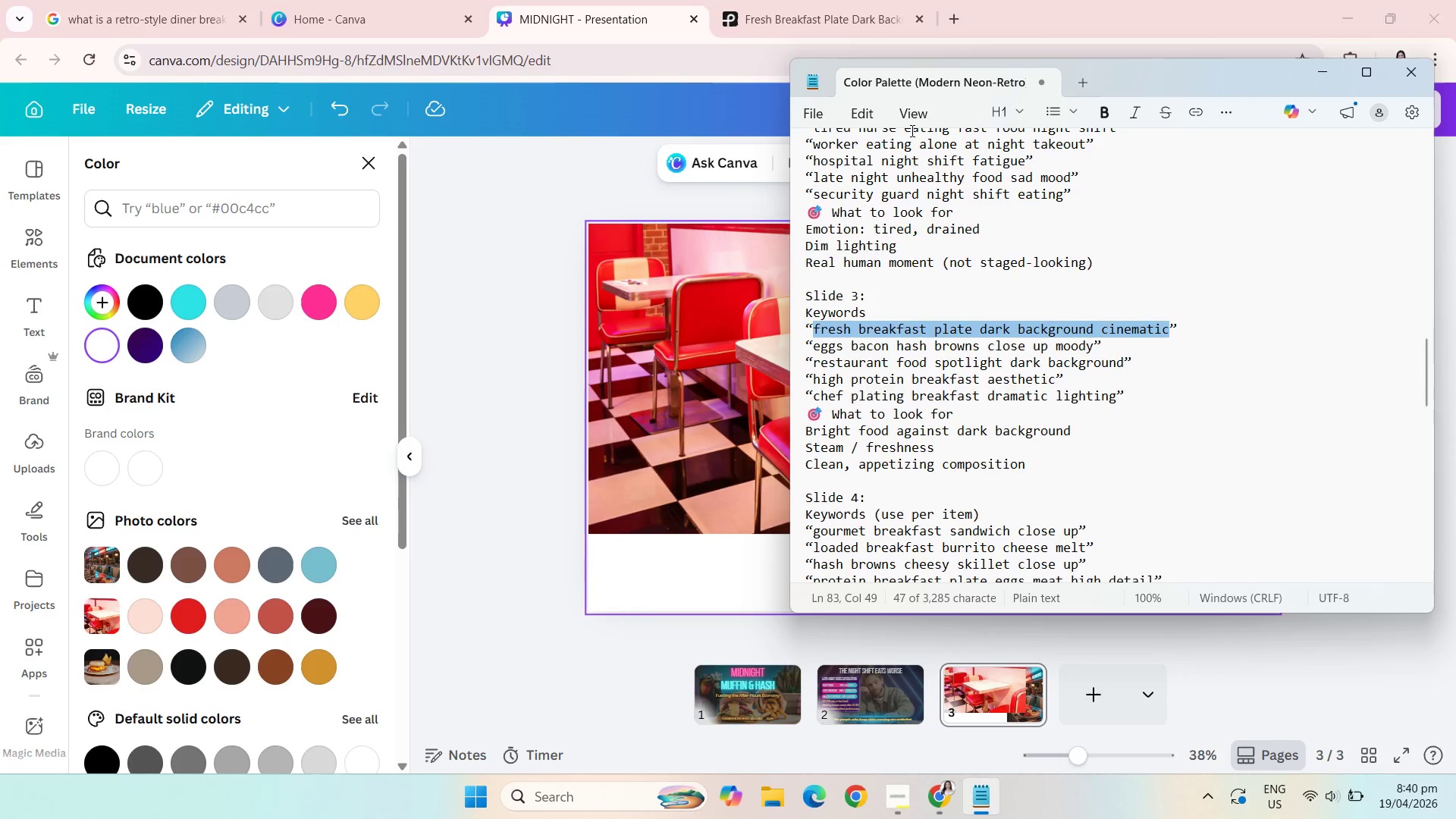 
scroll: coordinate [911, 130], scroll_direction: up, amount: 87.0
 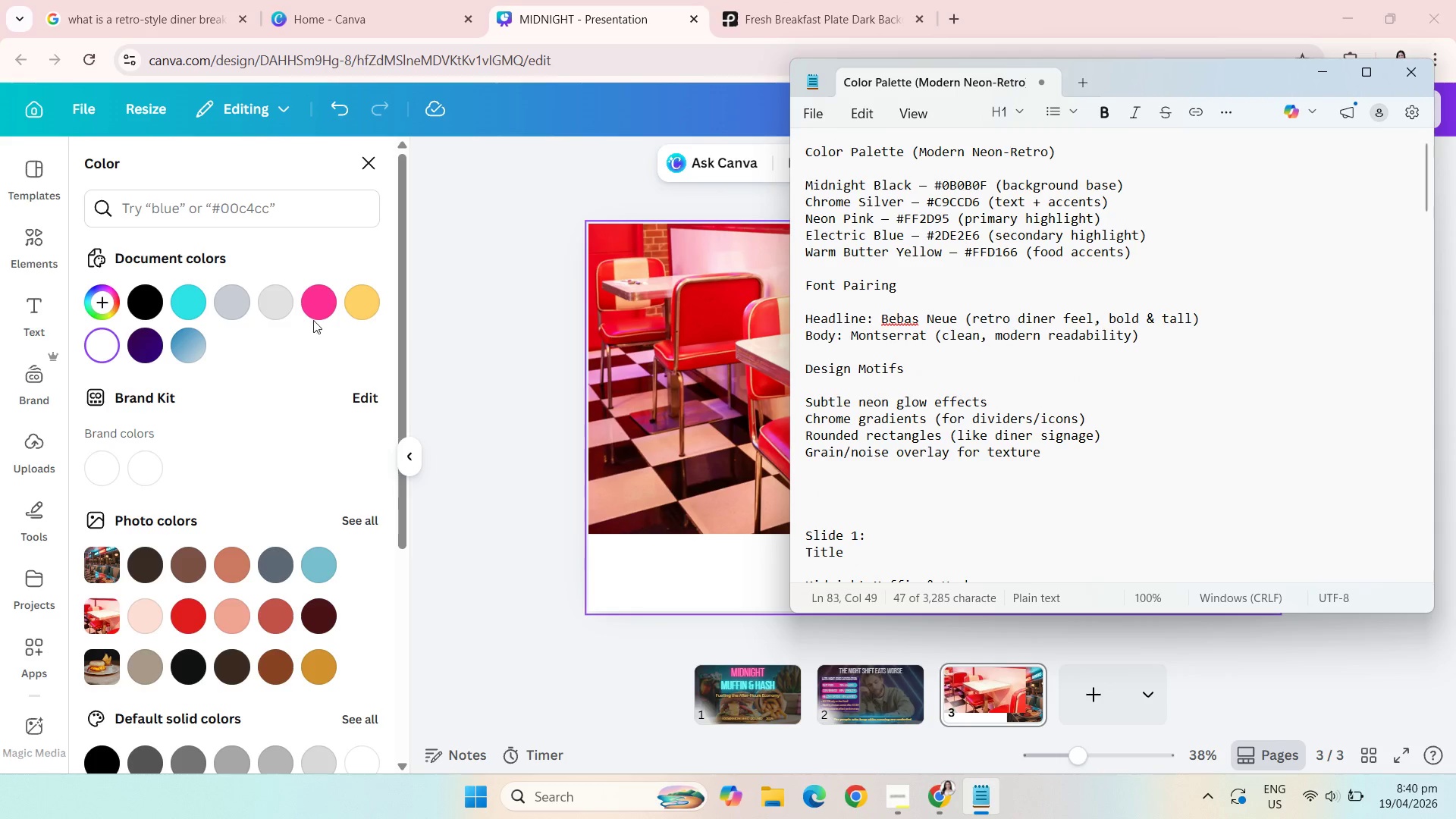 
left_click([230, 303])
 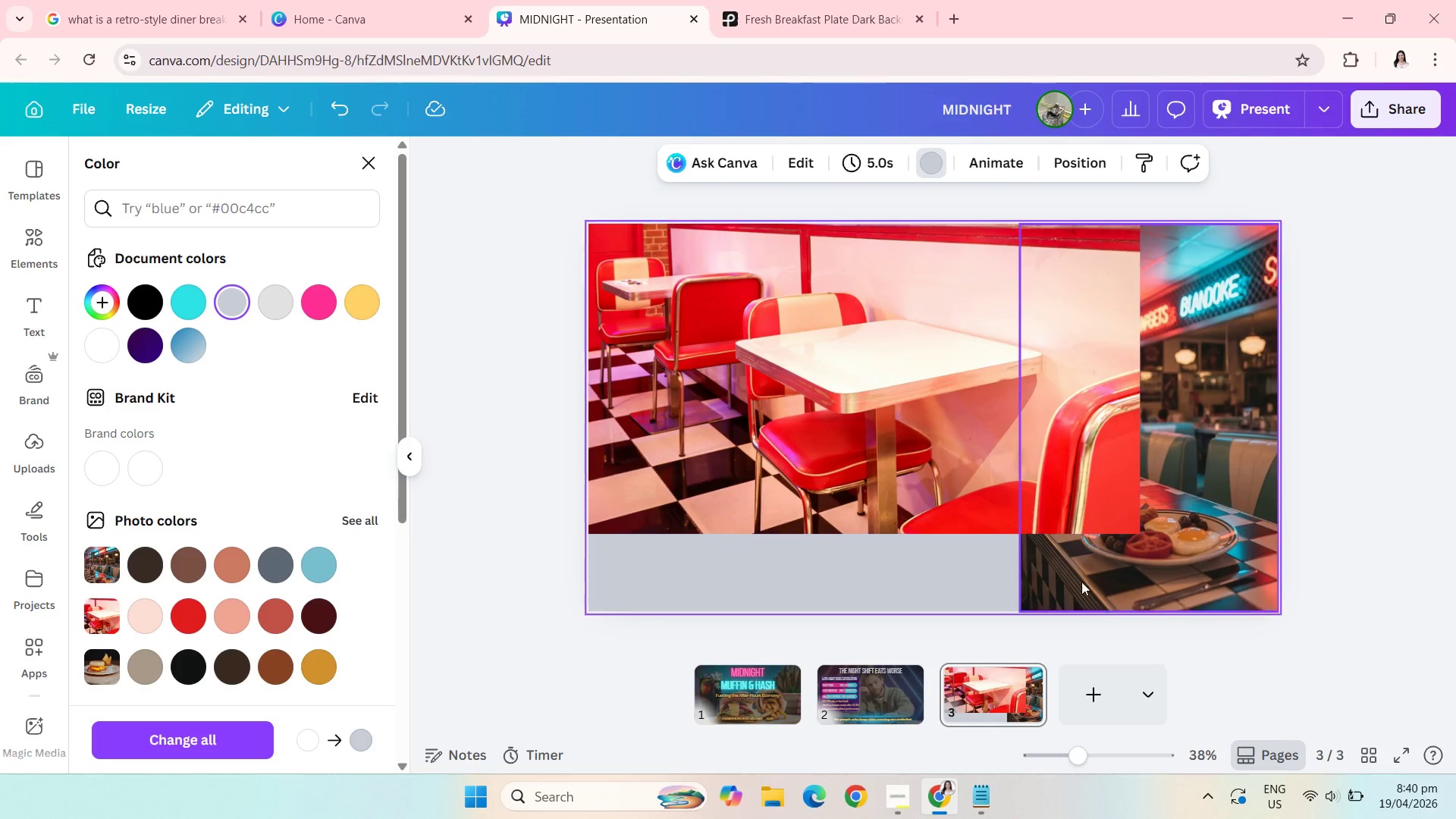 
left_click([1100, 585])
 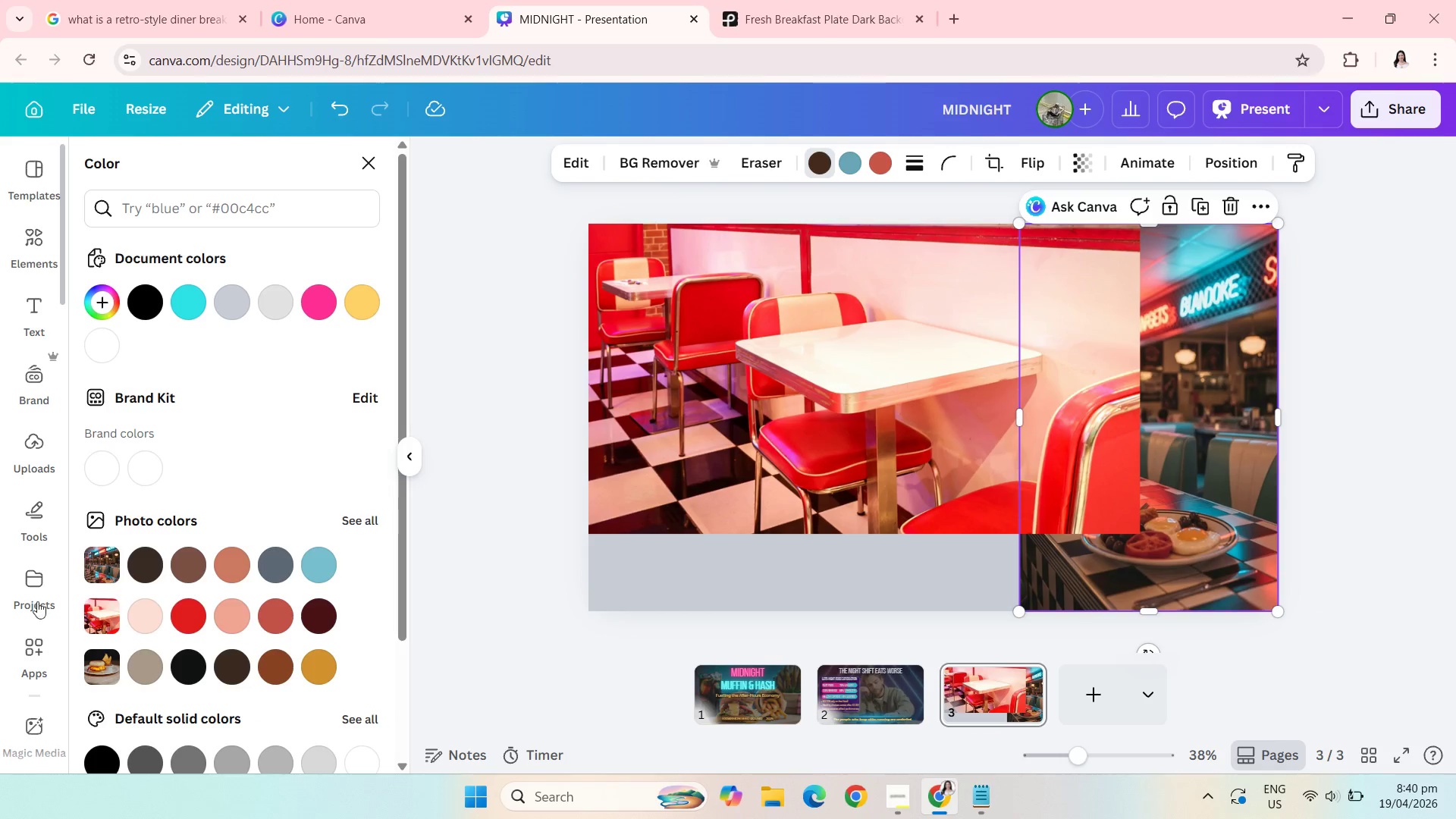 
left_click([46, 642])
 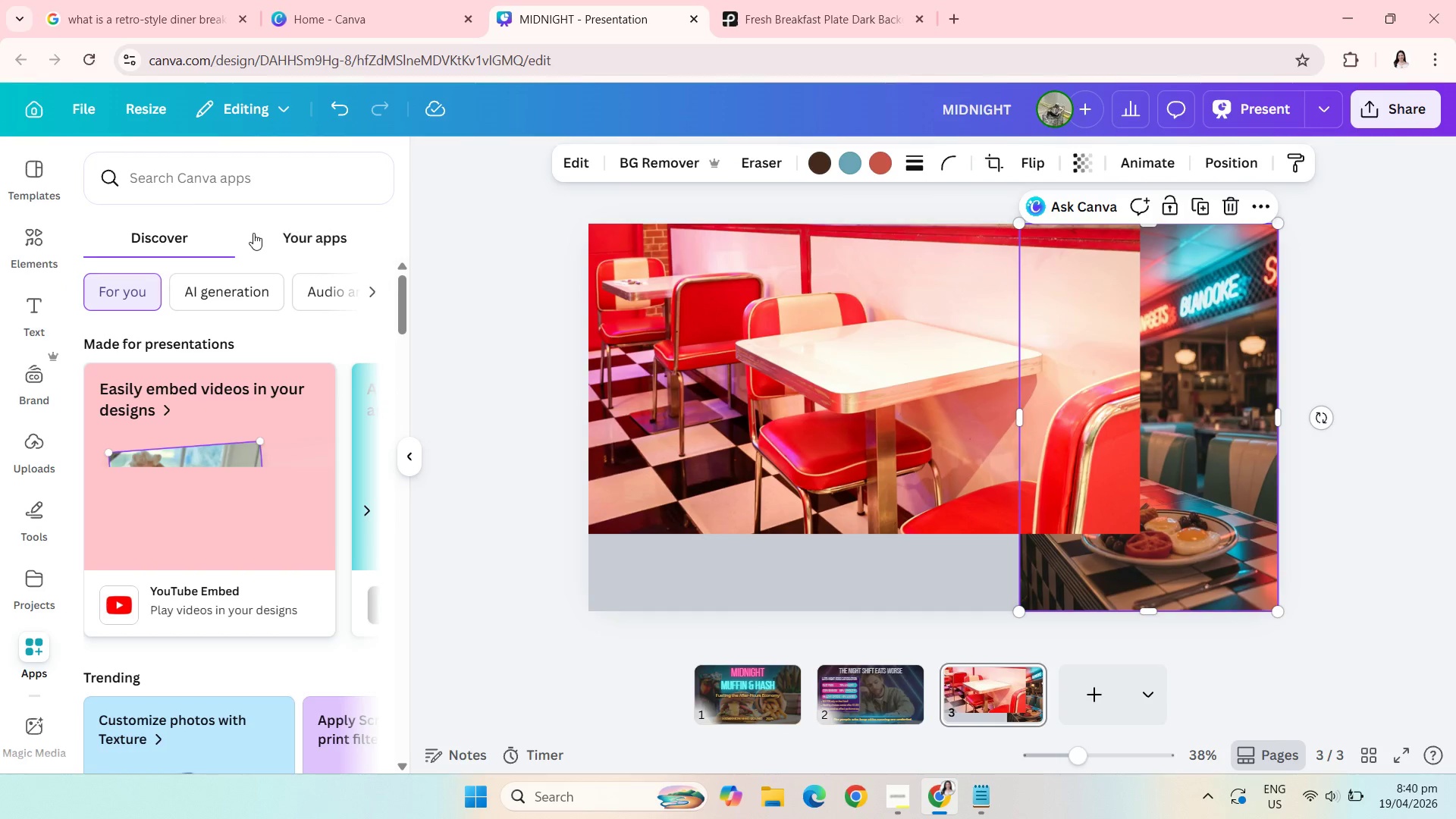 
left_click([251, 179])
 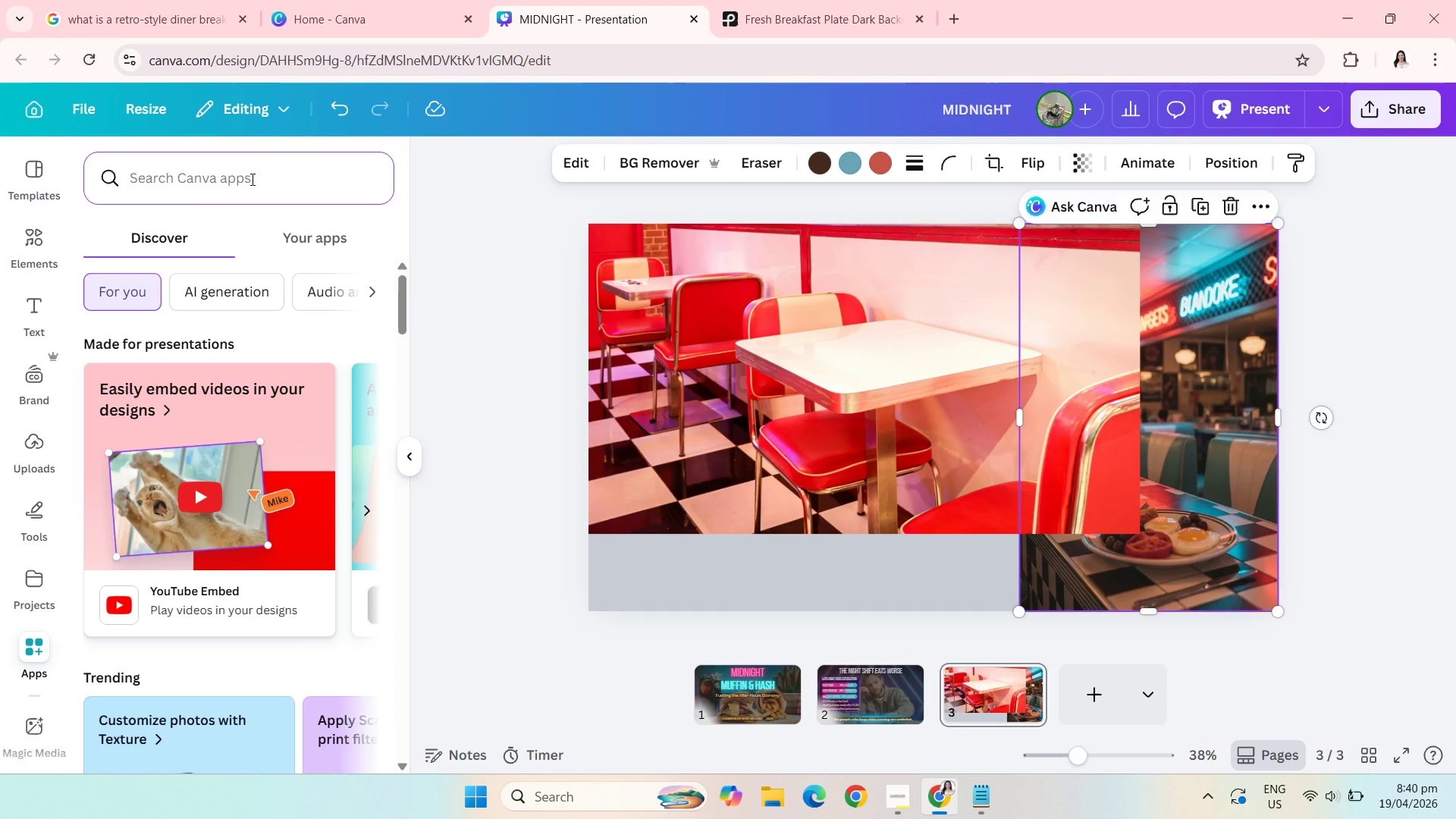 
type(image blender)
 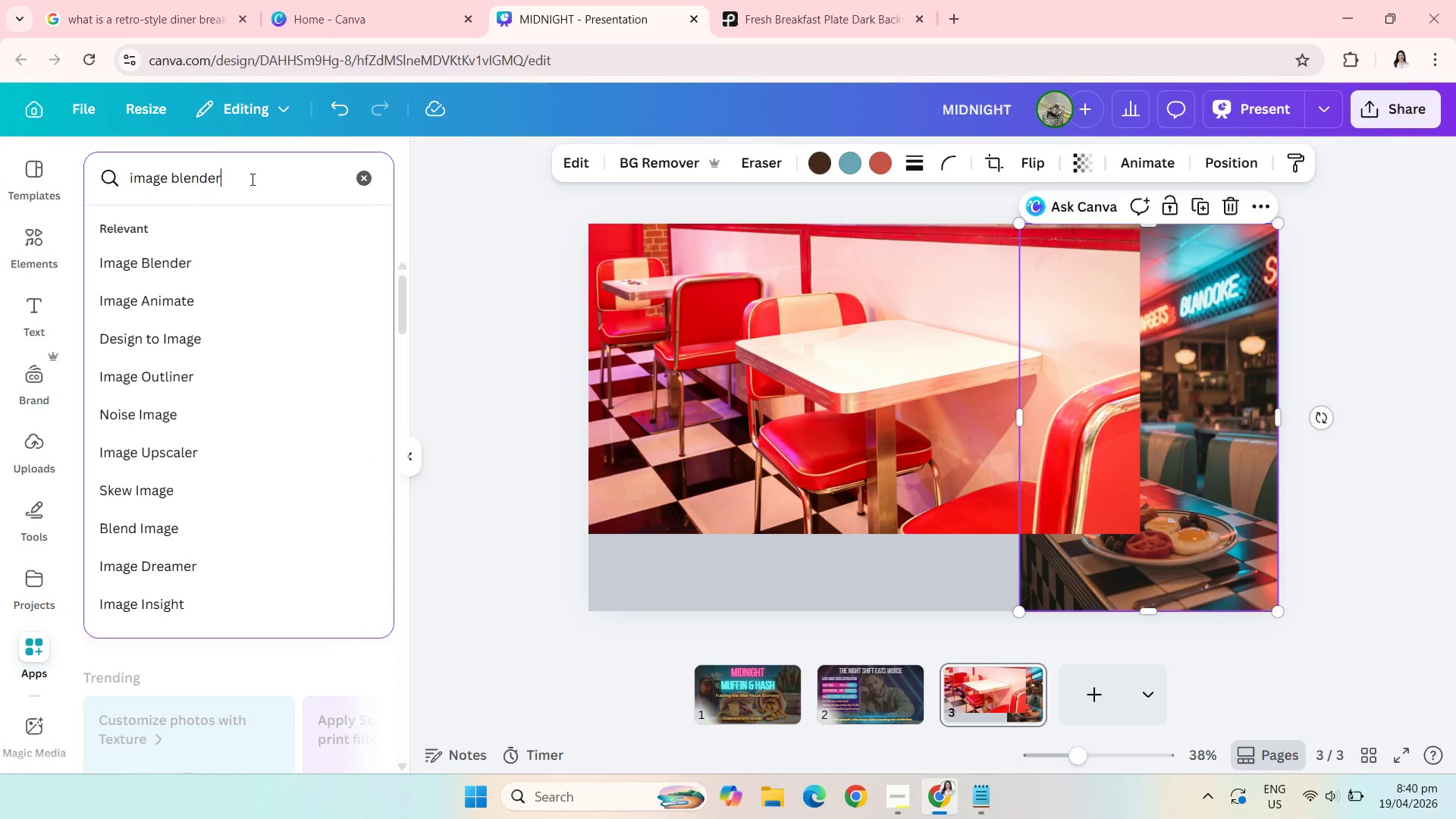 
key(Enter)
 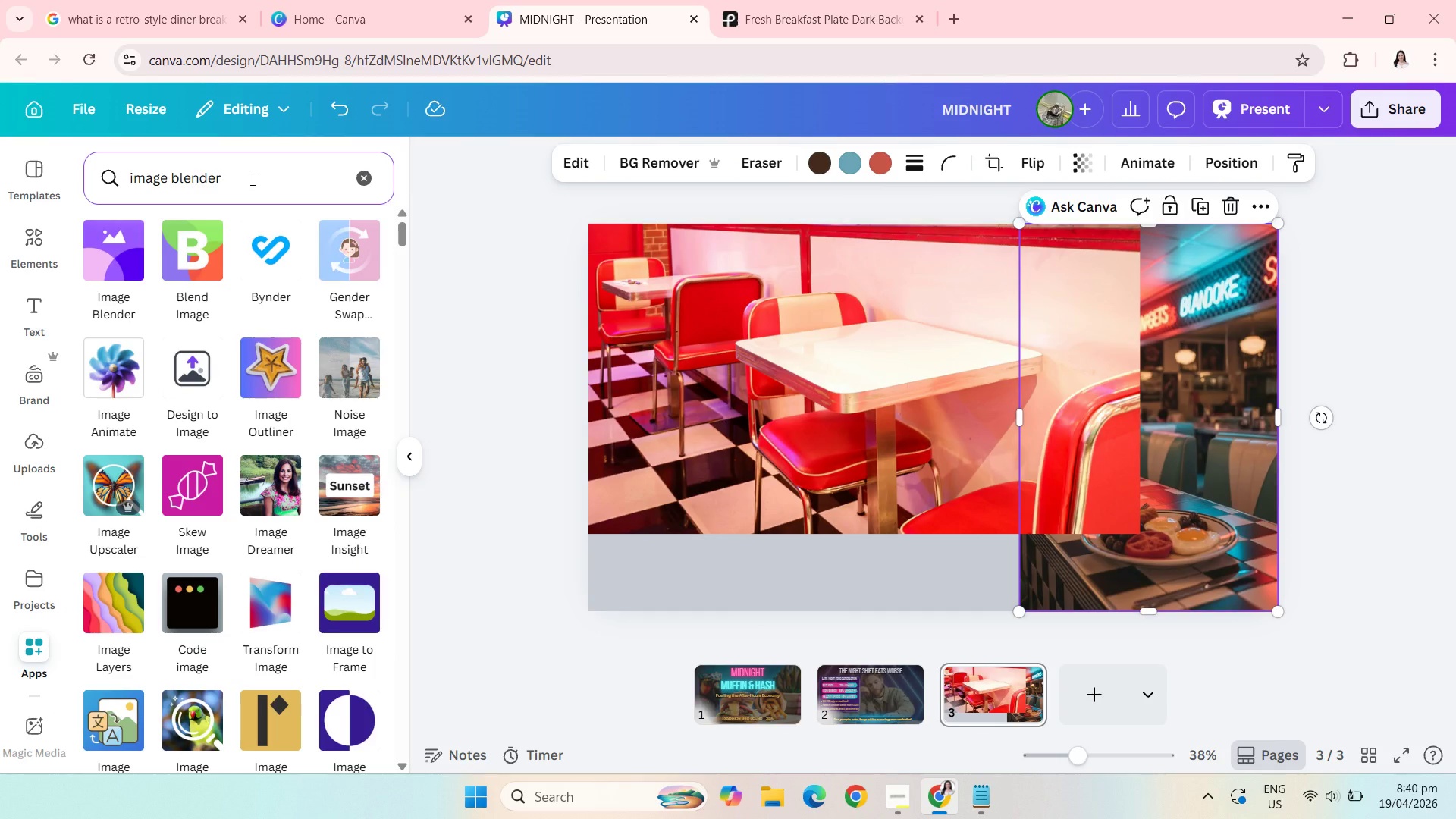 
wait(12.25)
 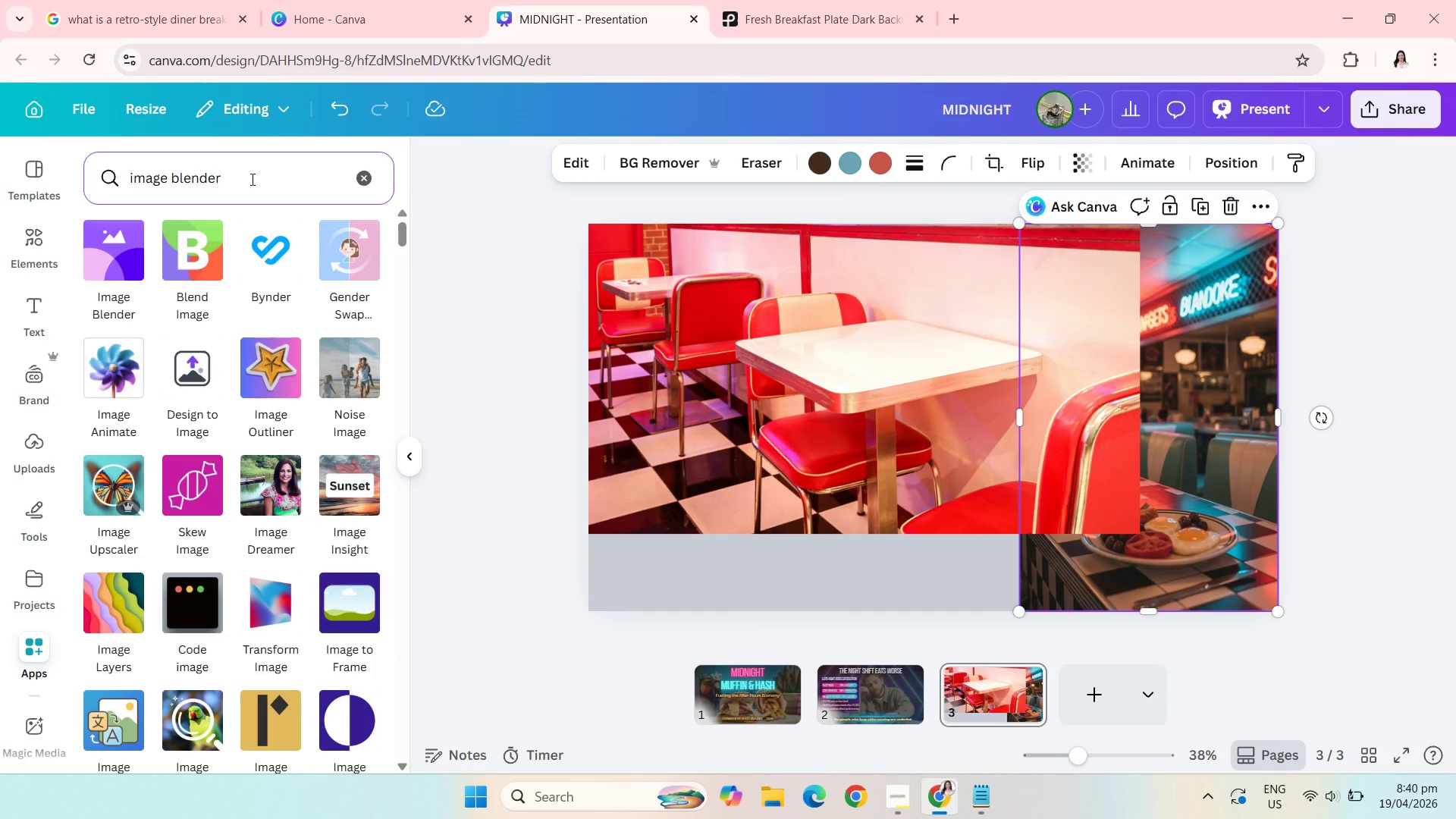 
left_click([89, 240])
 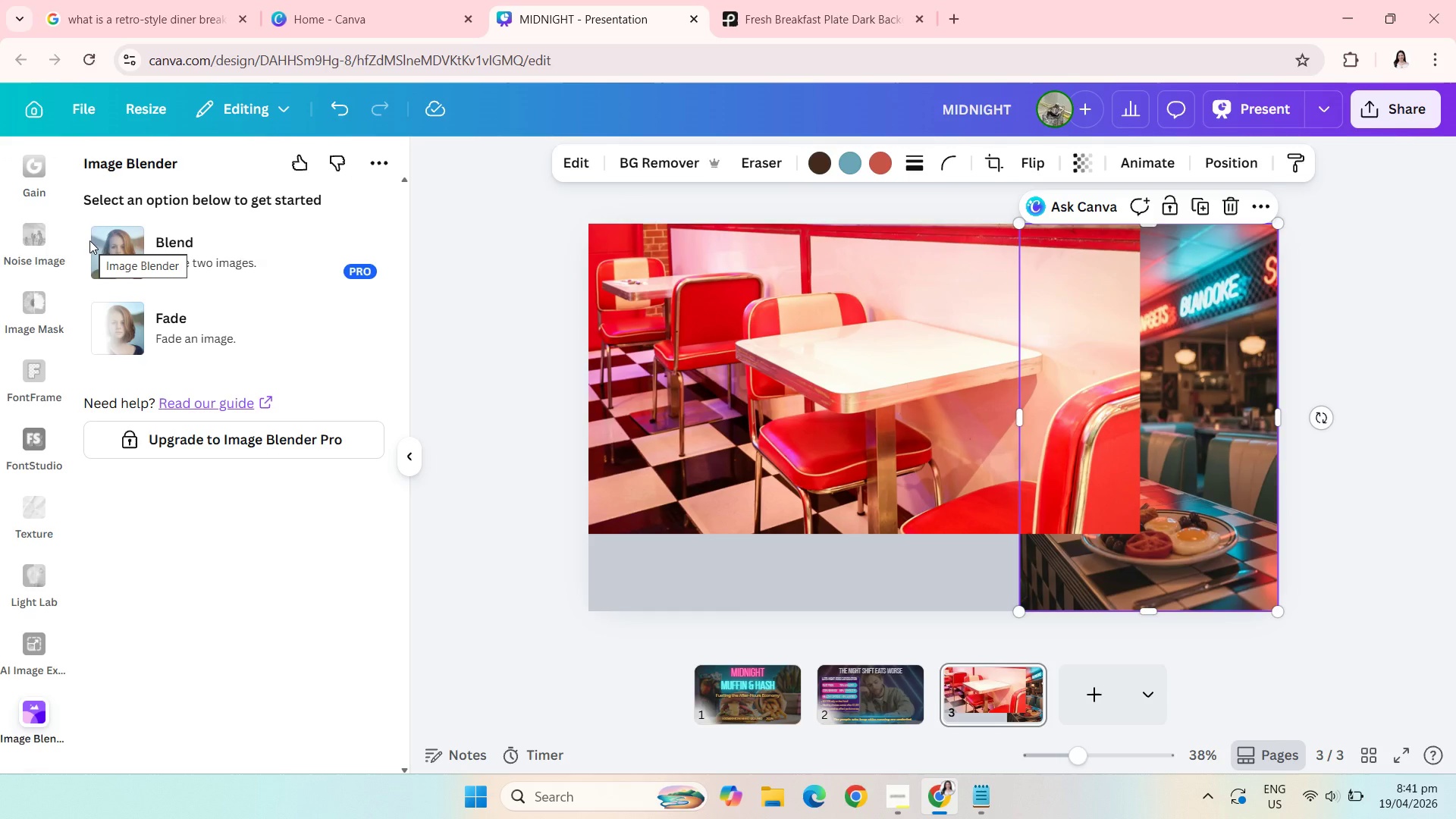 
wait(28.7)
 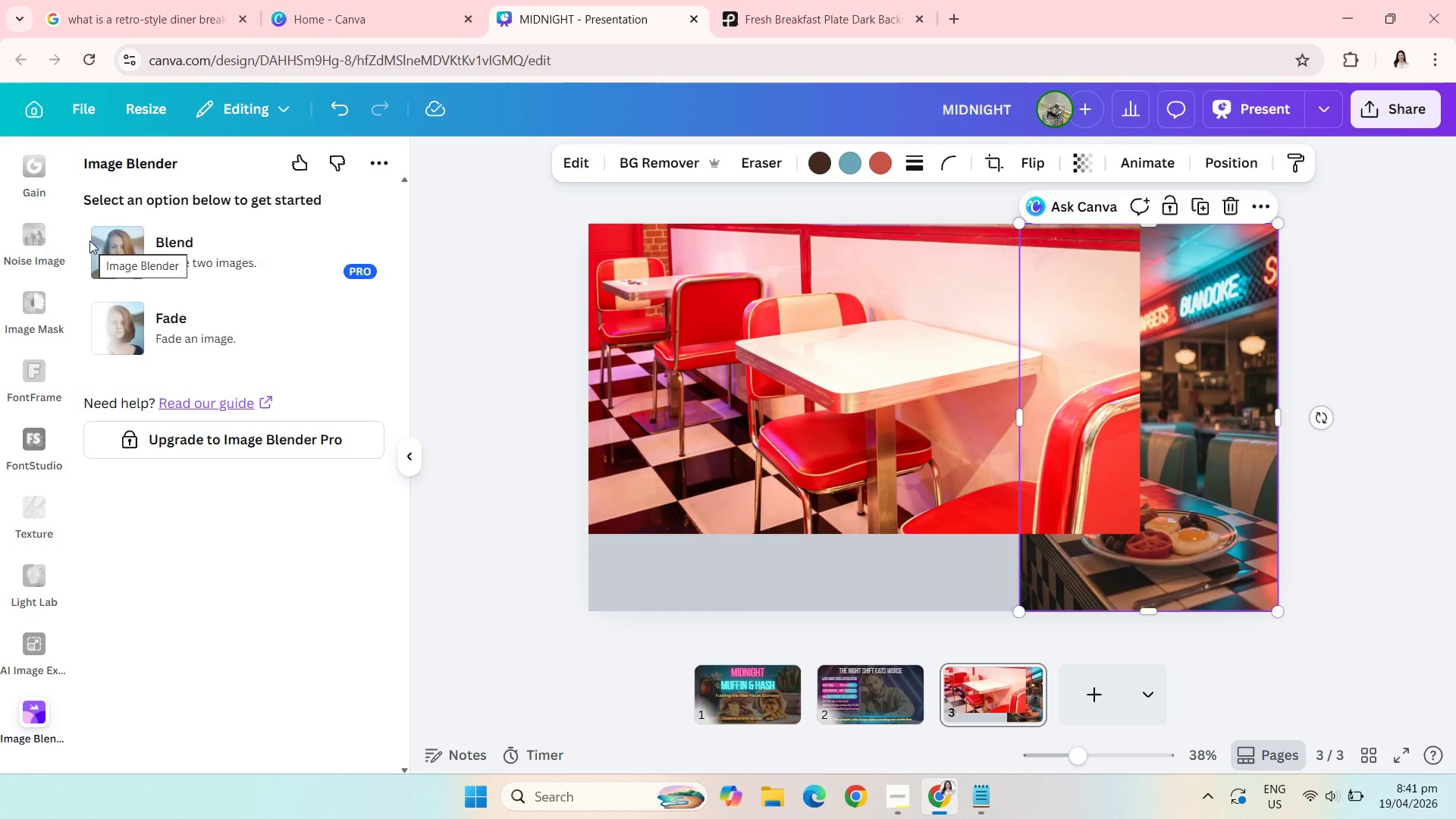 
left_click([187, 314])
 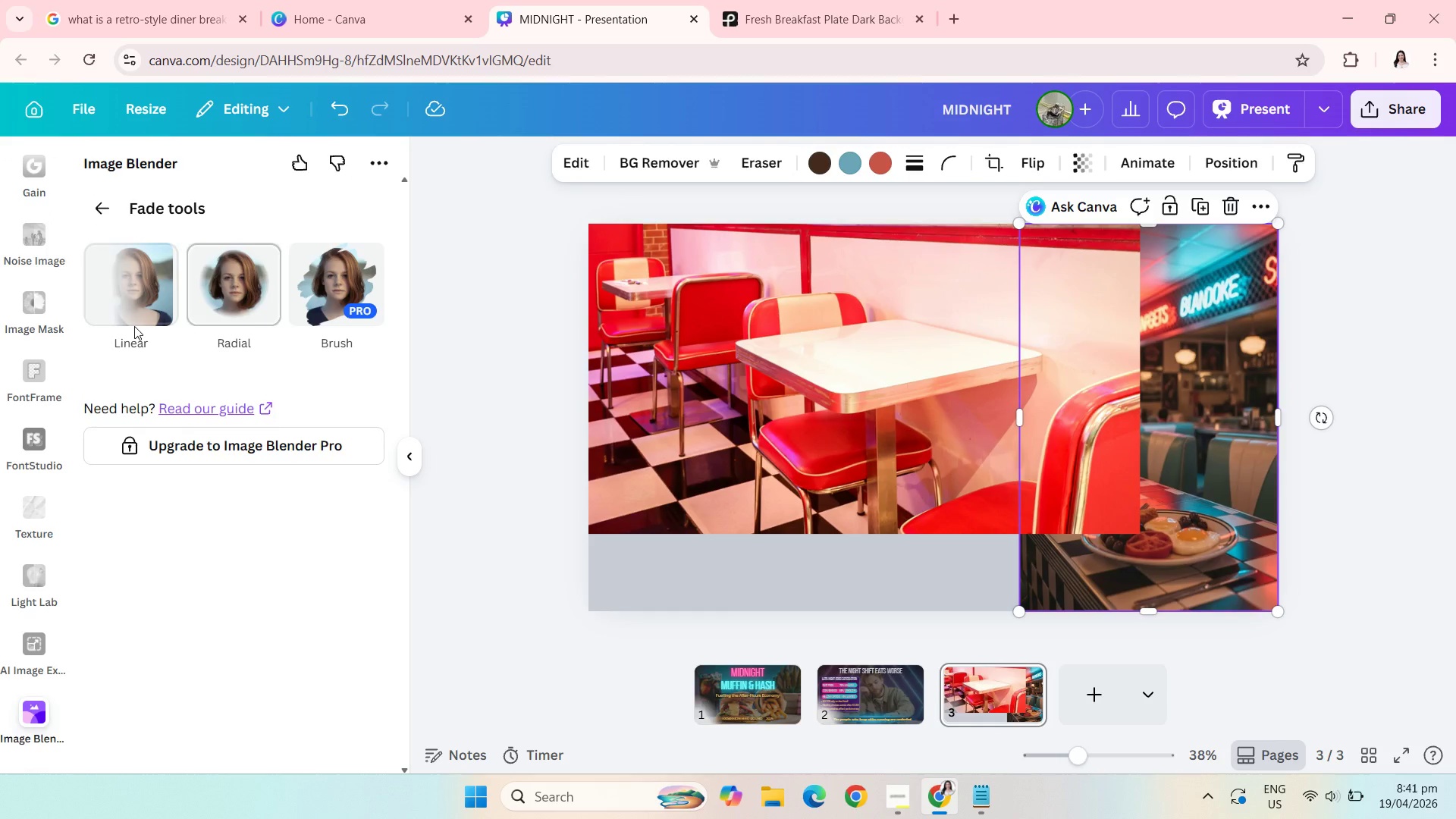 
left_click([100, 324])
 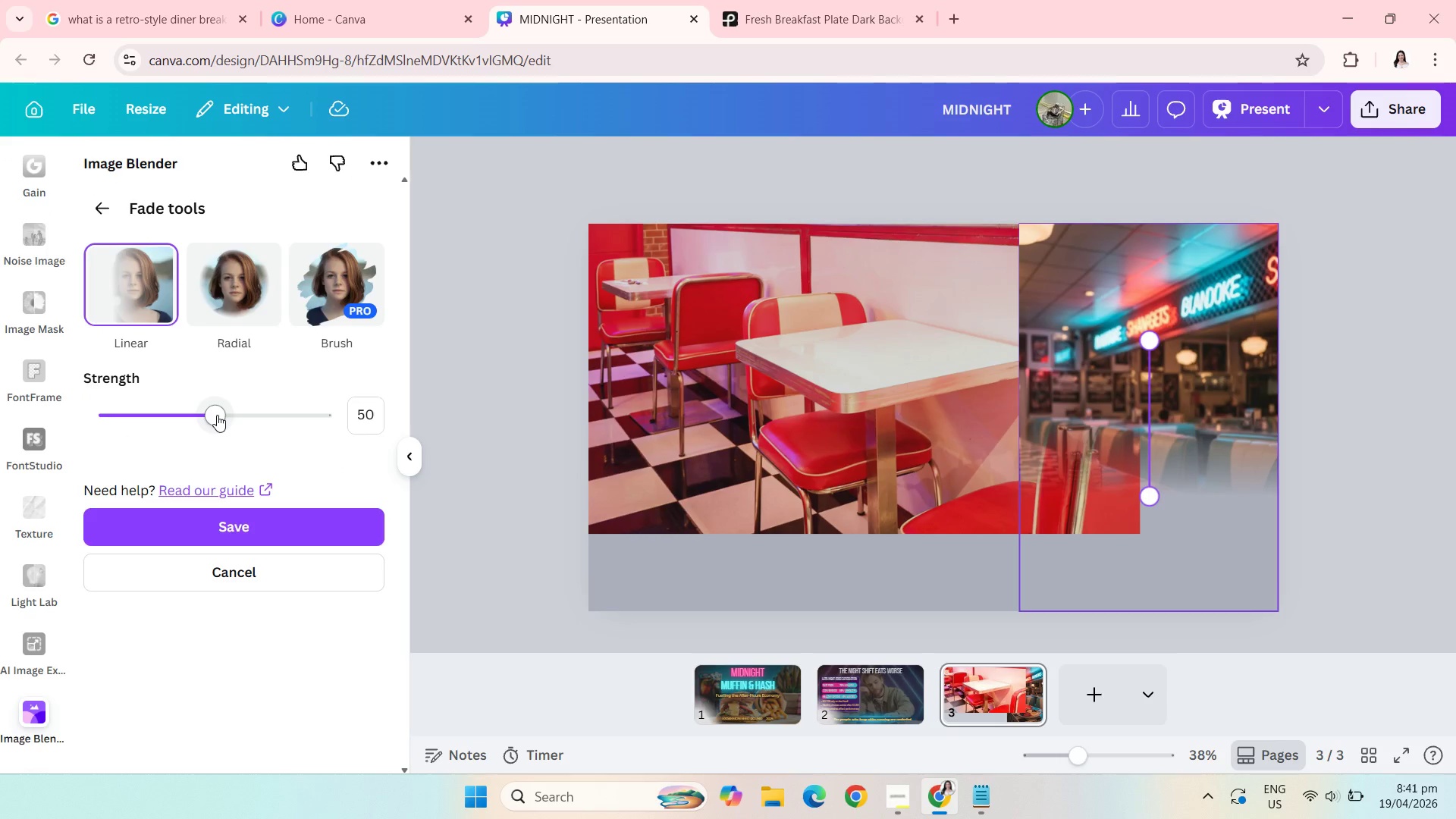 
double_click([217, 415])
 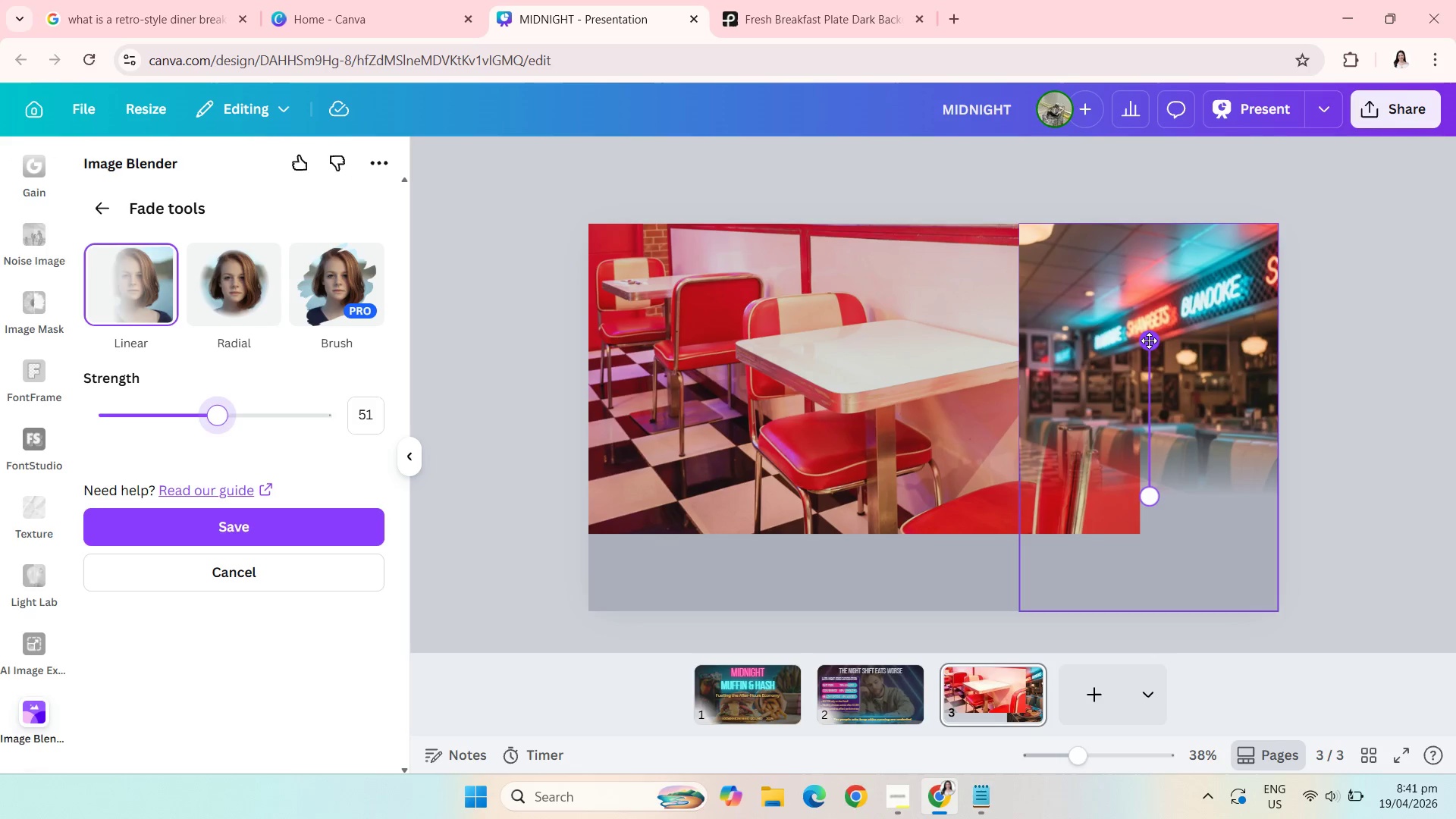 
left_click_drag(start_coordinate=[1147, 340], to_coordinate=[1332, 488])
 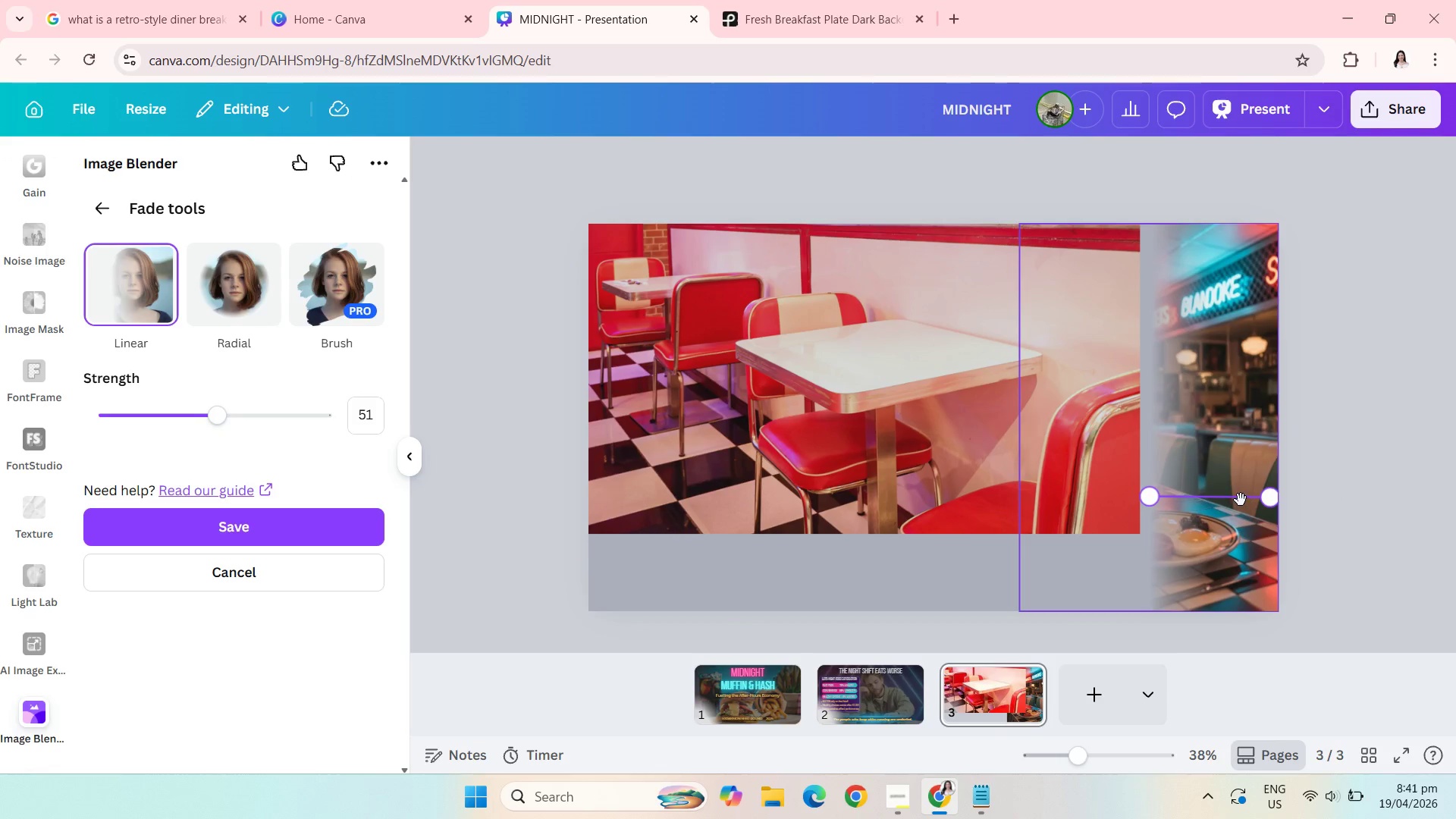 
left_click_drag(start_coordinate=[1241, 500], to_coordinate=[1146, 482])
 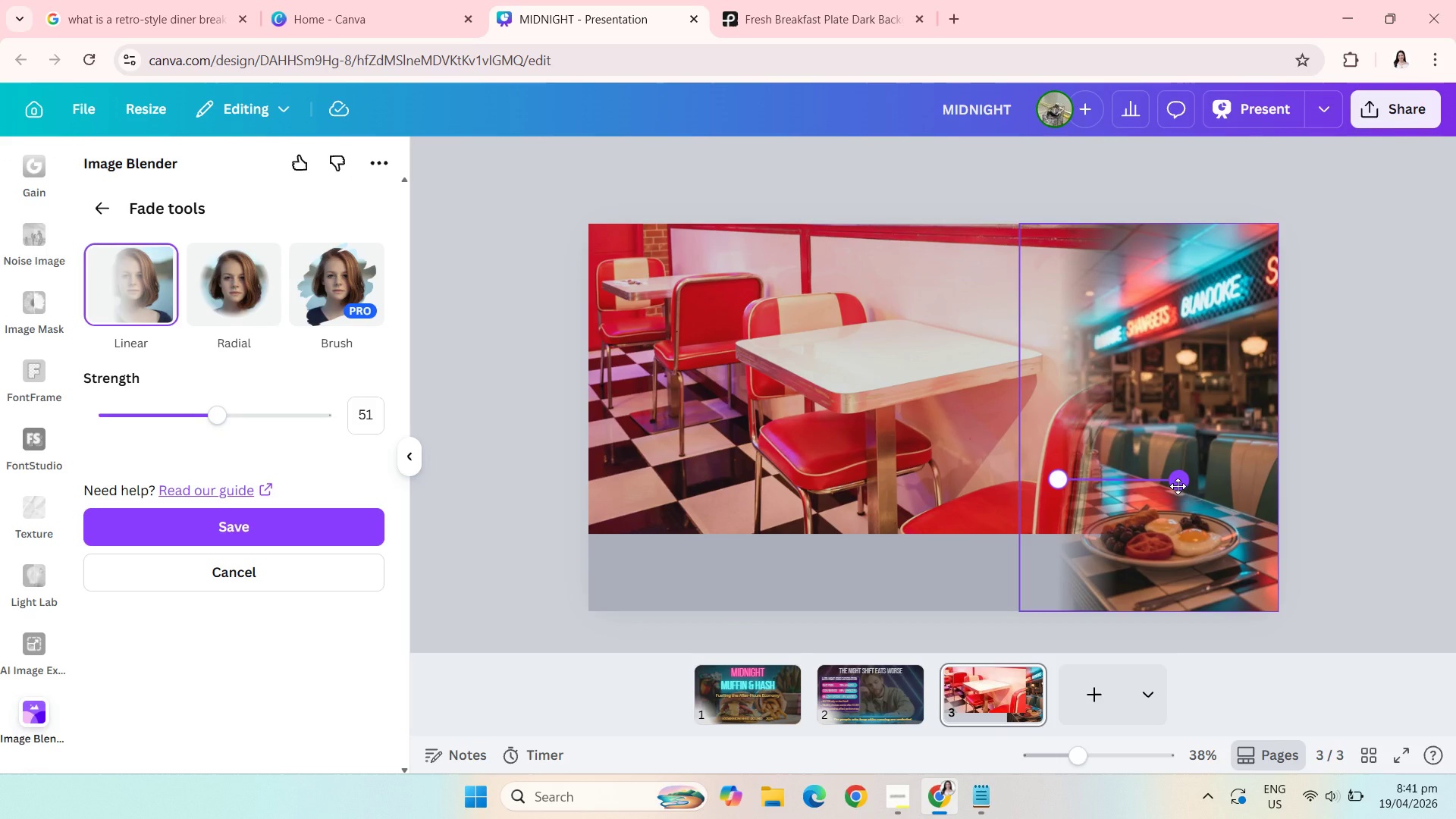 
left_click_drag(start_coordinate=[1178, 486], to_coordinate=[1266, 476])
 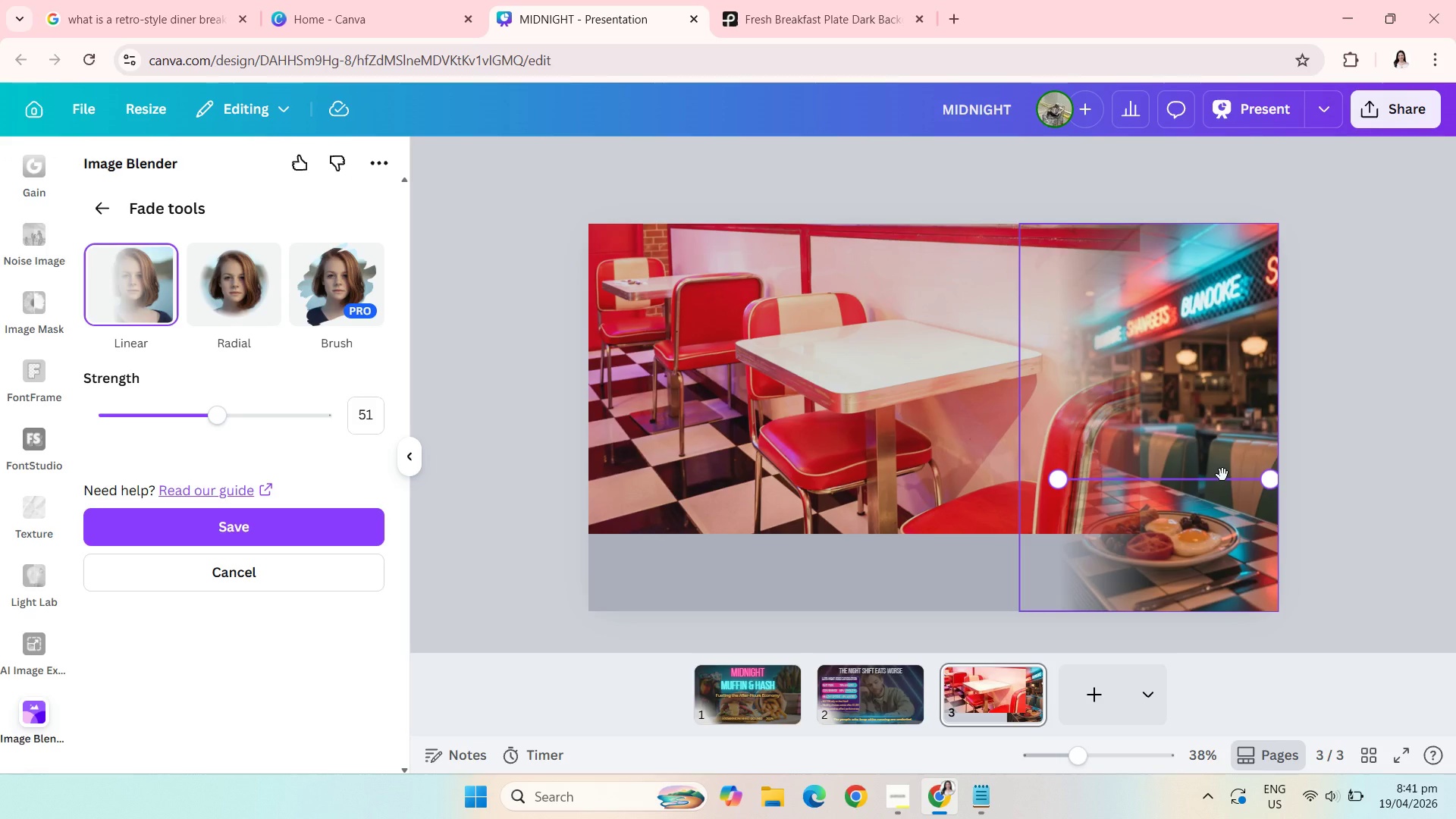 
left_click_drag(start_coordinate=[1222, 475], to_coordinate=[1199, 472])
 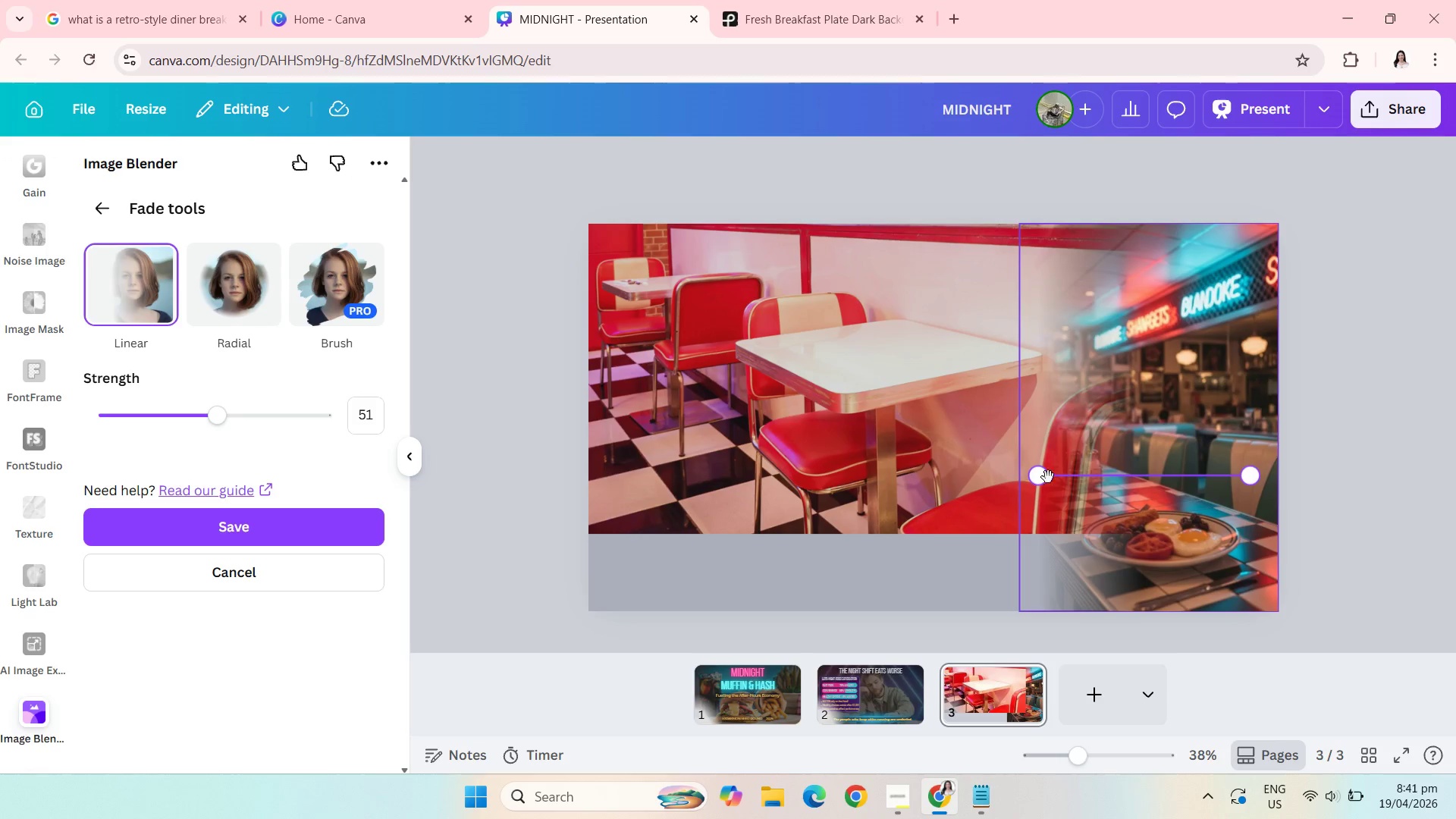 
left_click([378, 413])
 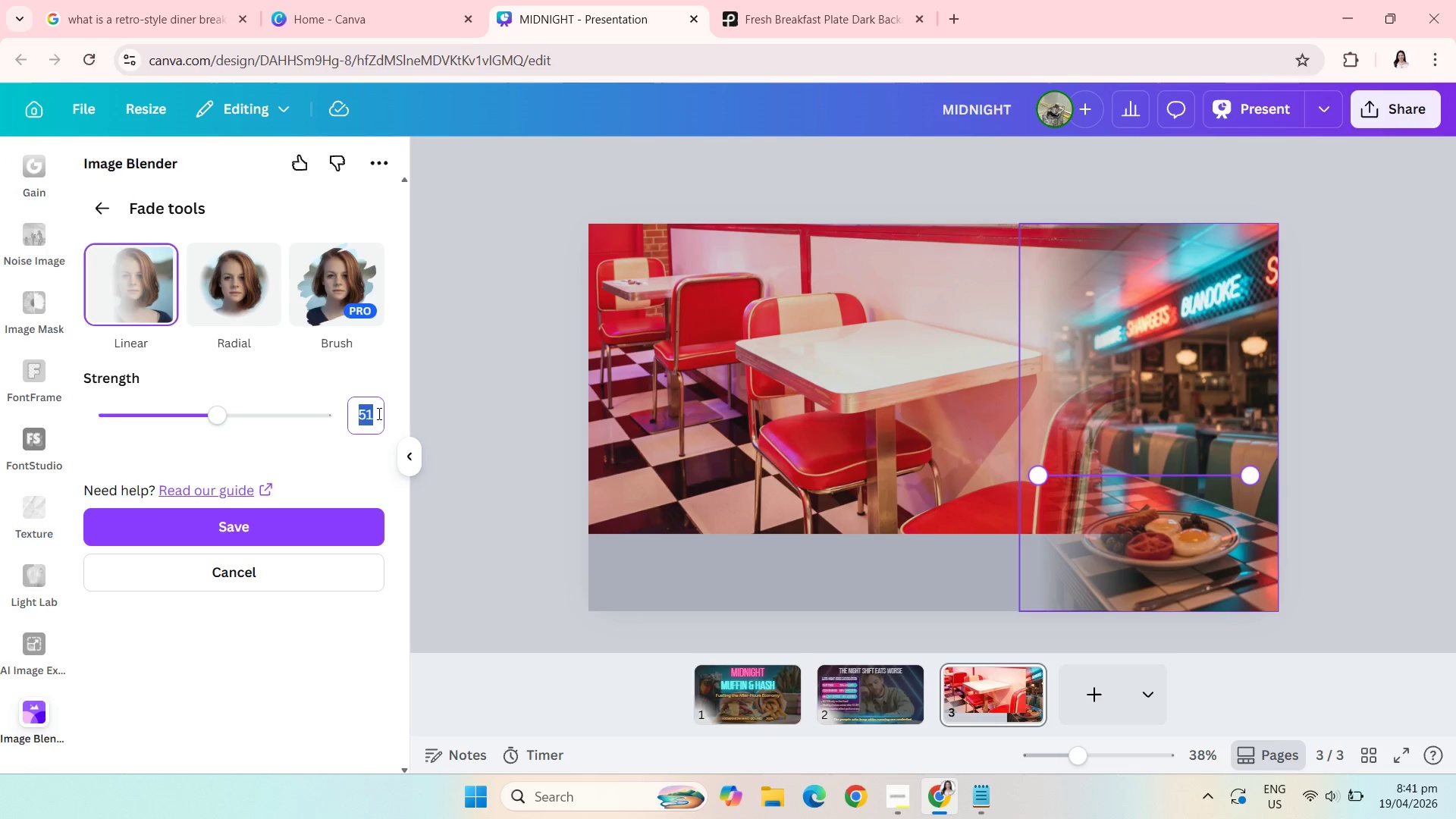 
type(10)
 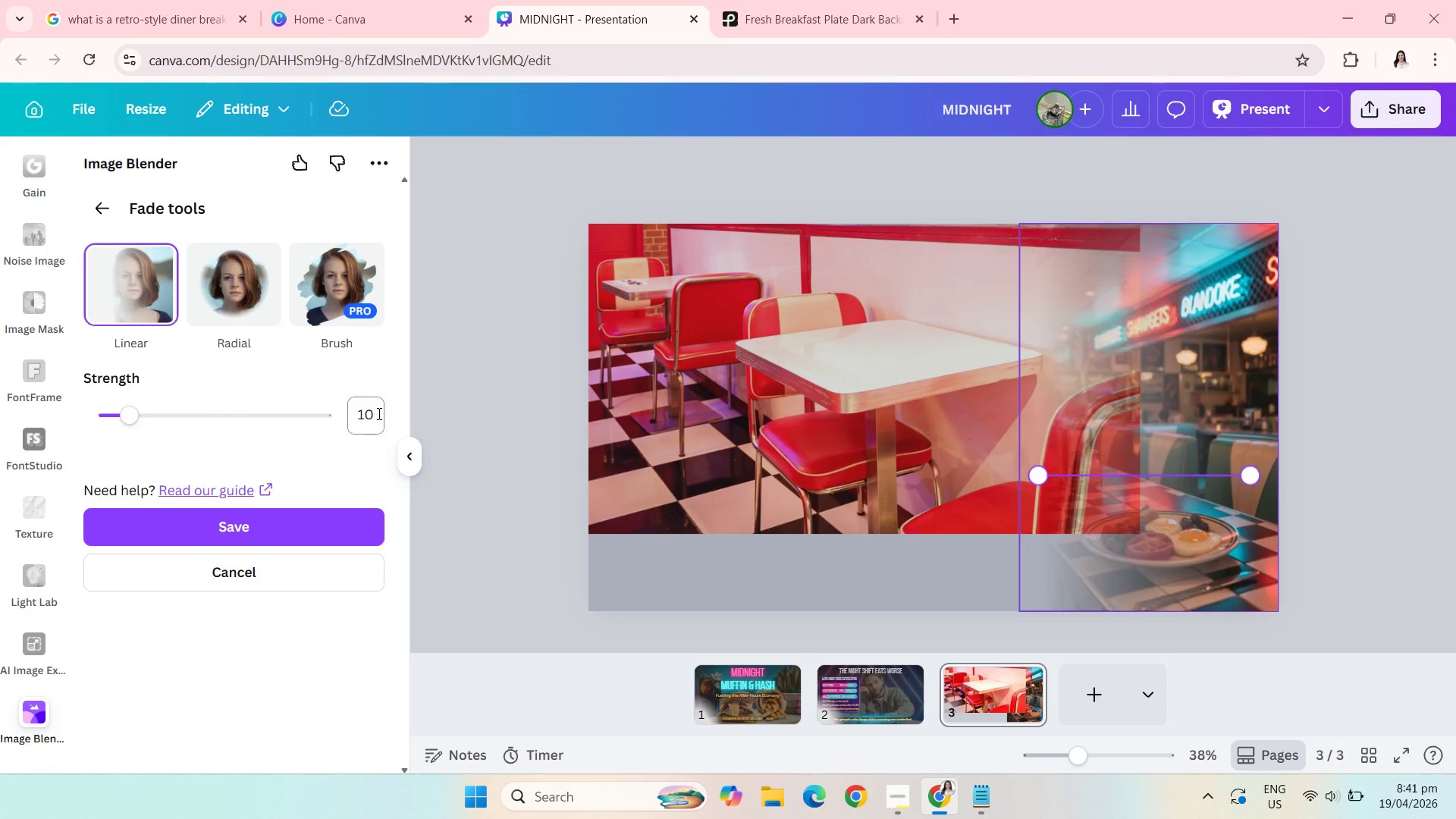 
key(Enter)
 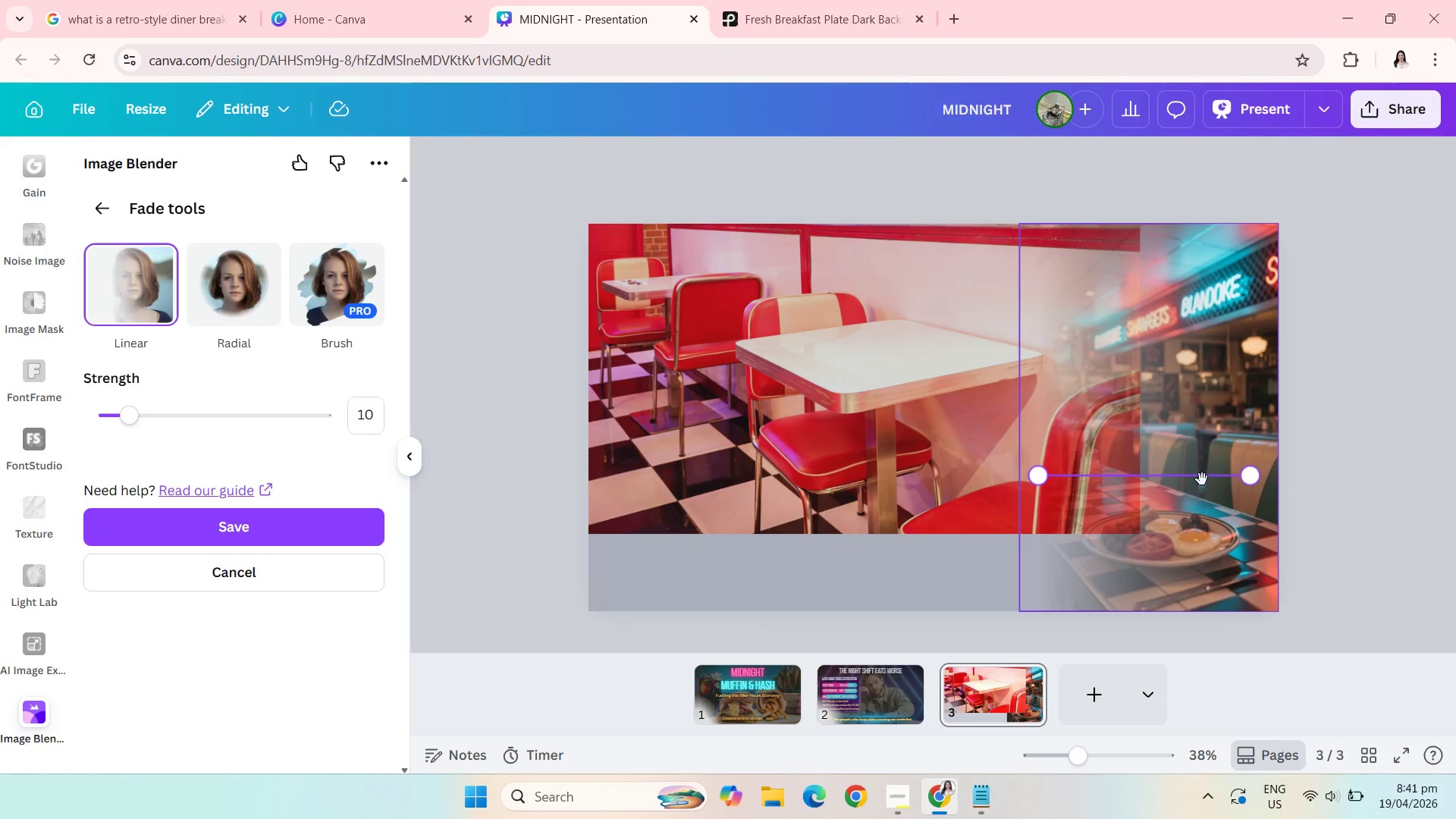 
left_click_drag(start_coordinate=[1206, 479], to_coordinate=[1185, 469])
 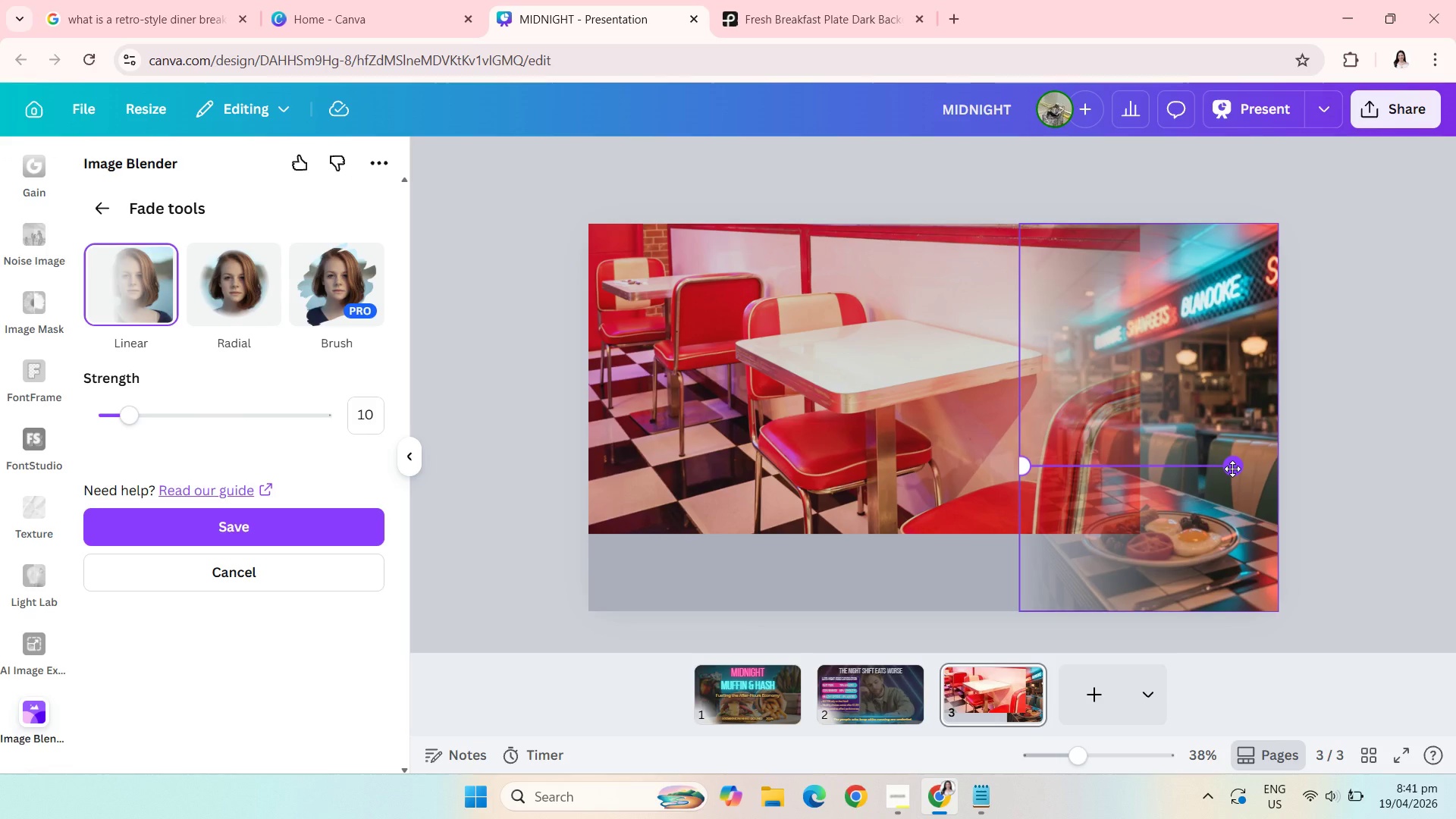 
left_click_drag(start_coordinate=[1232, 469], to_coordinate=[1200, 463])
 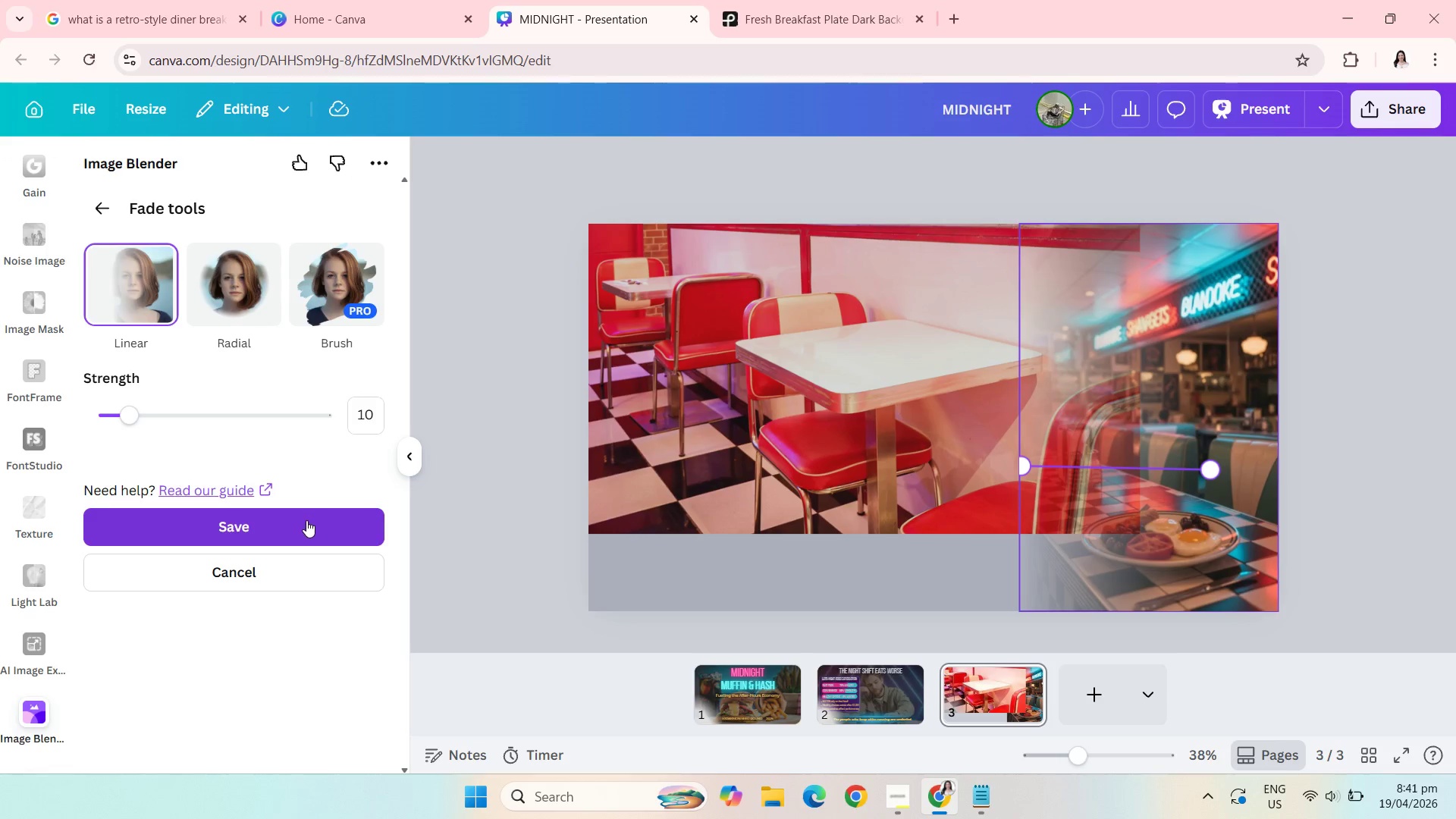 
left_click([306, 520])
 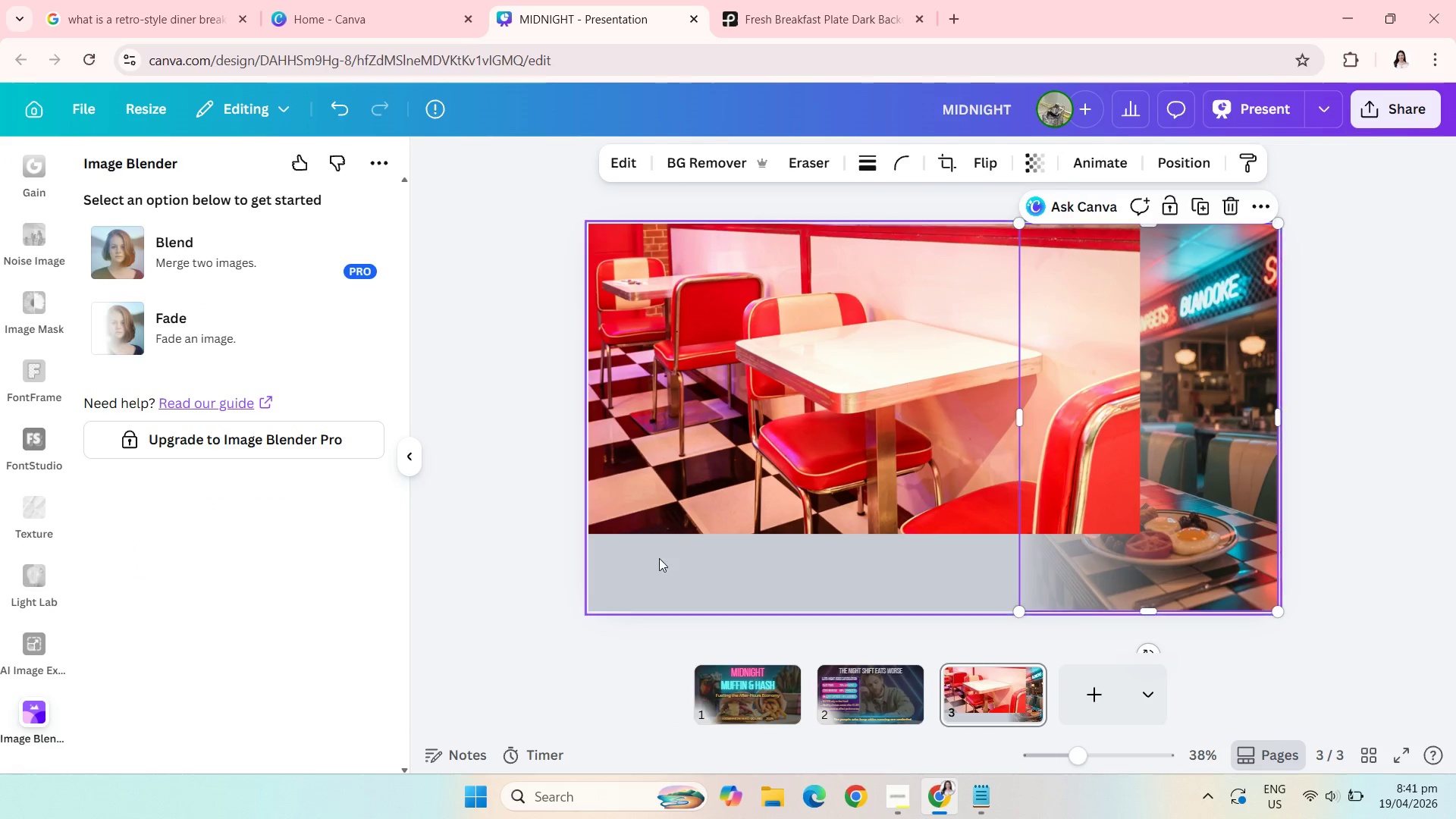 
left_click([702, 456])
 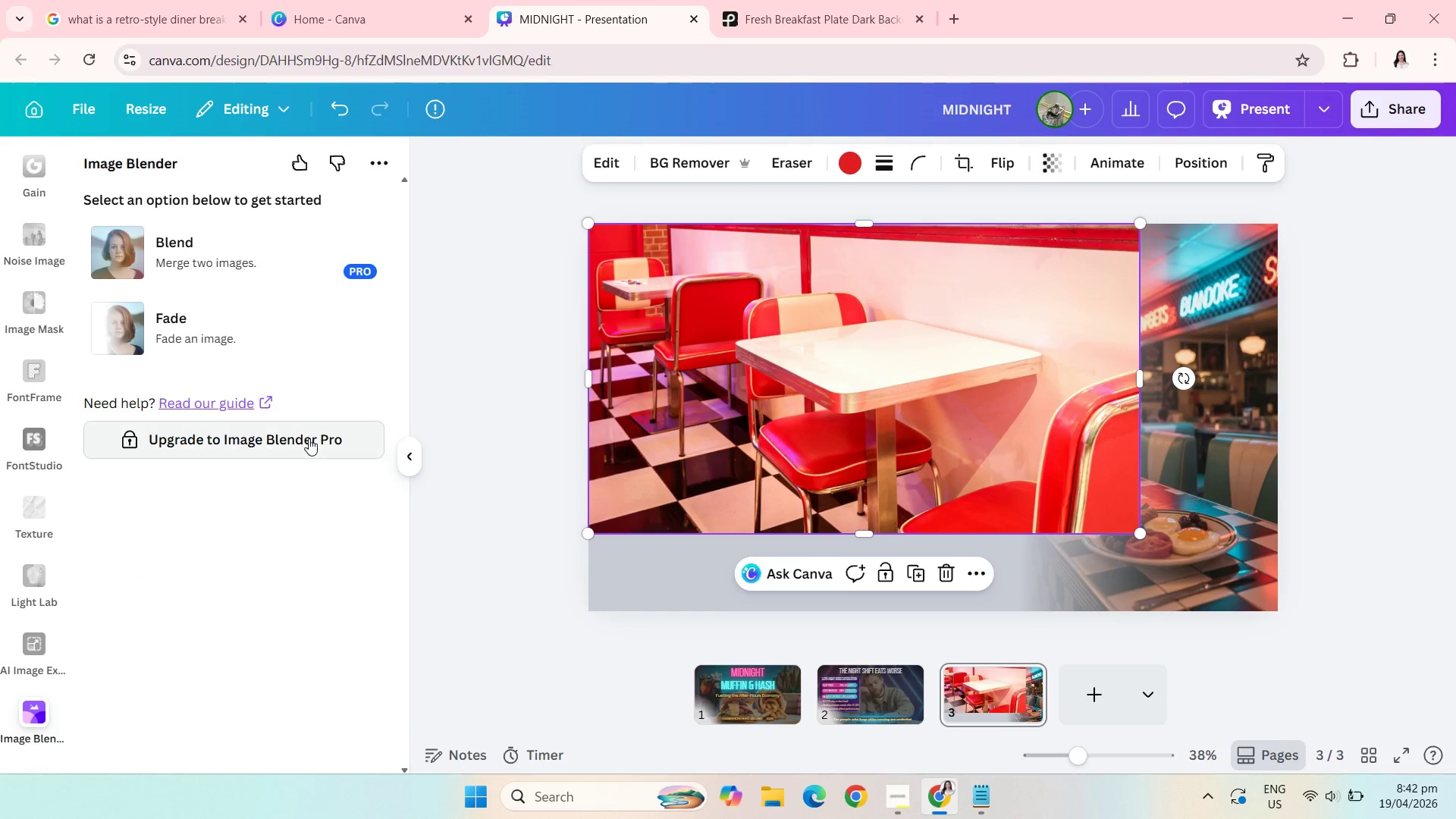 
left_click([228, 327])
 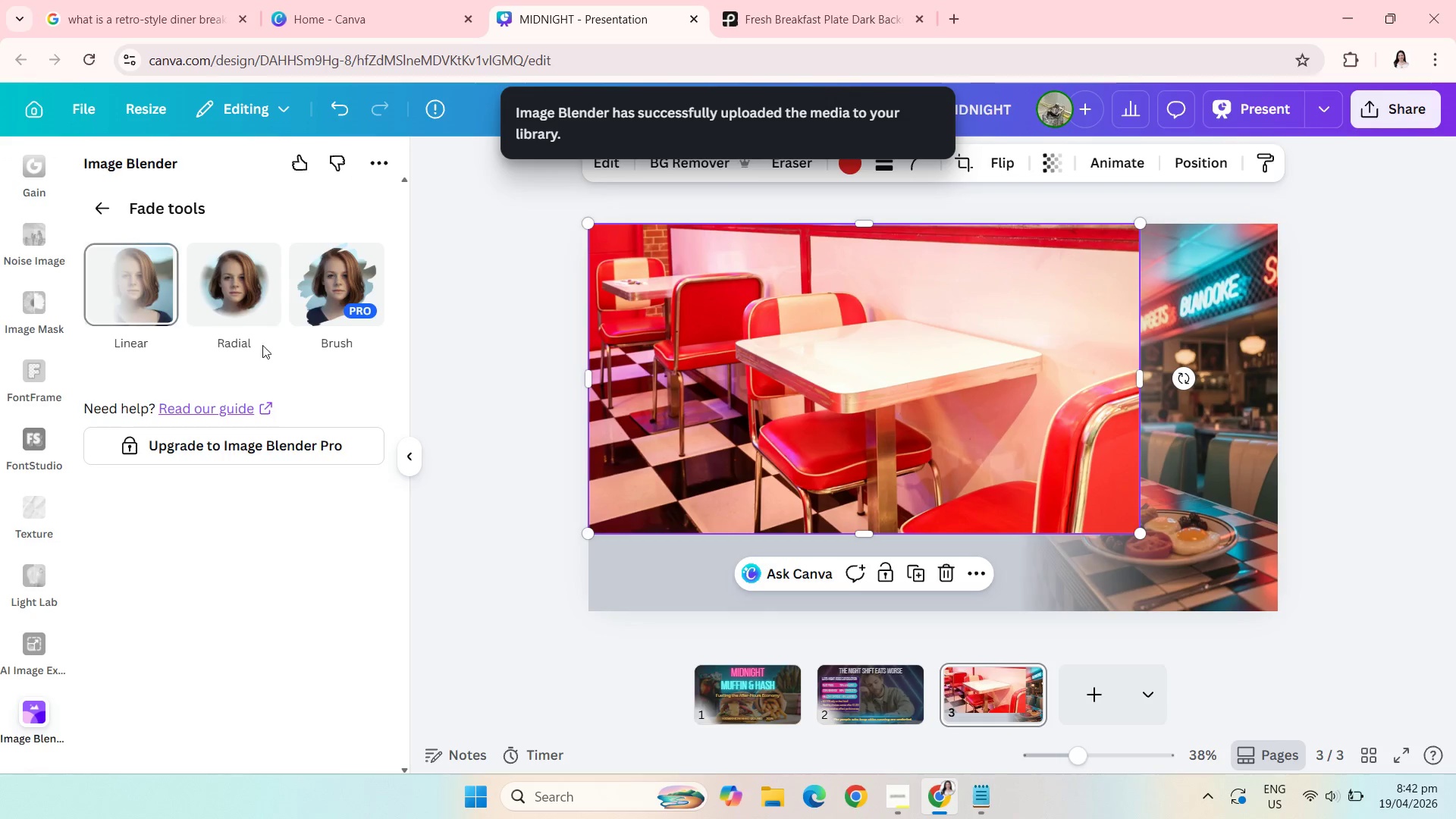 
left_click([858, 496])
 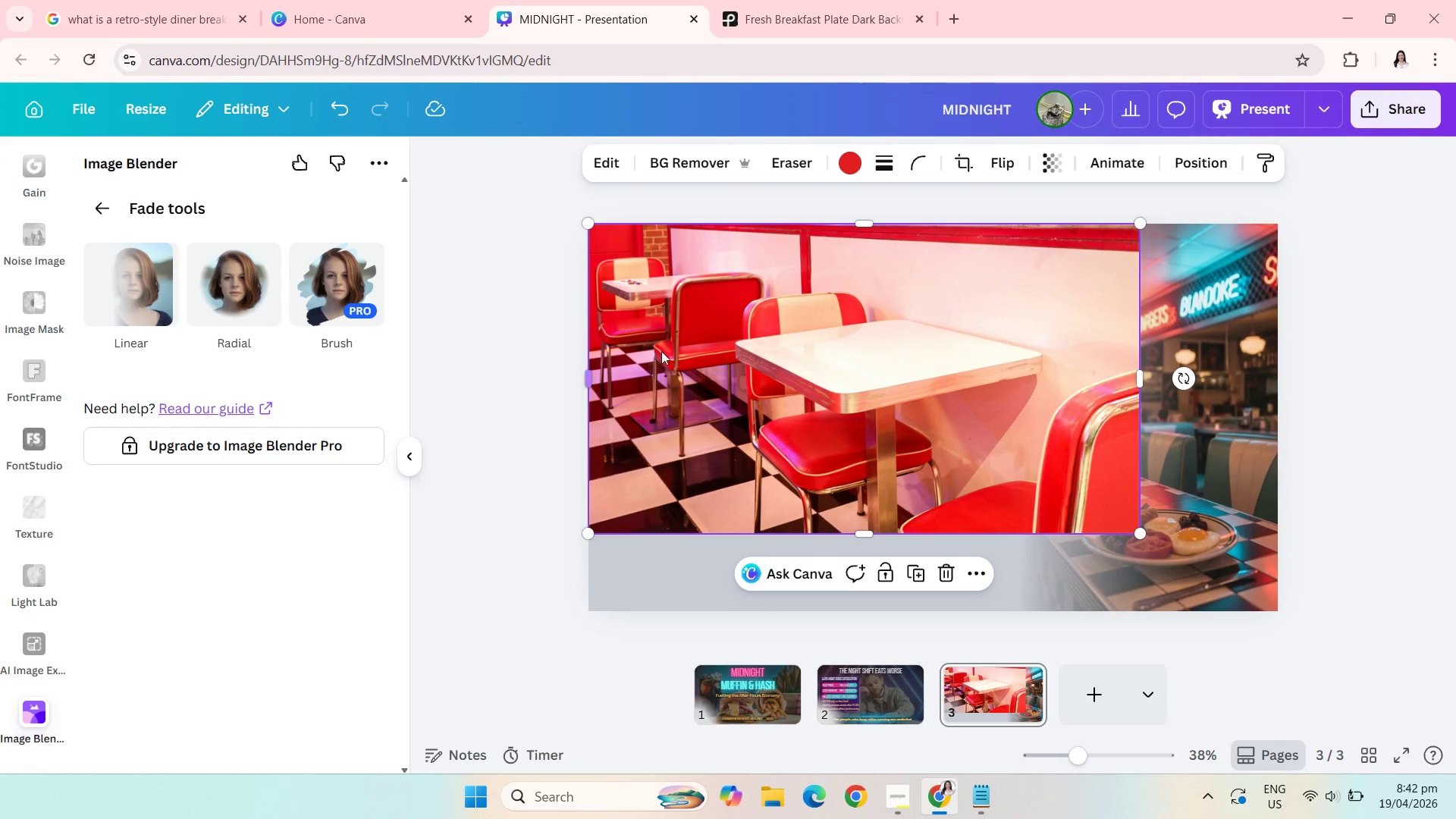 
wait(5.16)
 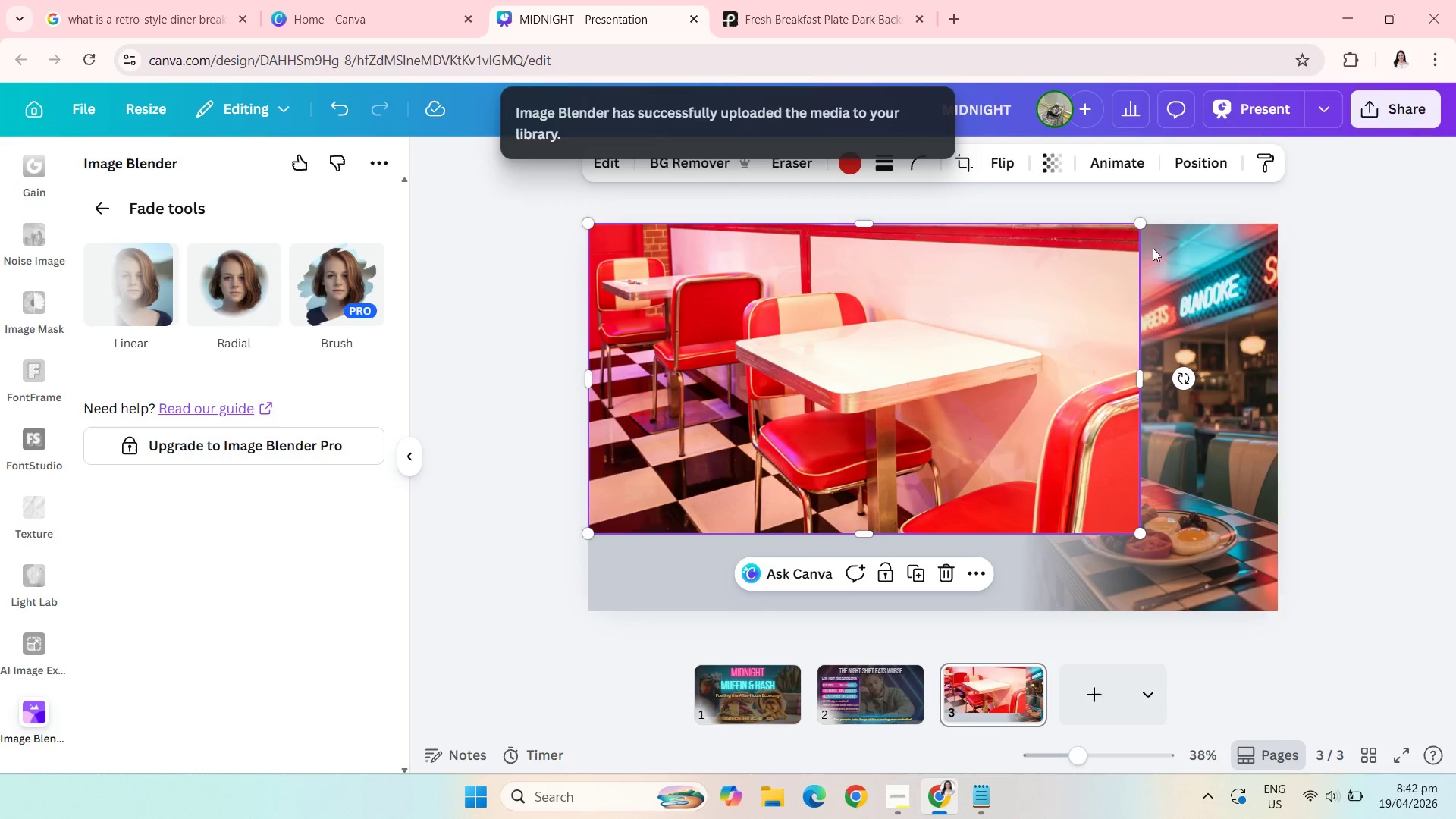 
left_click([976, 577])
 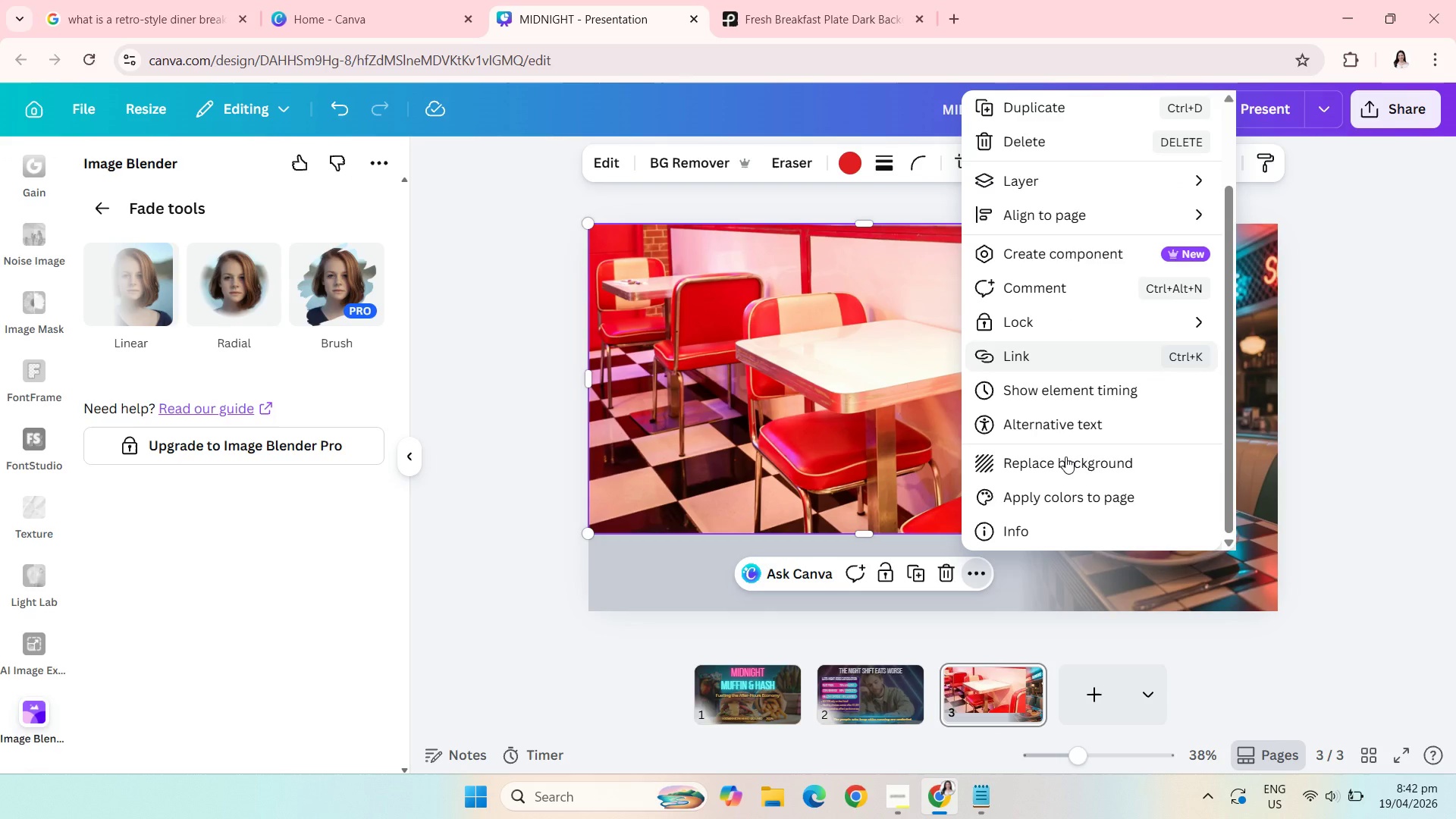 
left_click([1036, 463])
 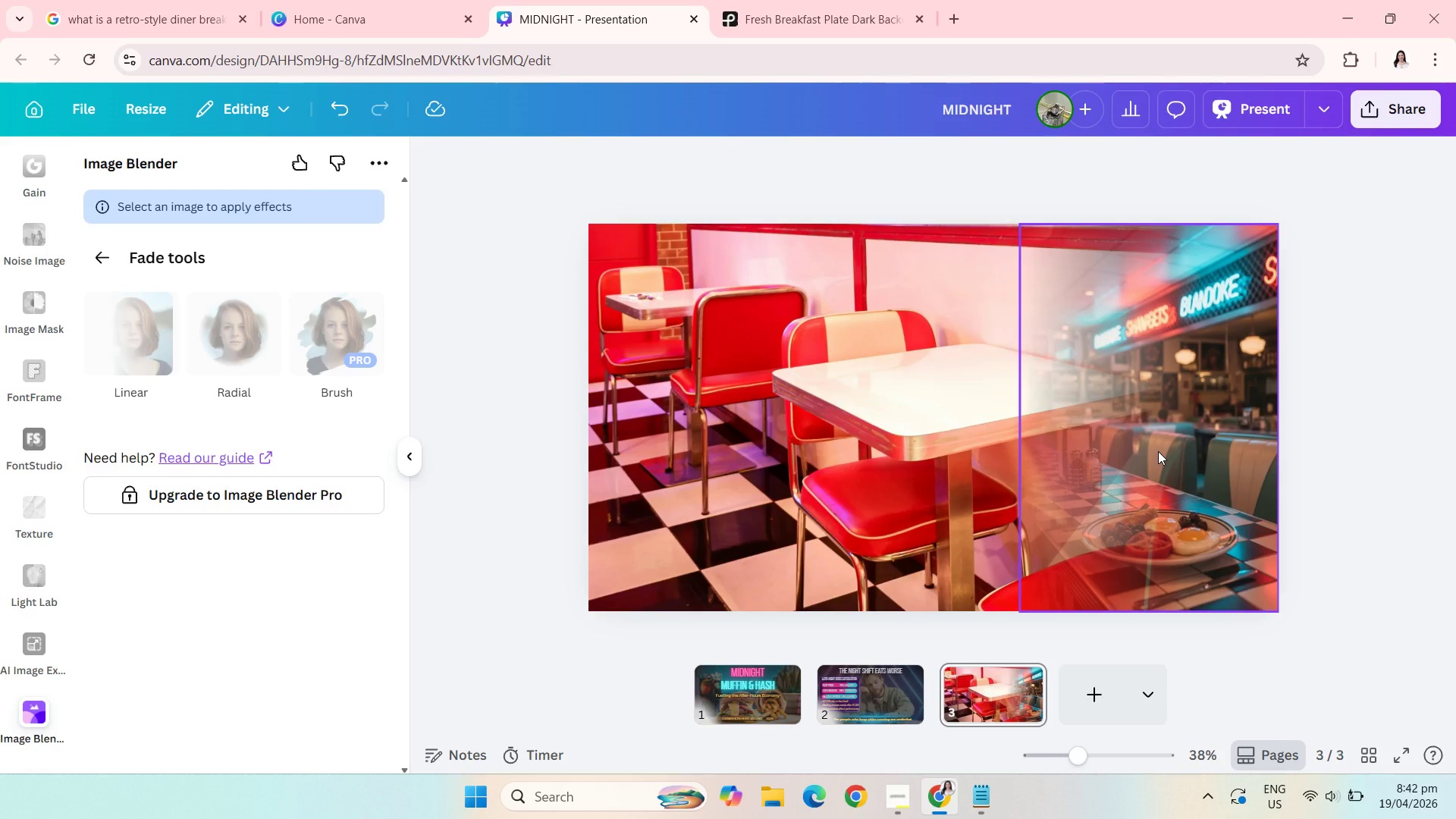 
wait(5.47)
 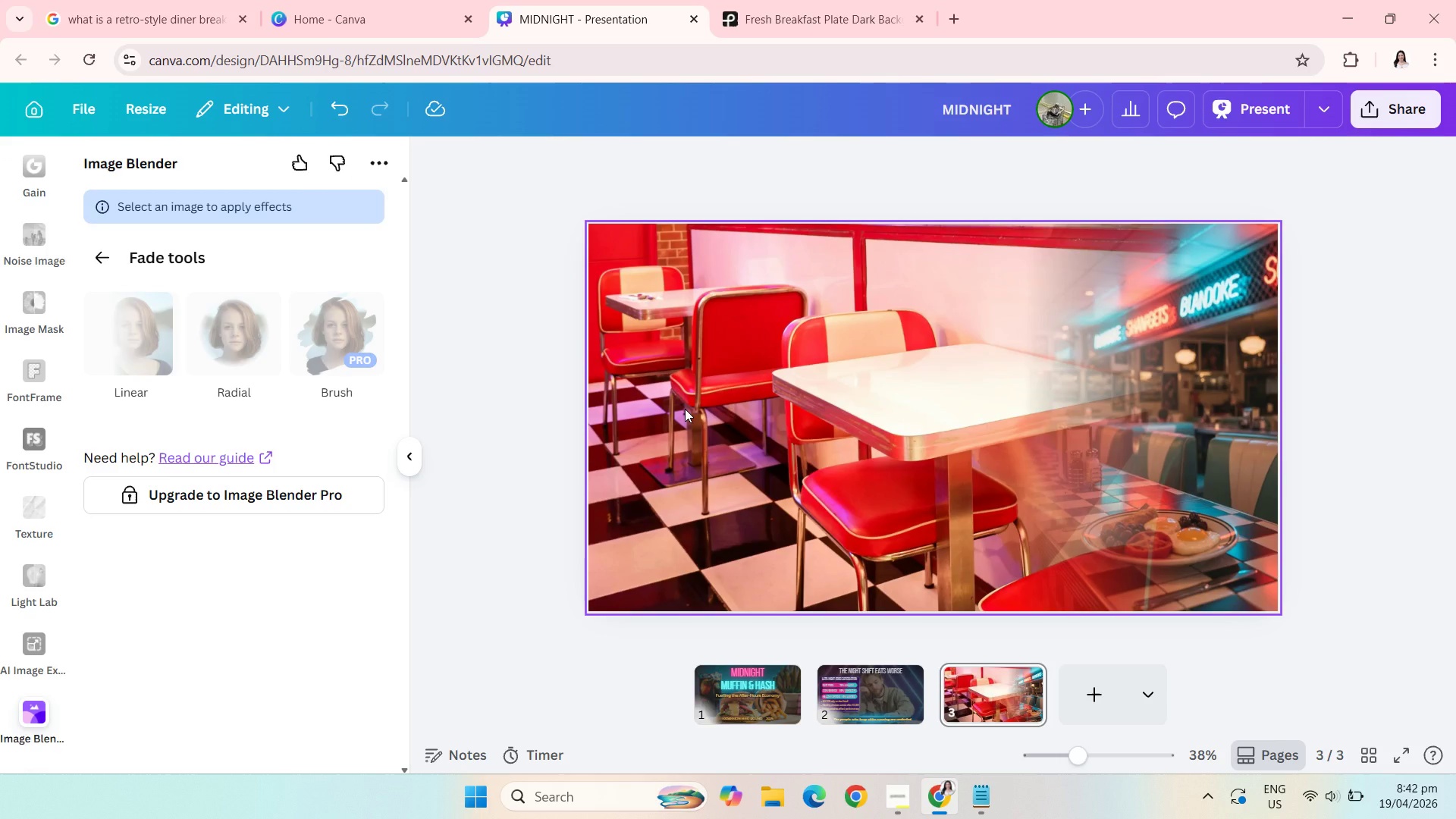 
left_click([1158, 451])
 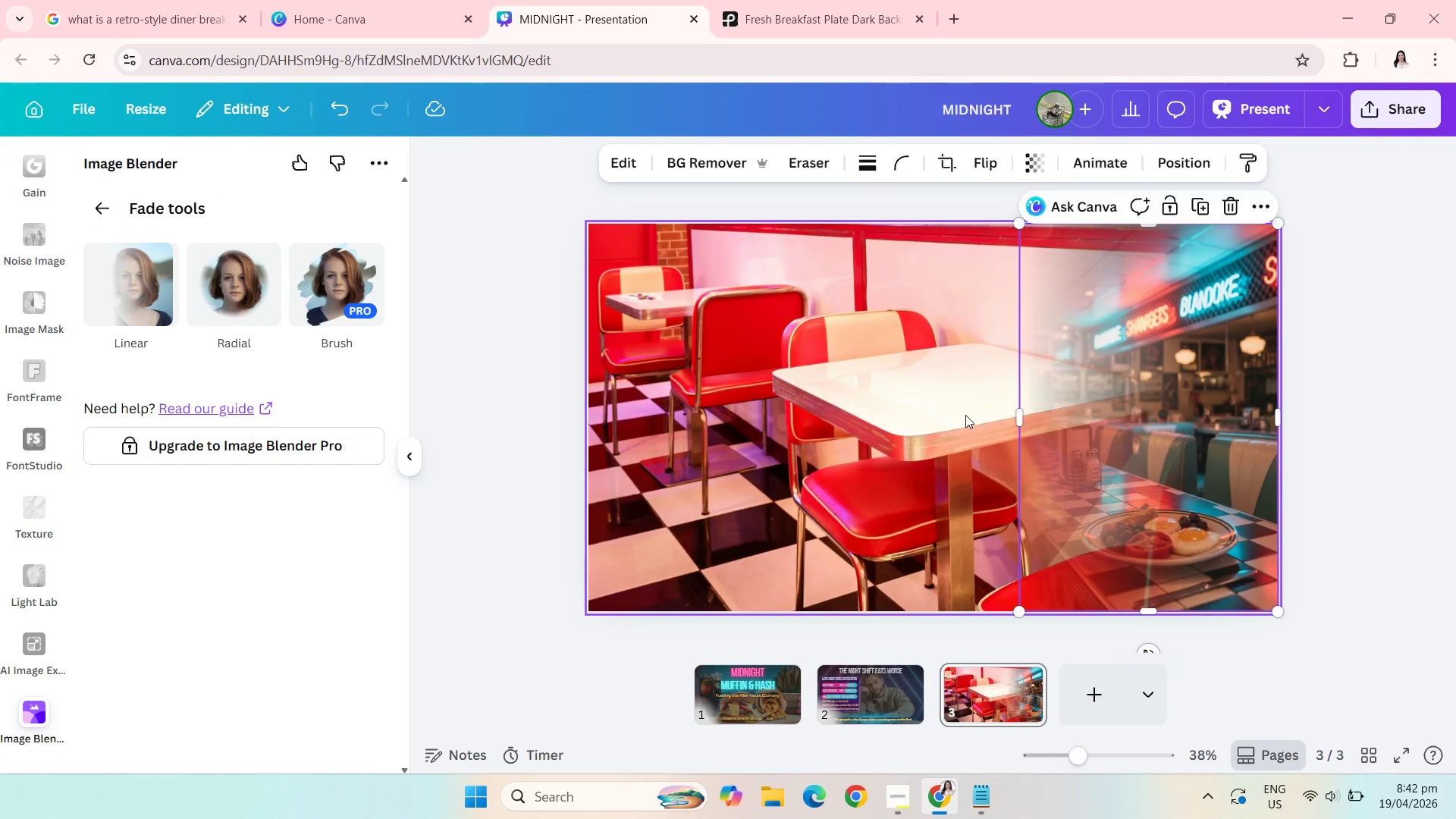 
left_click([965, 415])
 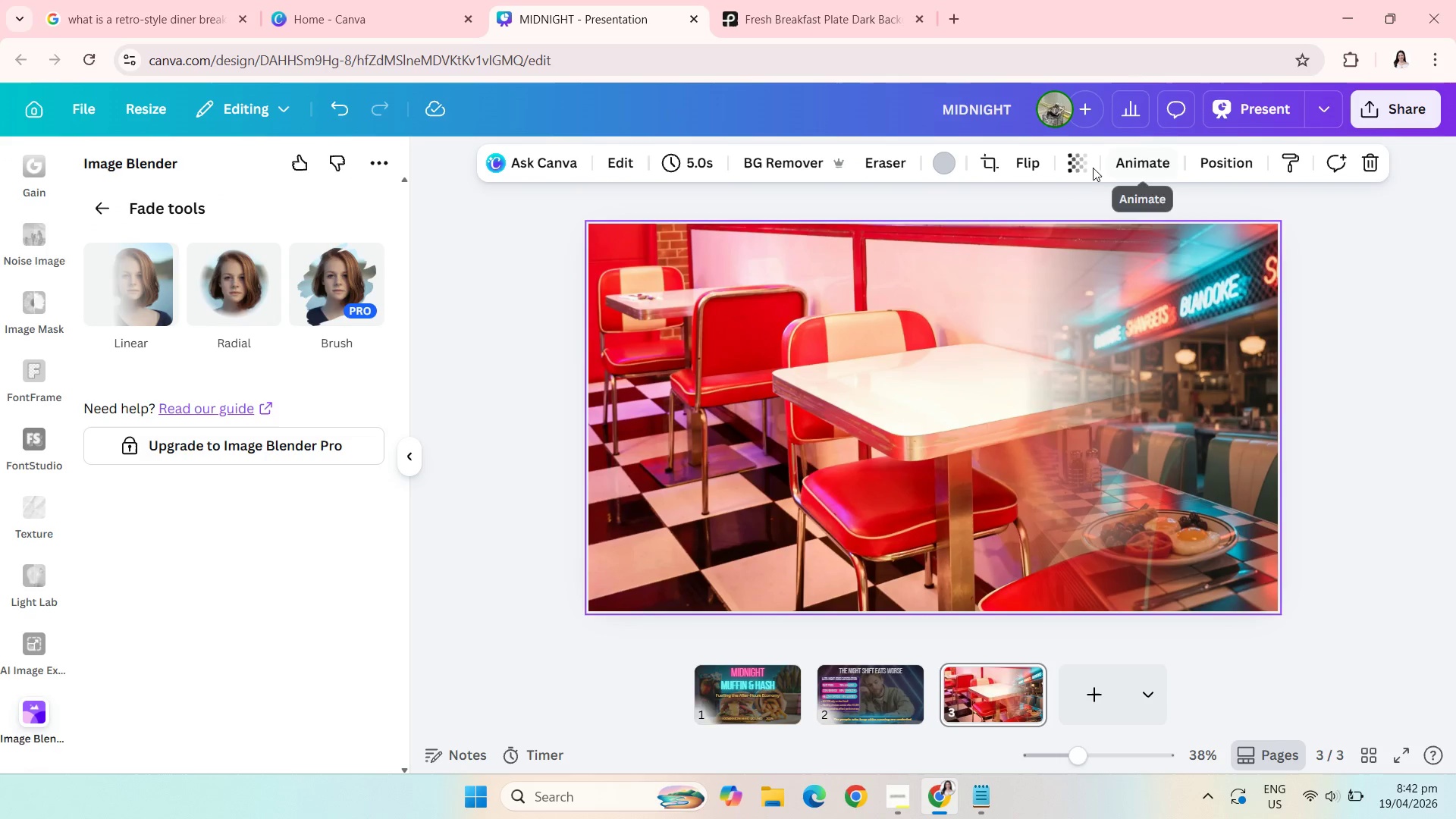 
left_click([1090, 168])
 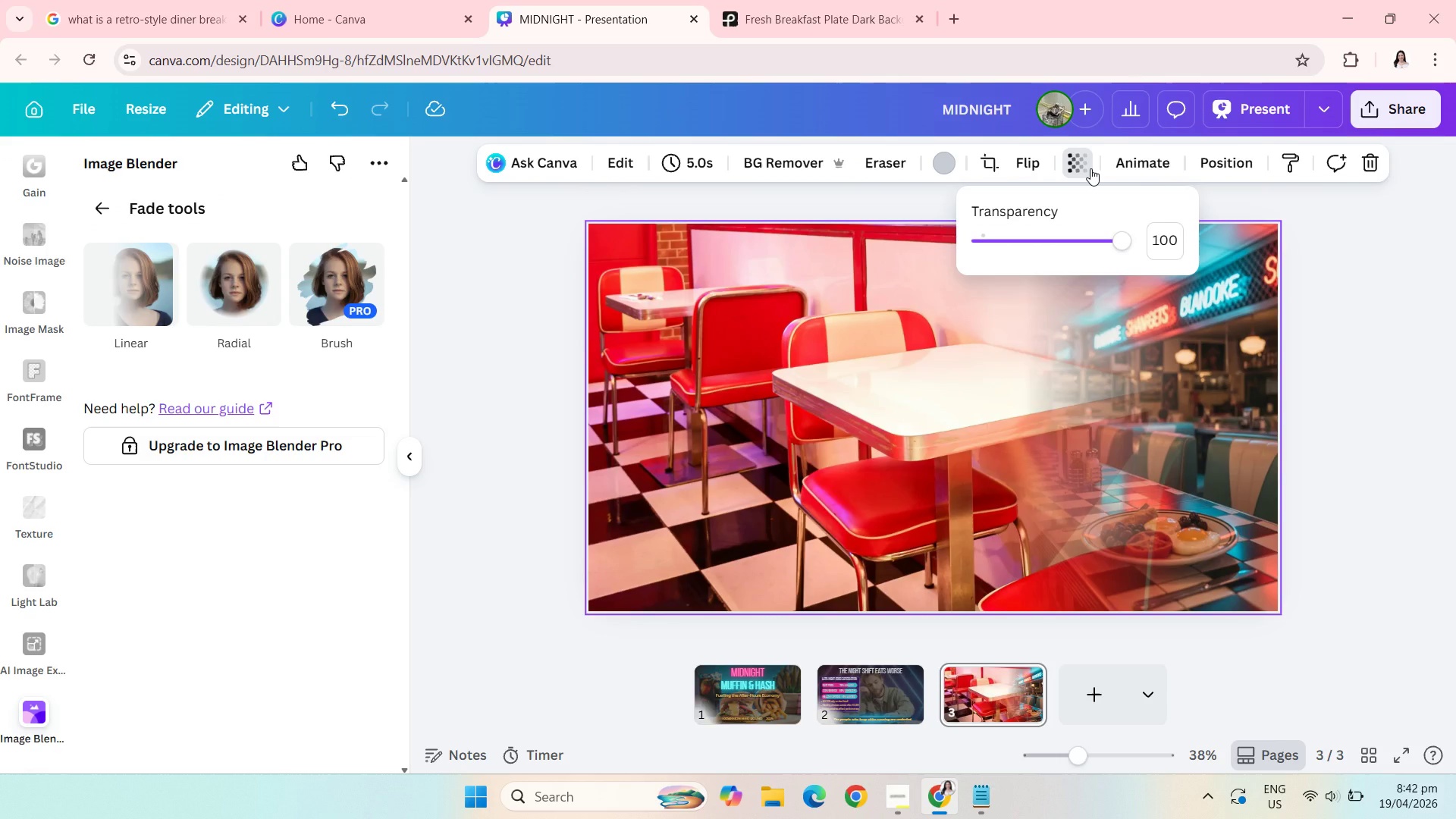 
wait(8.86)
 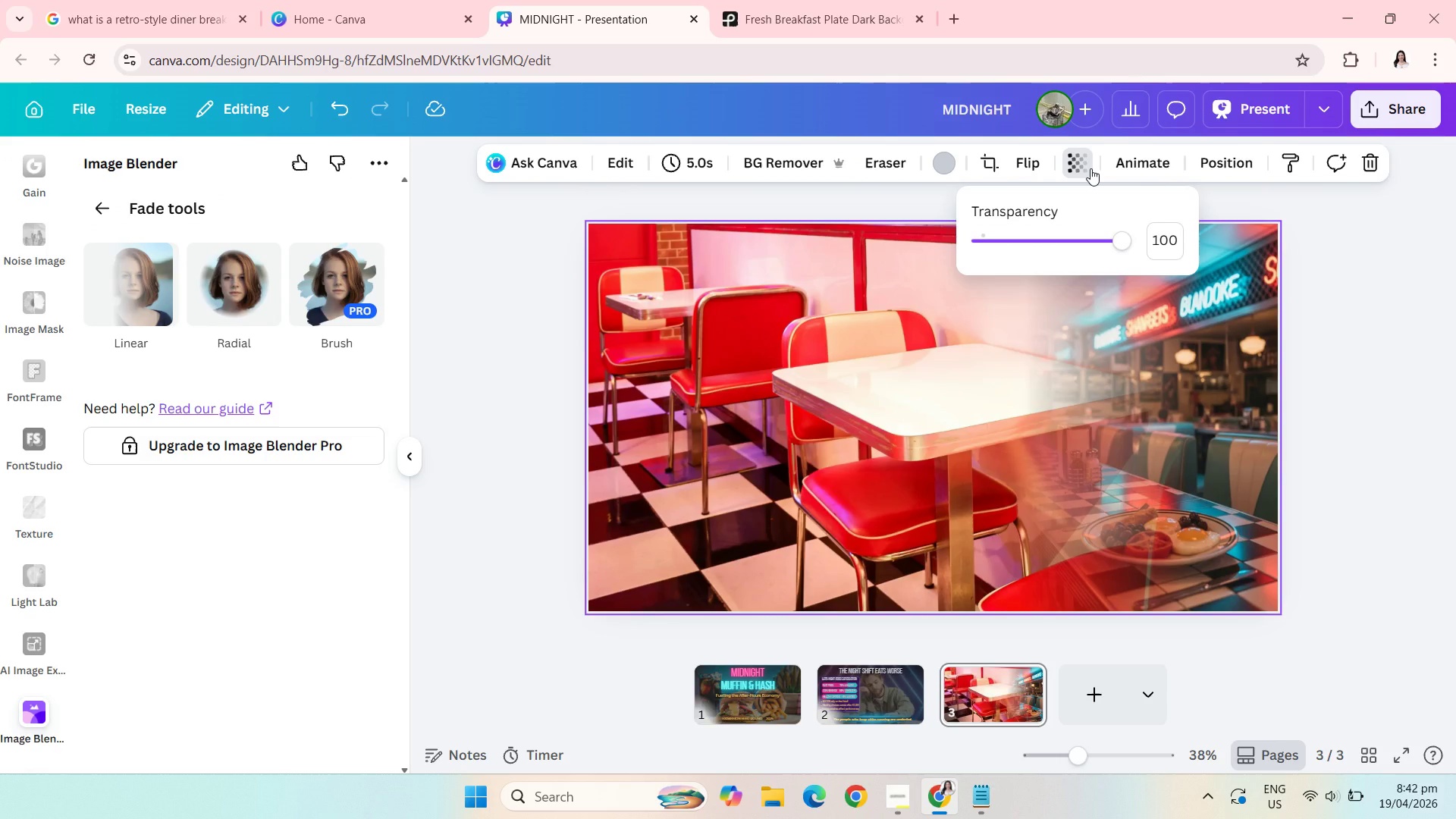 
left_click_drag(start_coordinate=[1119, 248], to_coordinate=[1053, 246])
 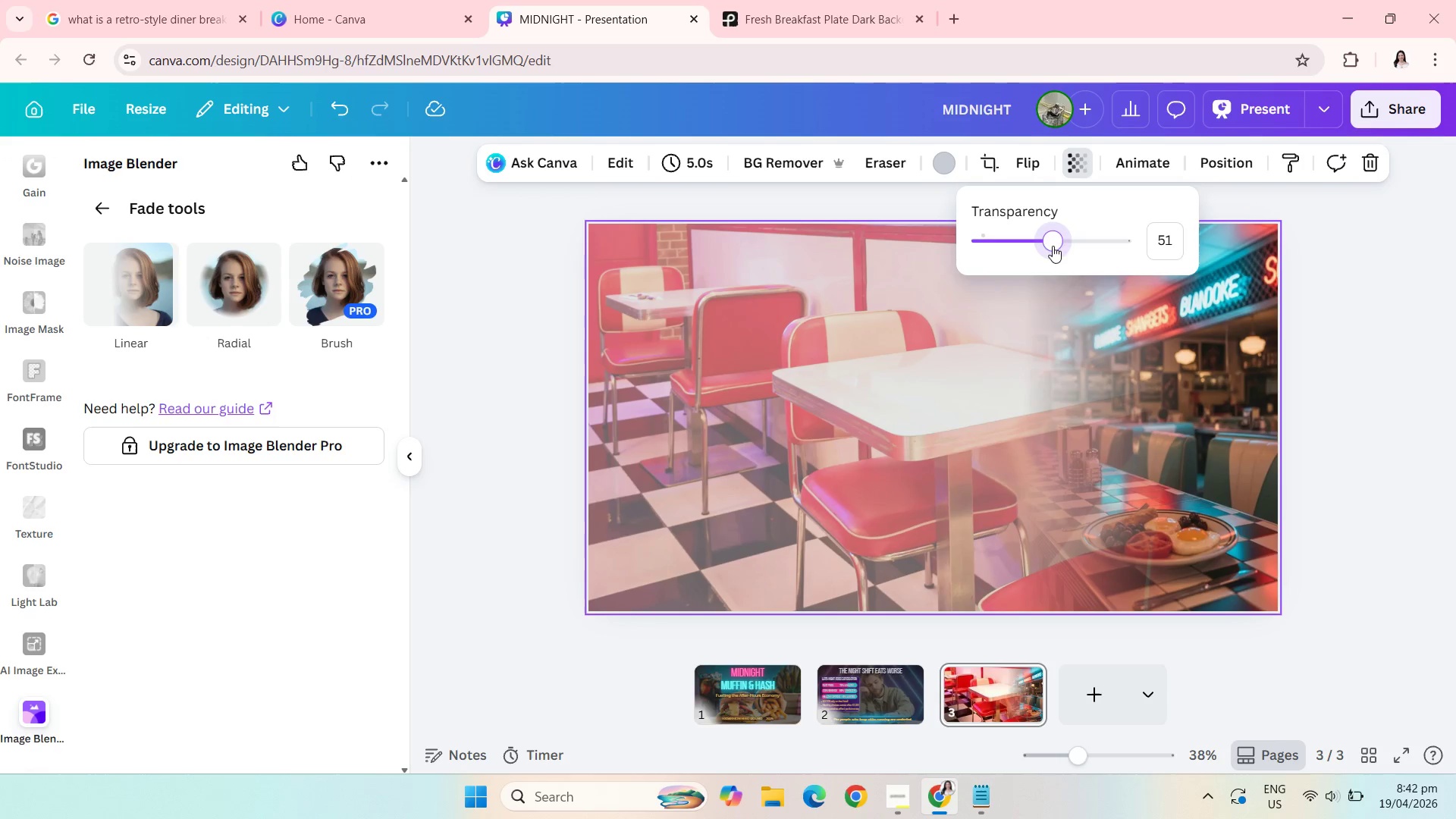 
left_click_drag(start_coordinate=[1050, 234], to_coordinate=[1187, 252])
 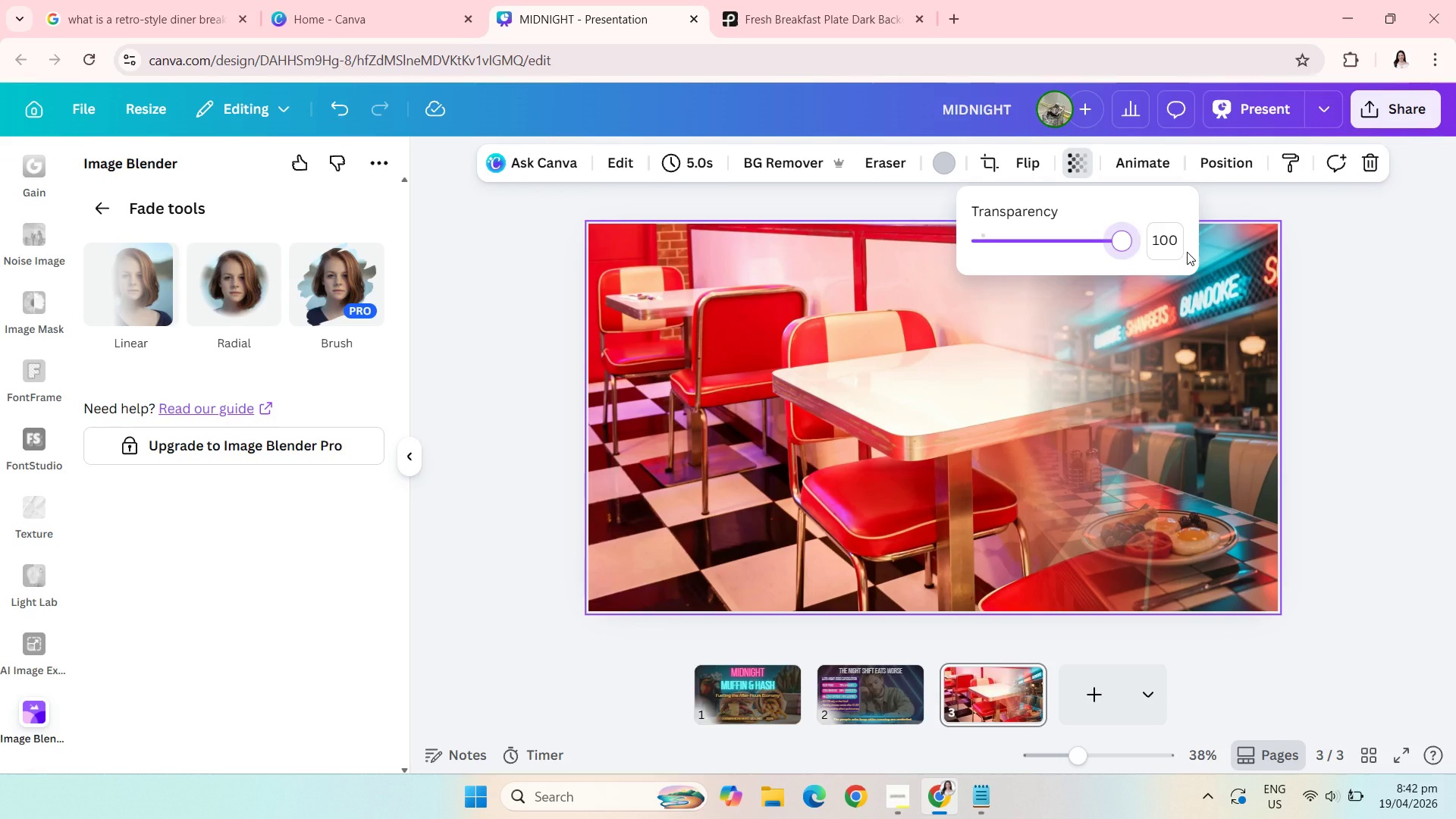 
wait(16.72)
 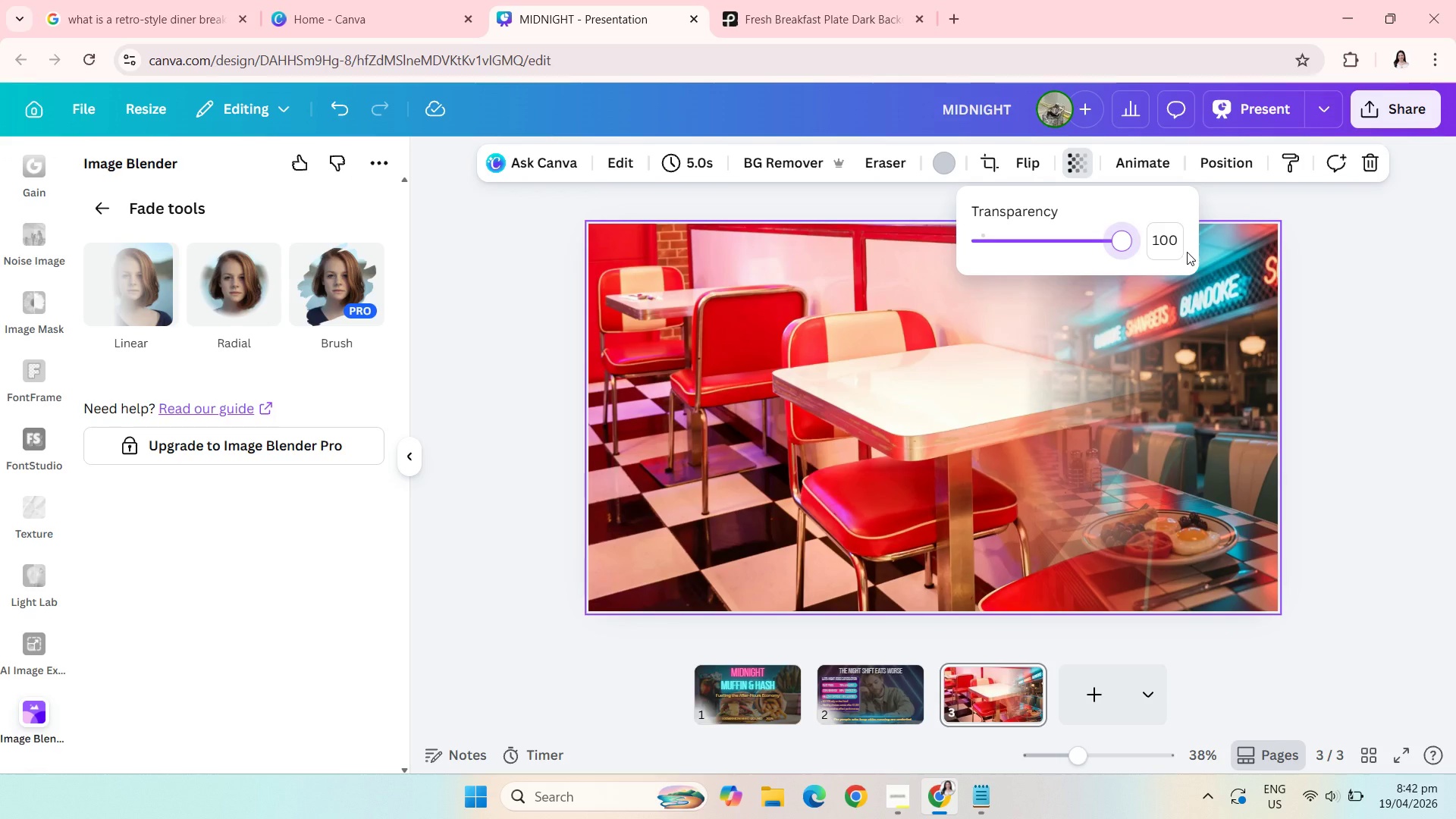 
left_click([462, 557])
 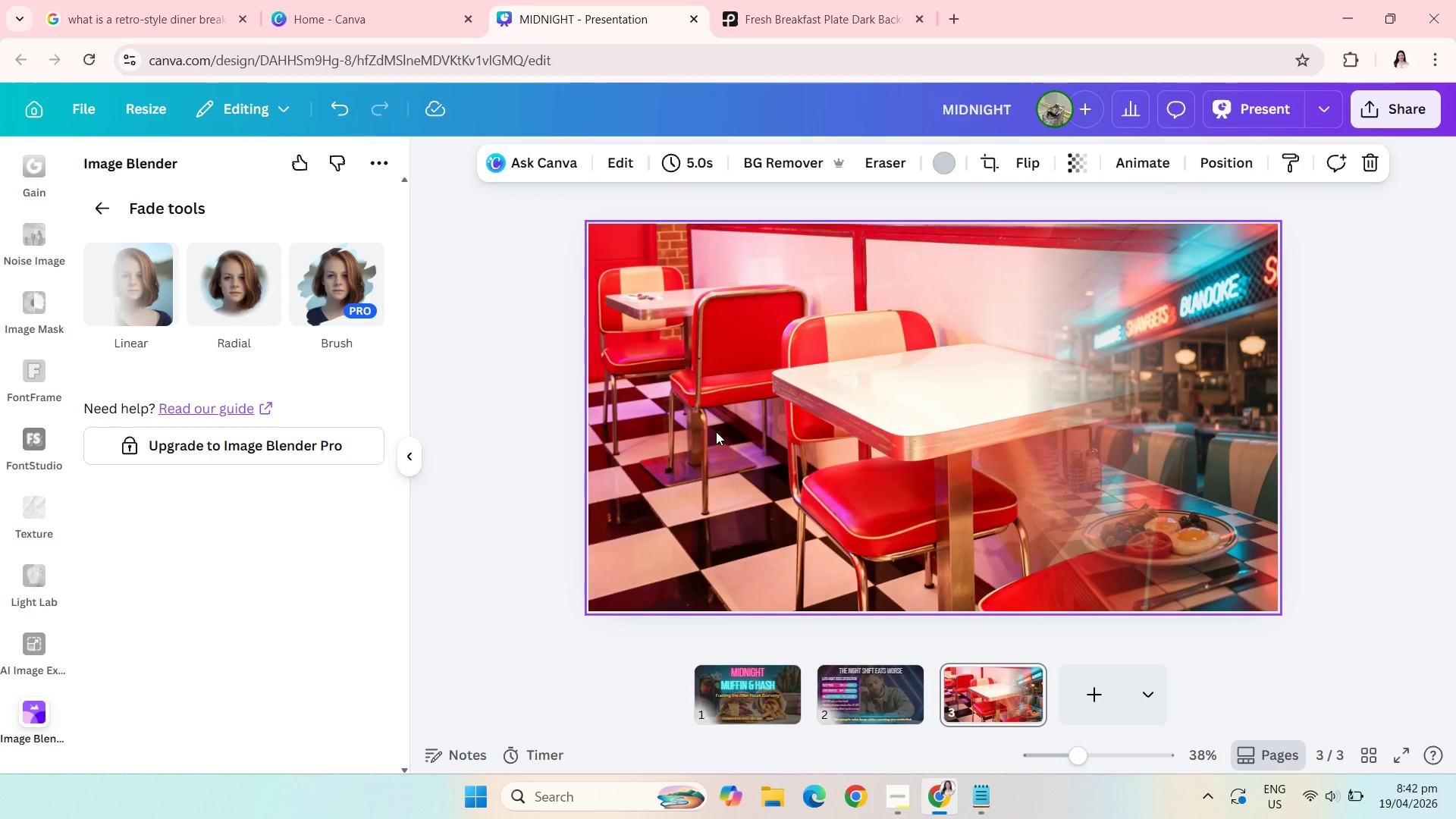 
left_click([716, 431])
 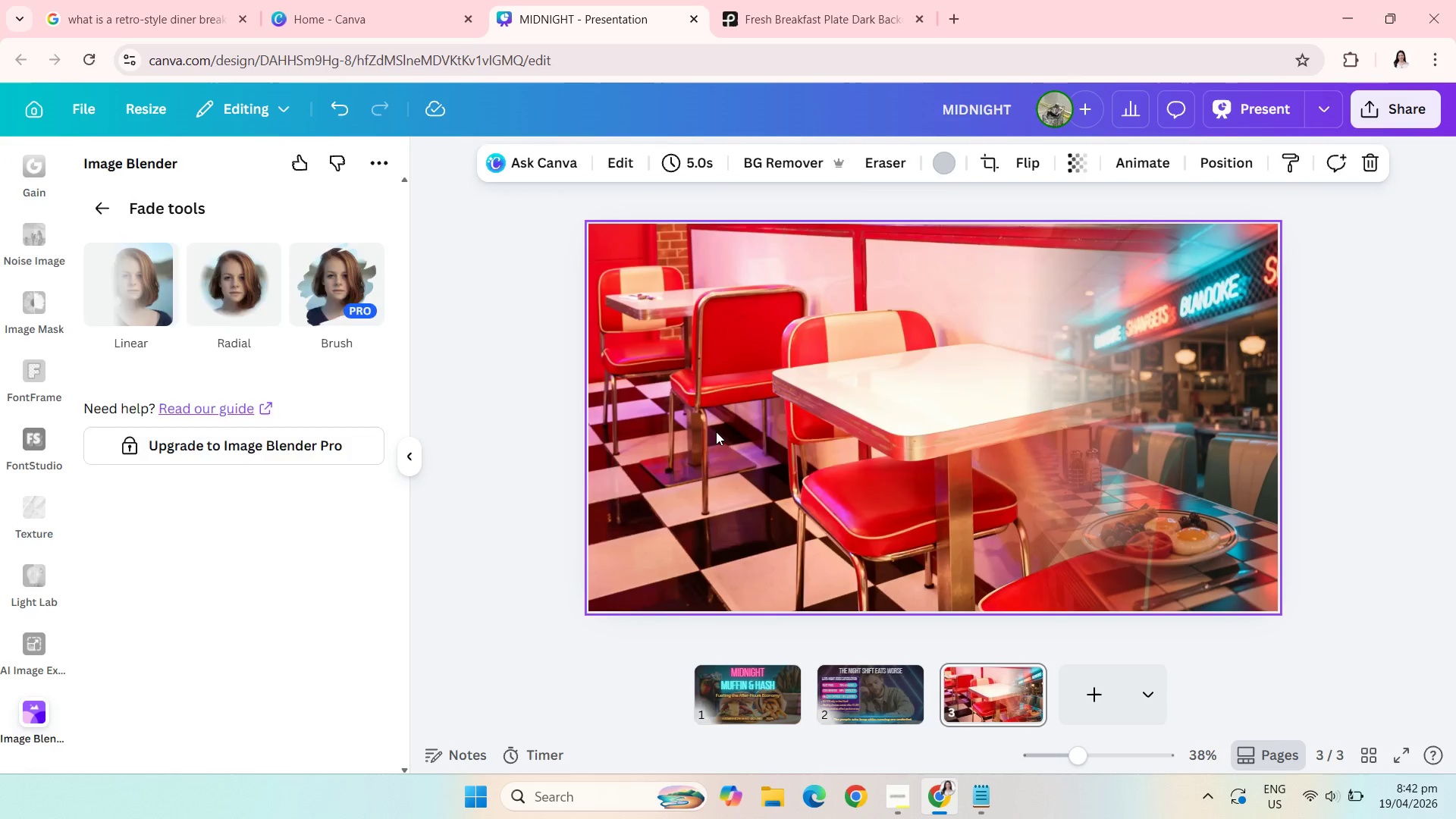 
key(Backspace)
 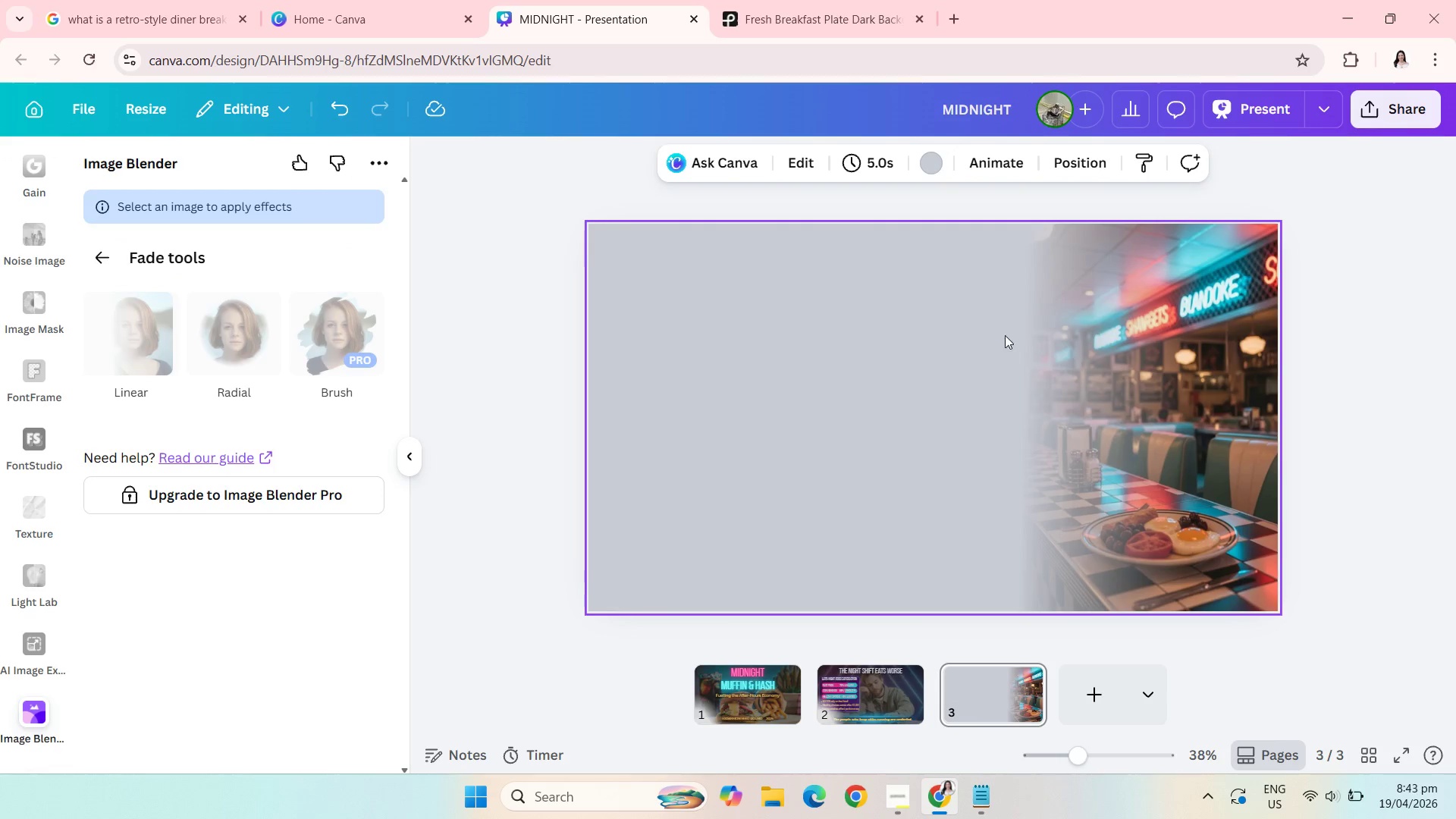 
left_click([925, 171])
 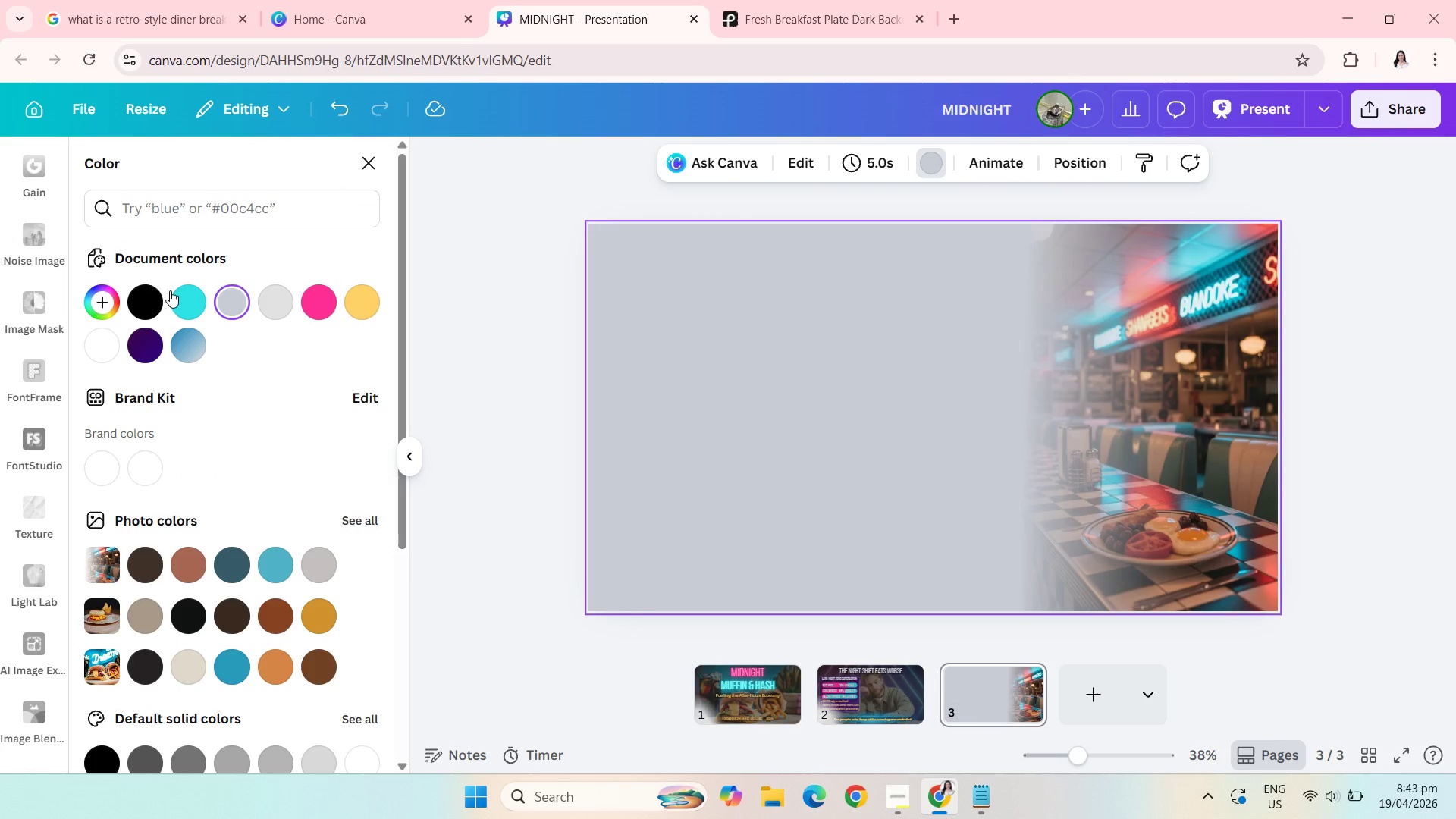 
left_click([140, 288])
 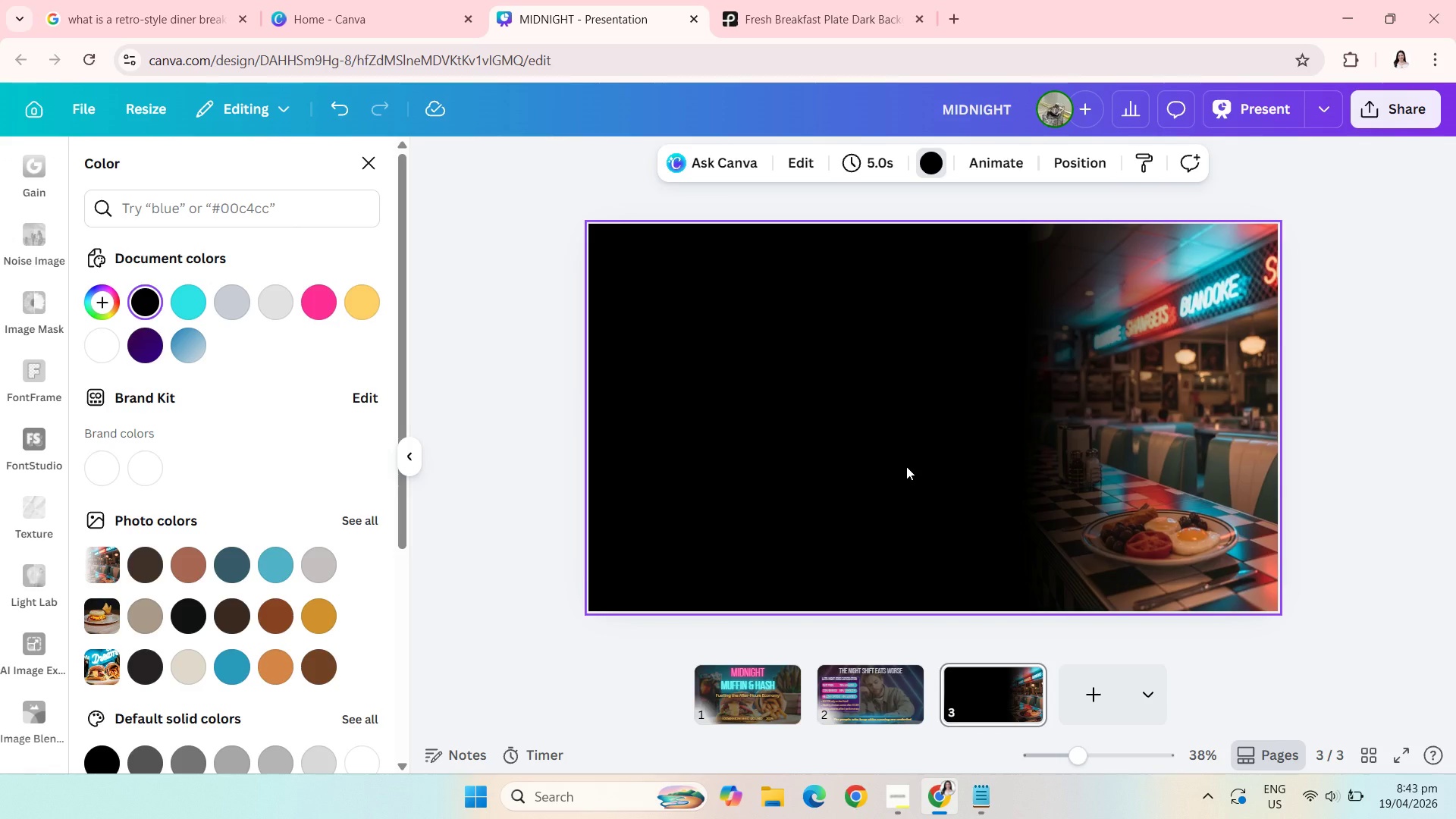 
wait(7.98)
 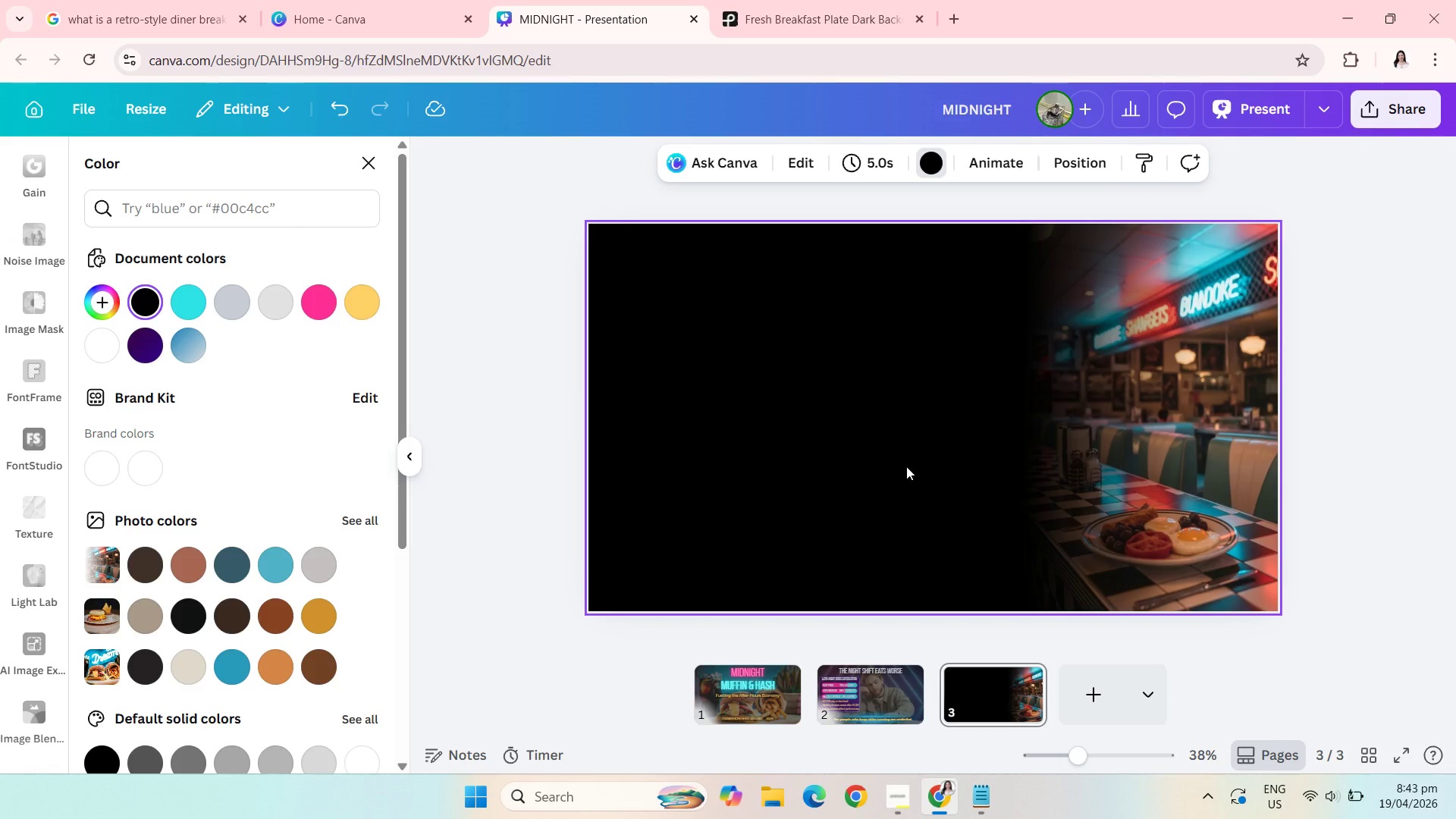 
left_click([783, 0])
 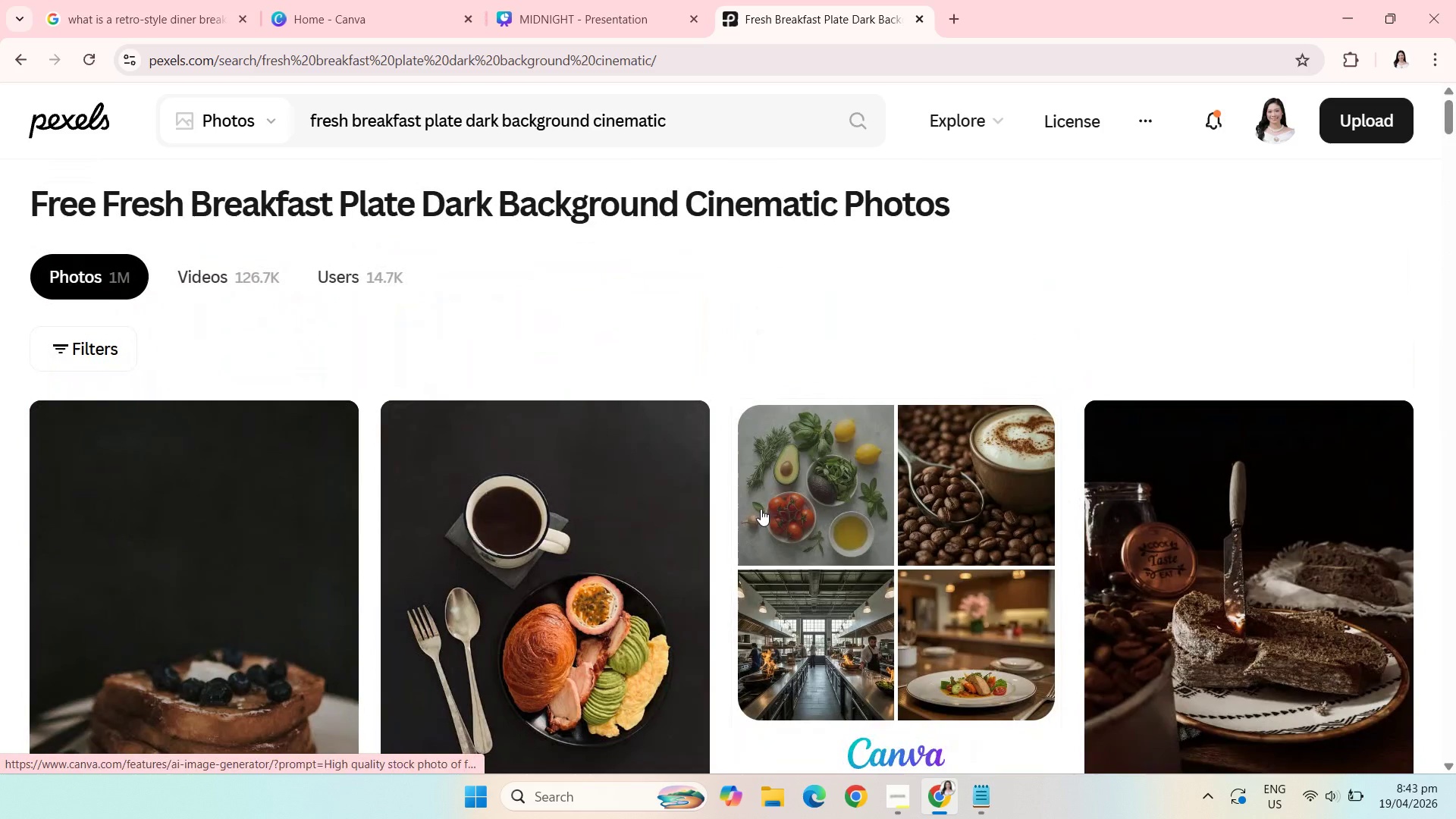 
wait(7.27)
 